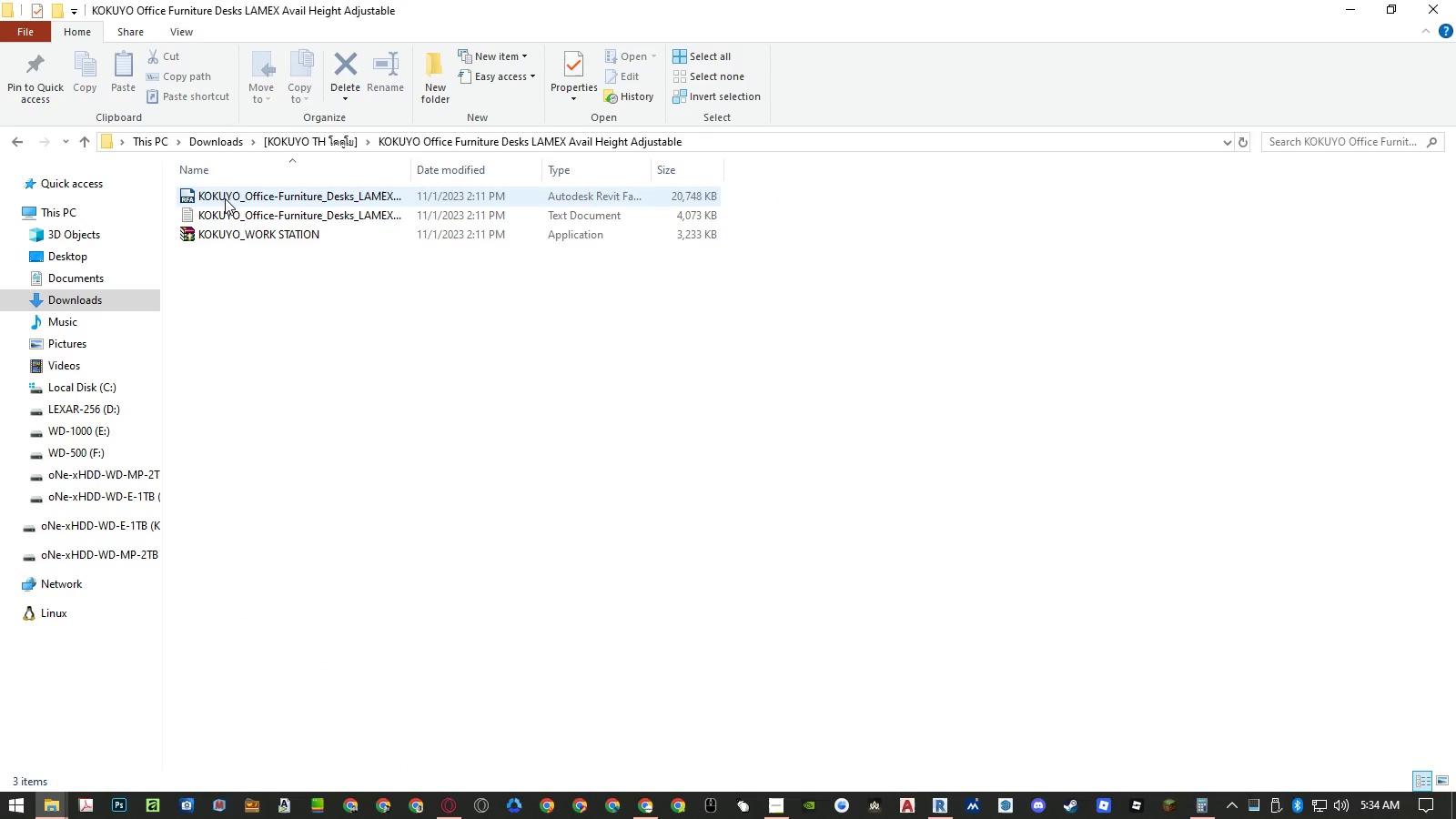 
double_click([225, 198])
 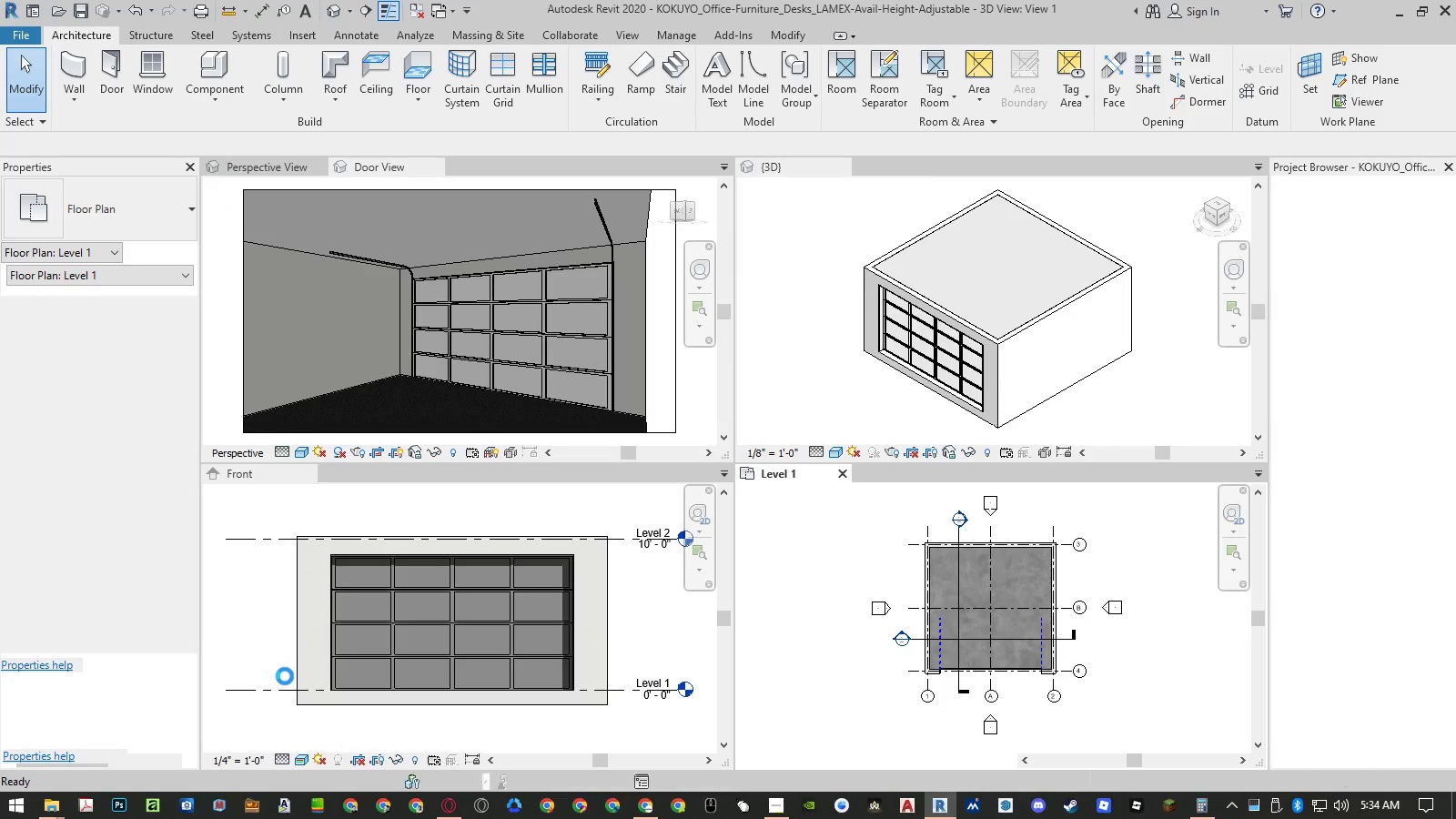 
wait(8.83)
 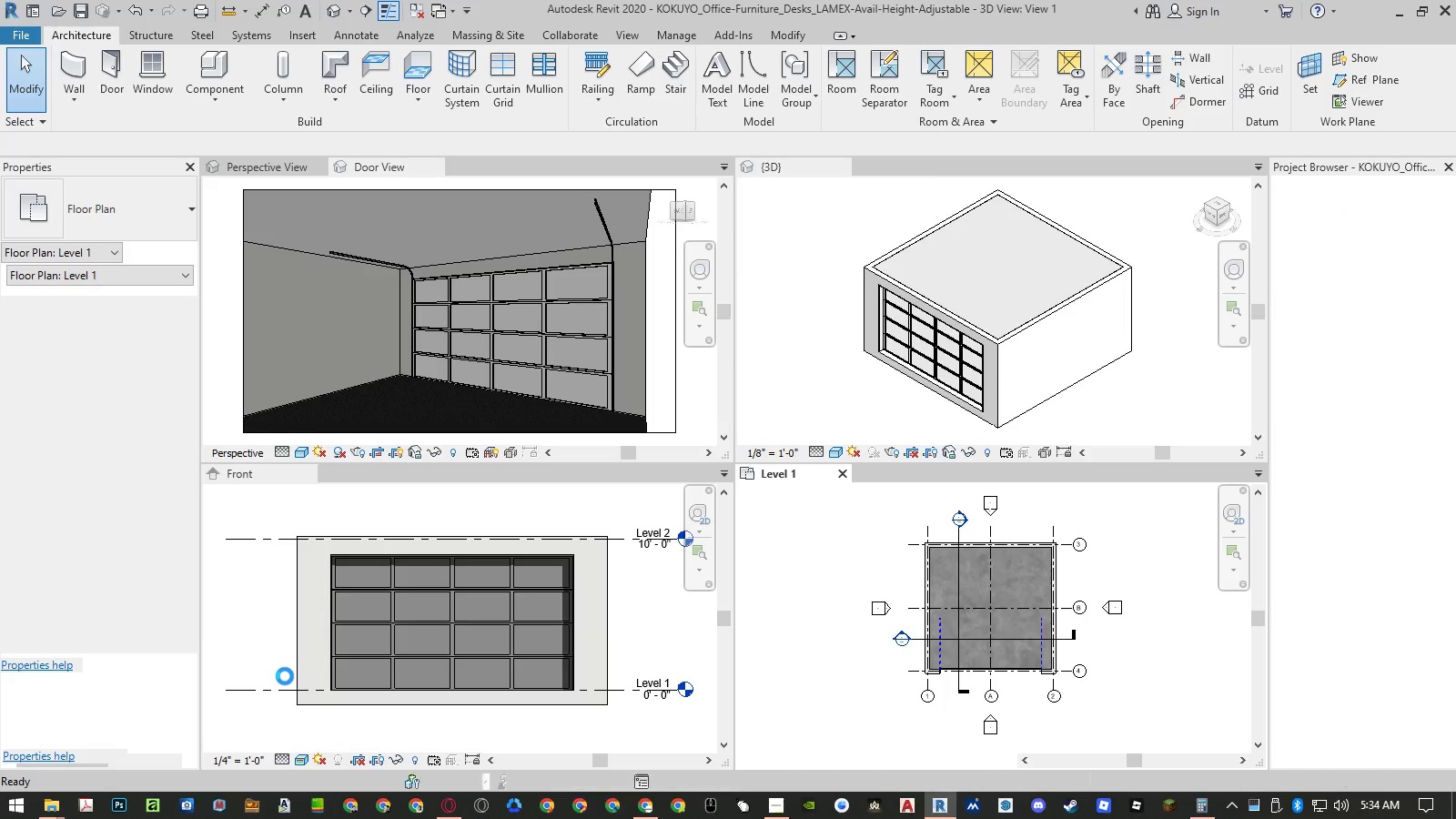 
scroll: coordinate [1079, 656], scroll_direction: up, amount: 6.0
 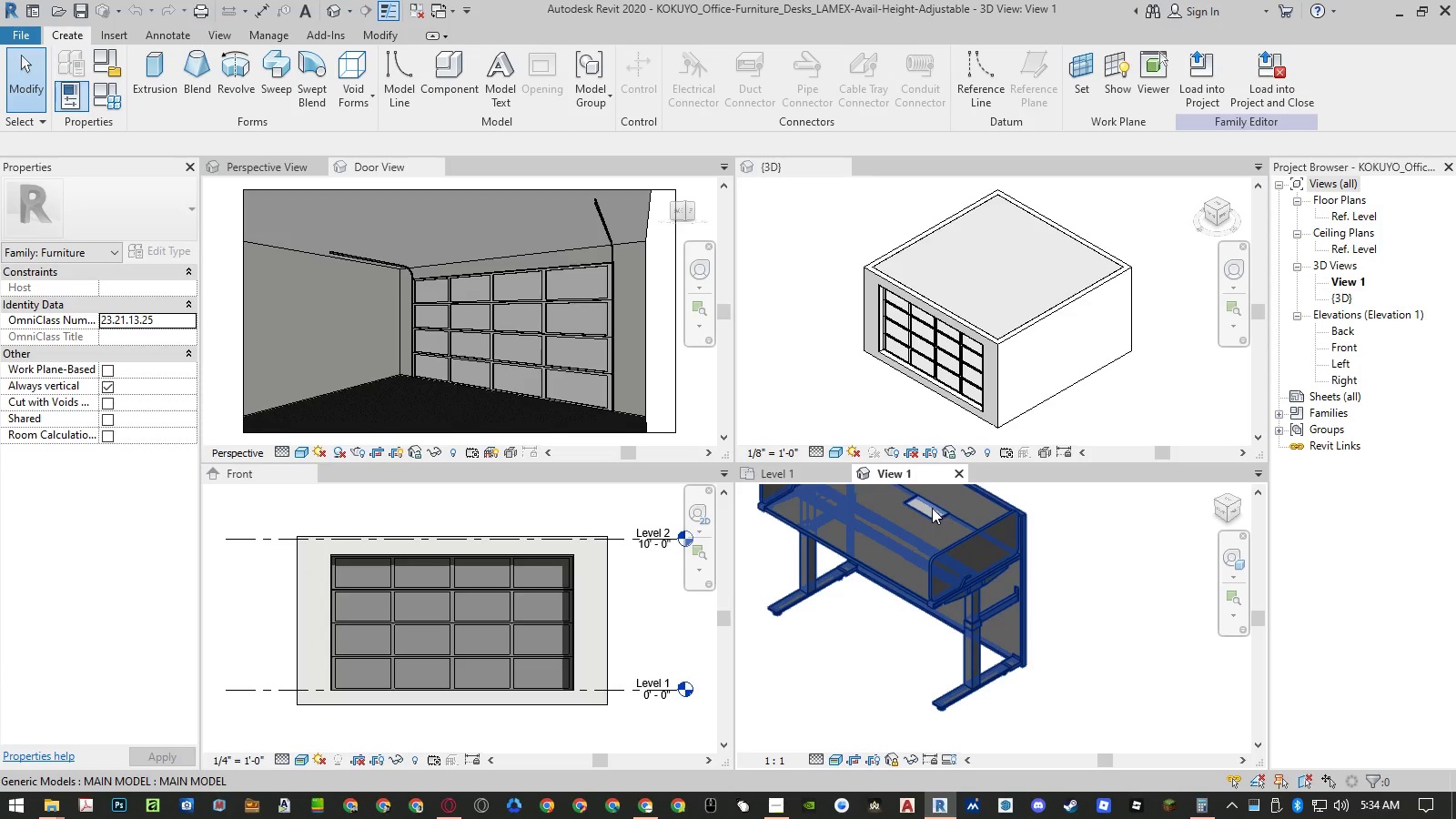 
scroll: coordinate [965, 585], scroll_direction: down, amount: 2.0
 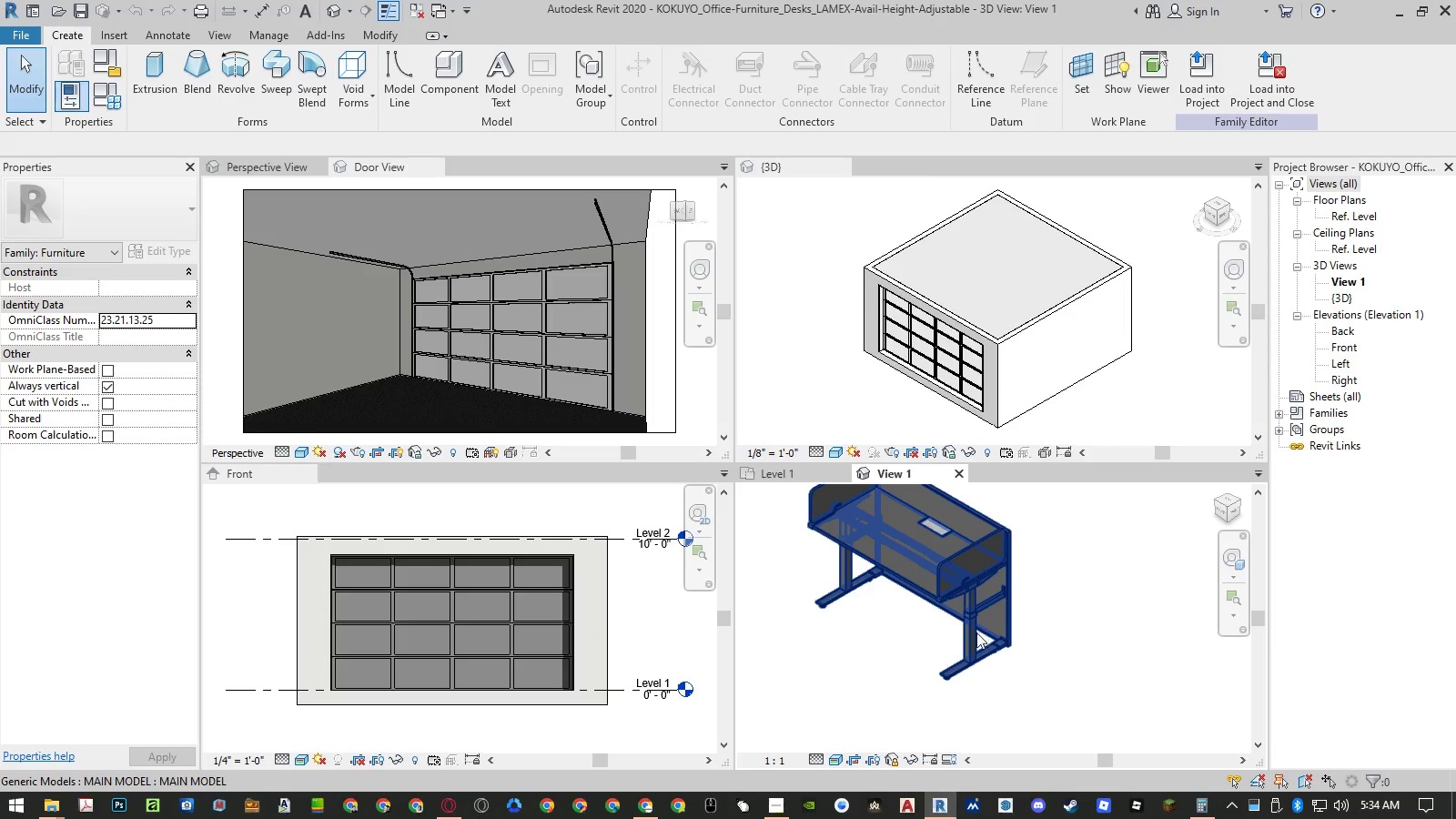 
hold_key(key=ShiftLeft, duration=1.09)
 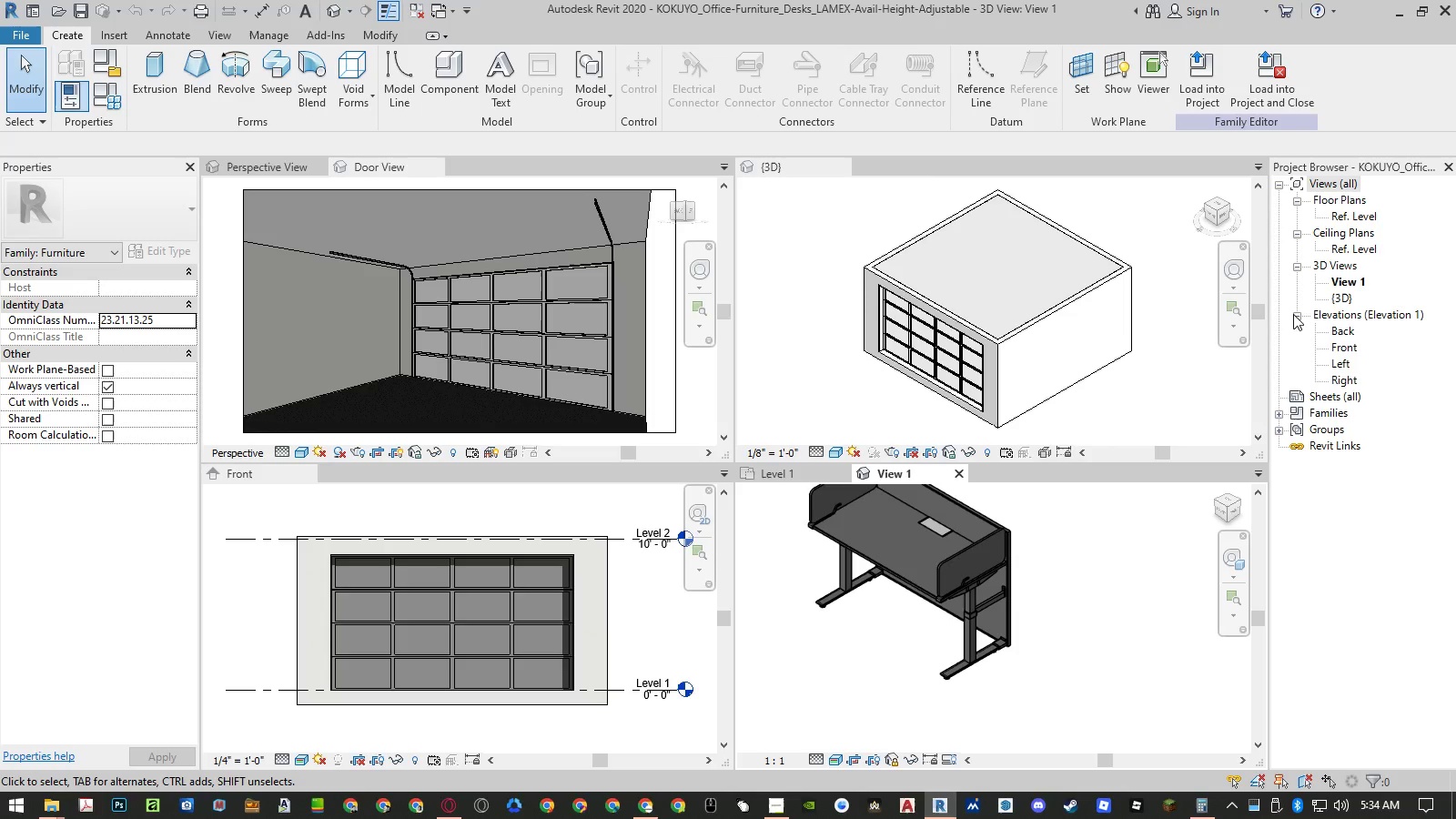 
hold_key(key=ShiftLeft, duration=3.5)
double_click([1336, 294])
 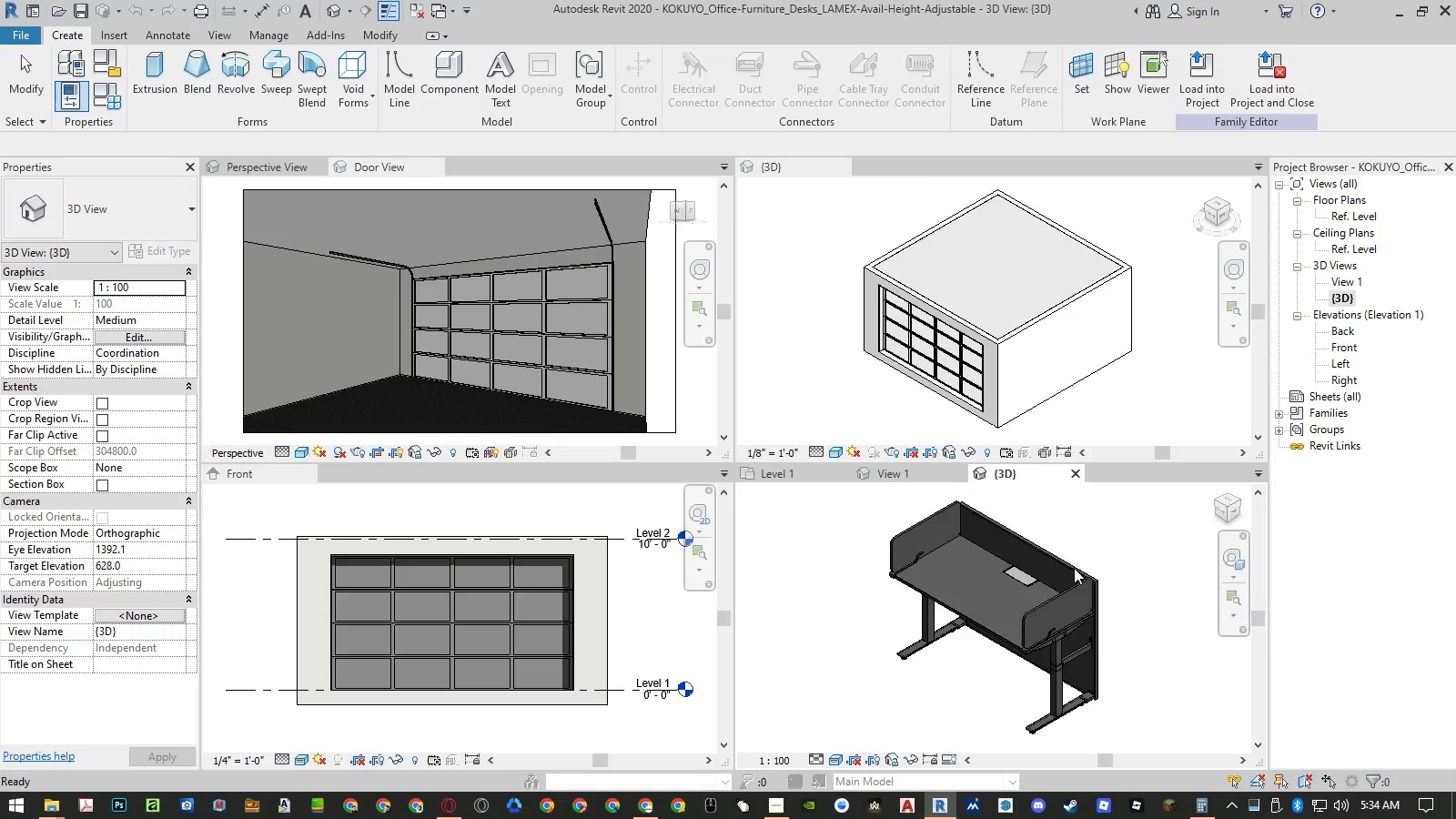 
hold_key(key=ShiftLeft, duration=1.5)
 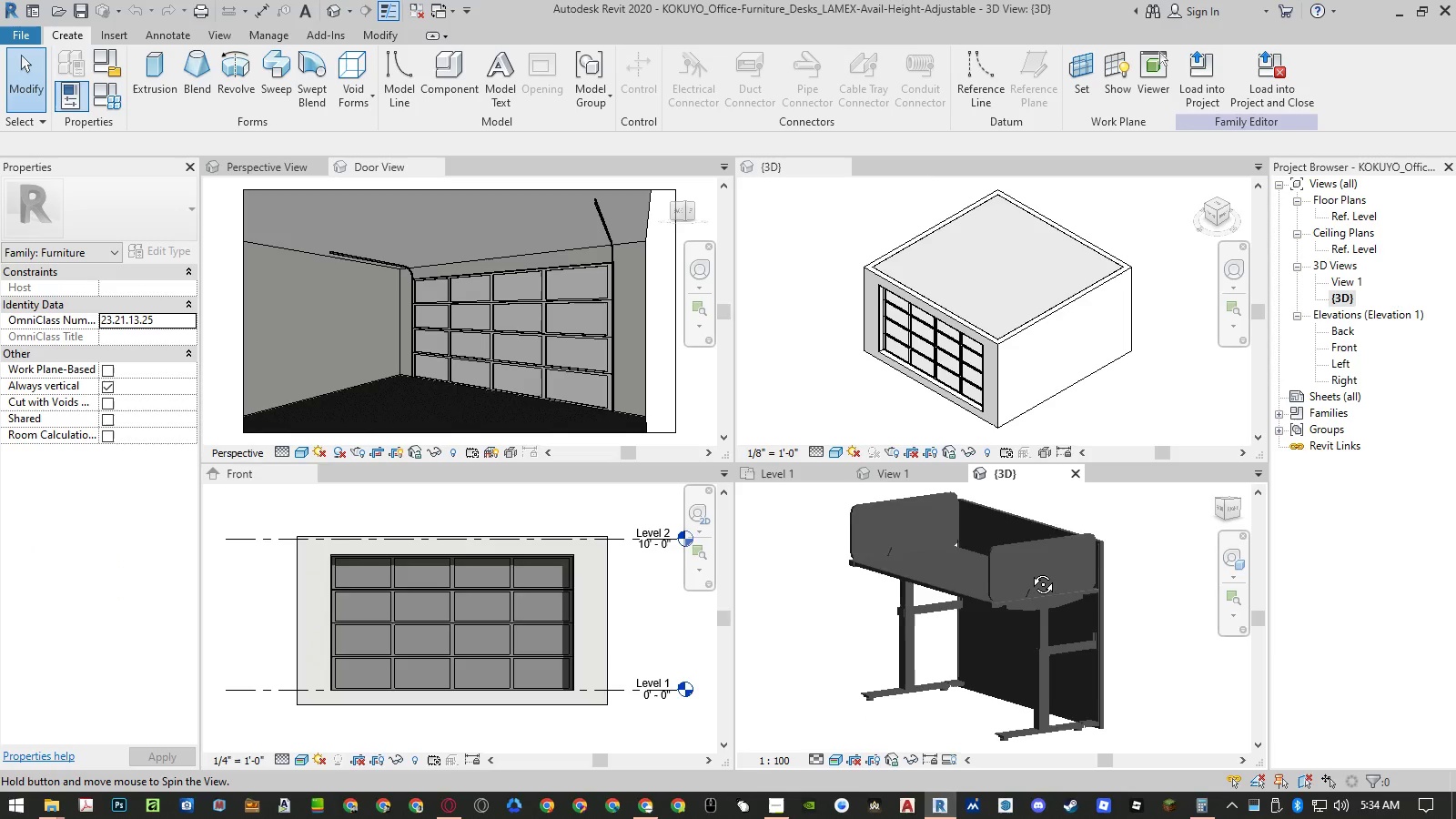 
scroll: coordinate [1047, 623], scroll_direction: up, amount: 2.0
 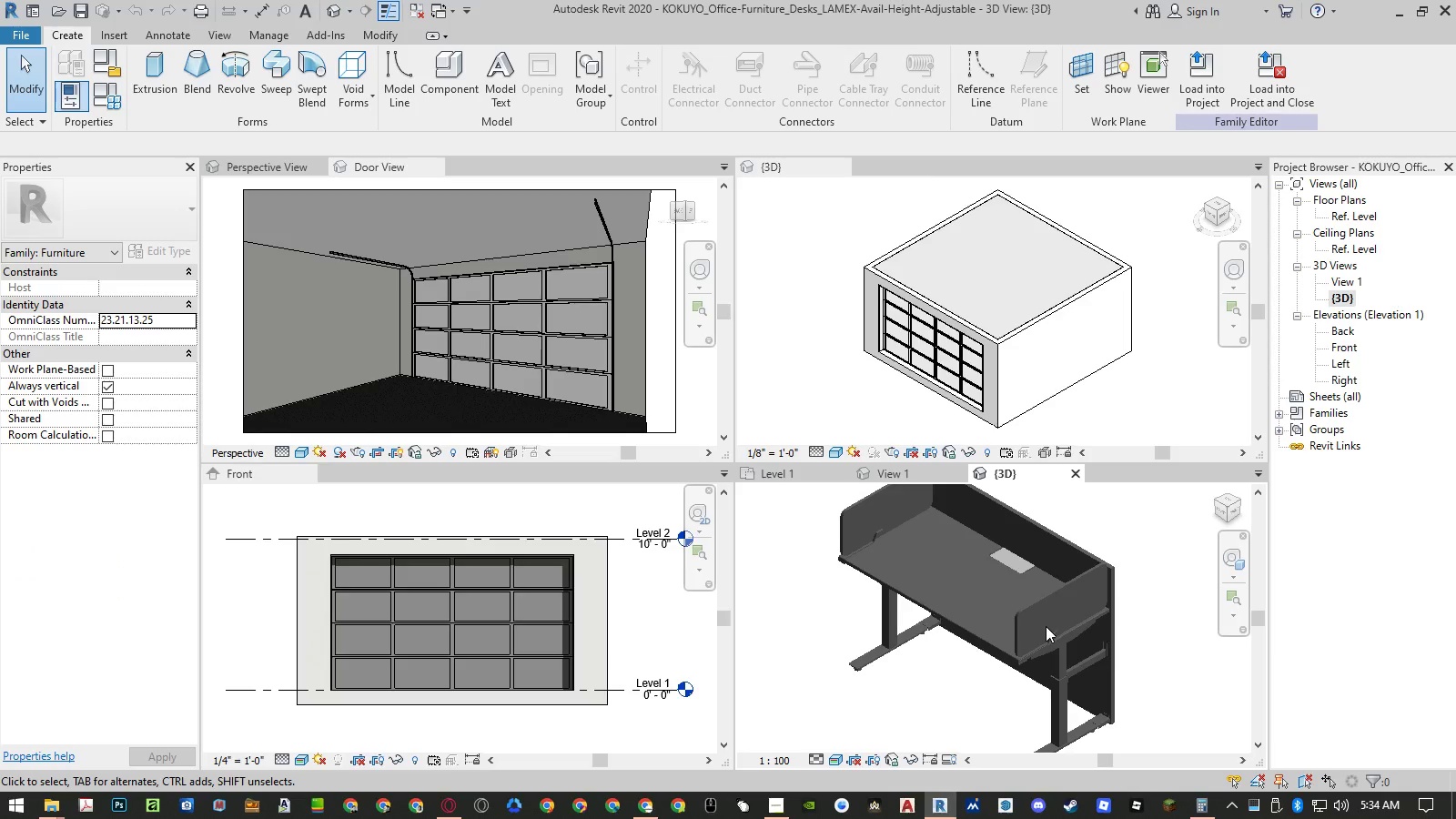 
hold_key(key=ShiftLeft, duration=0.83)
 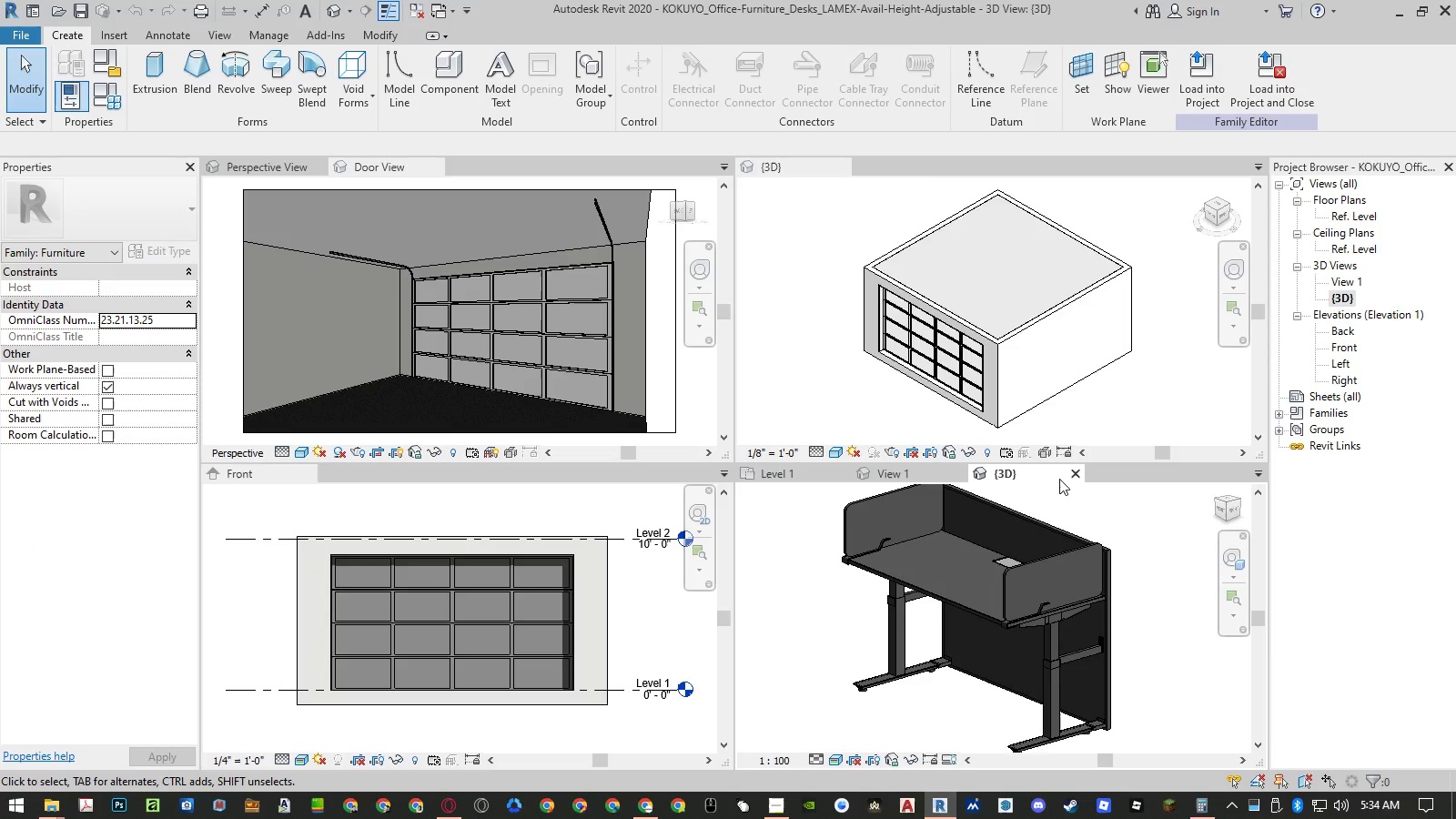 
left_click([1075, 472])
 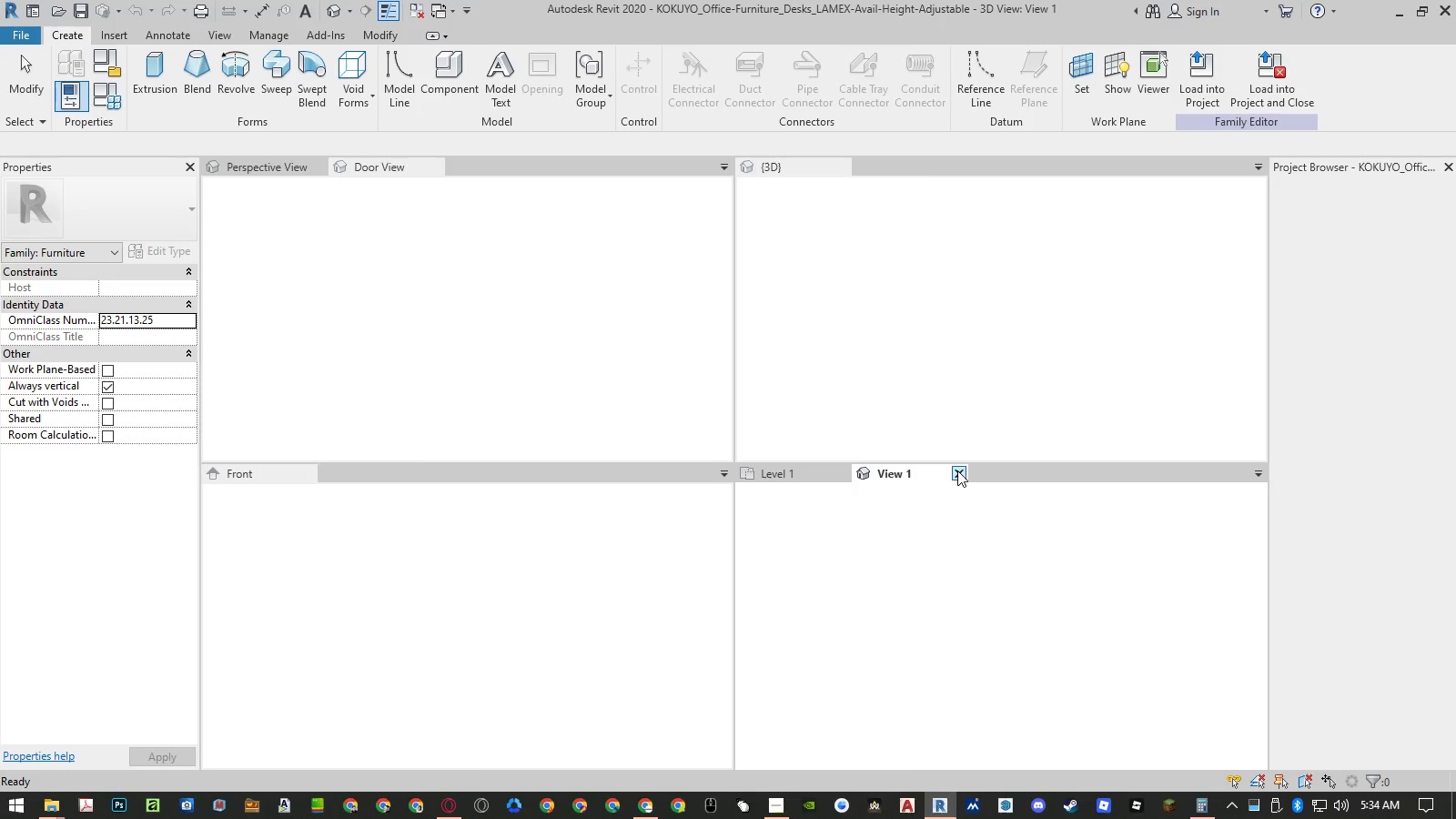 
left_click([958, 470])
 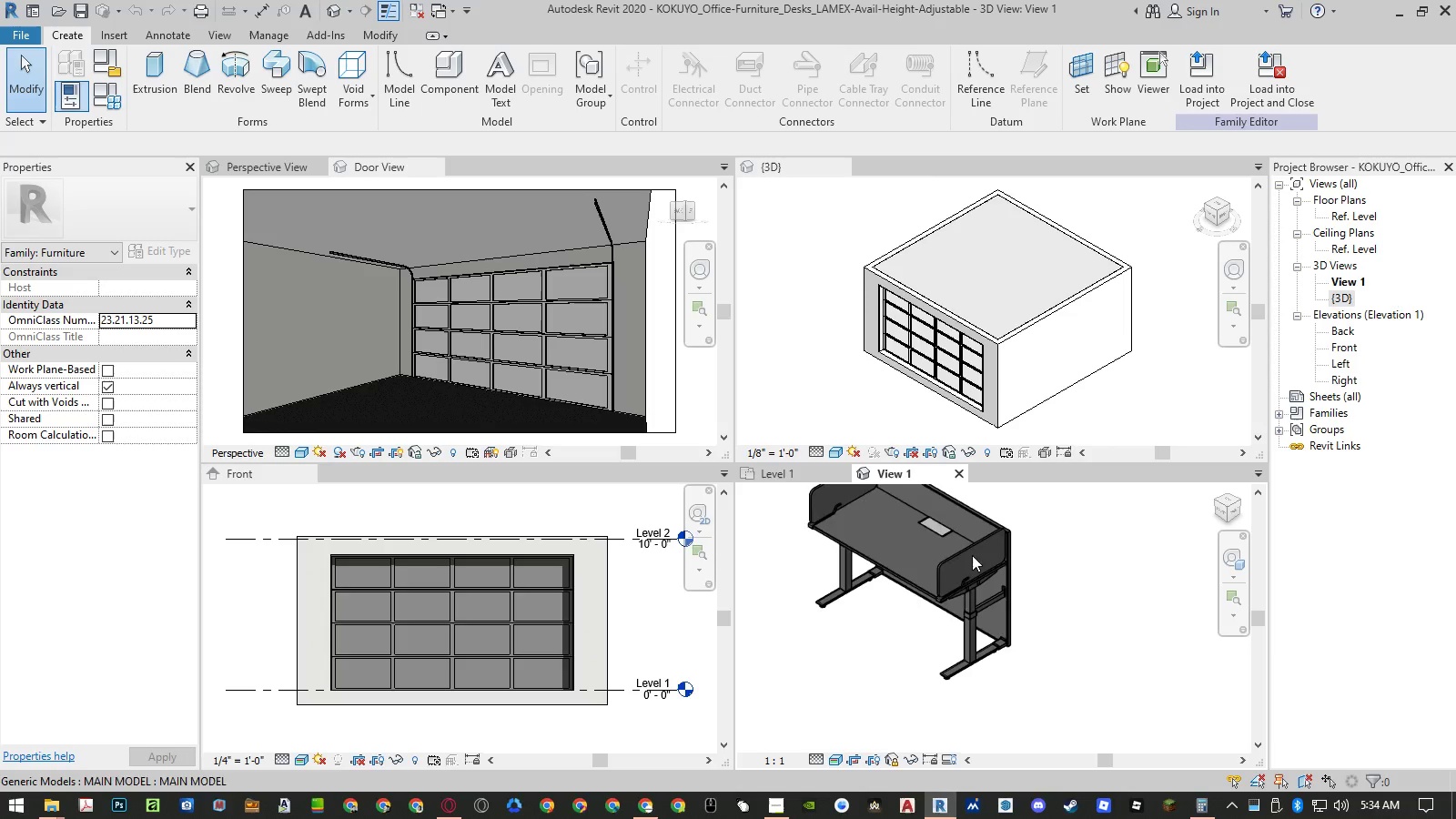 
left_click([957, 476])
 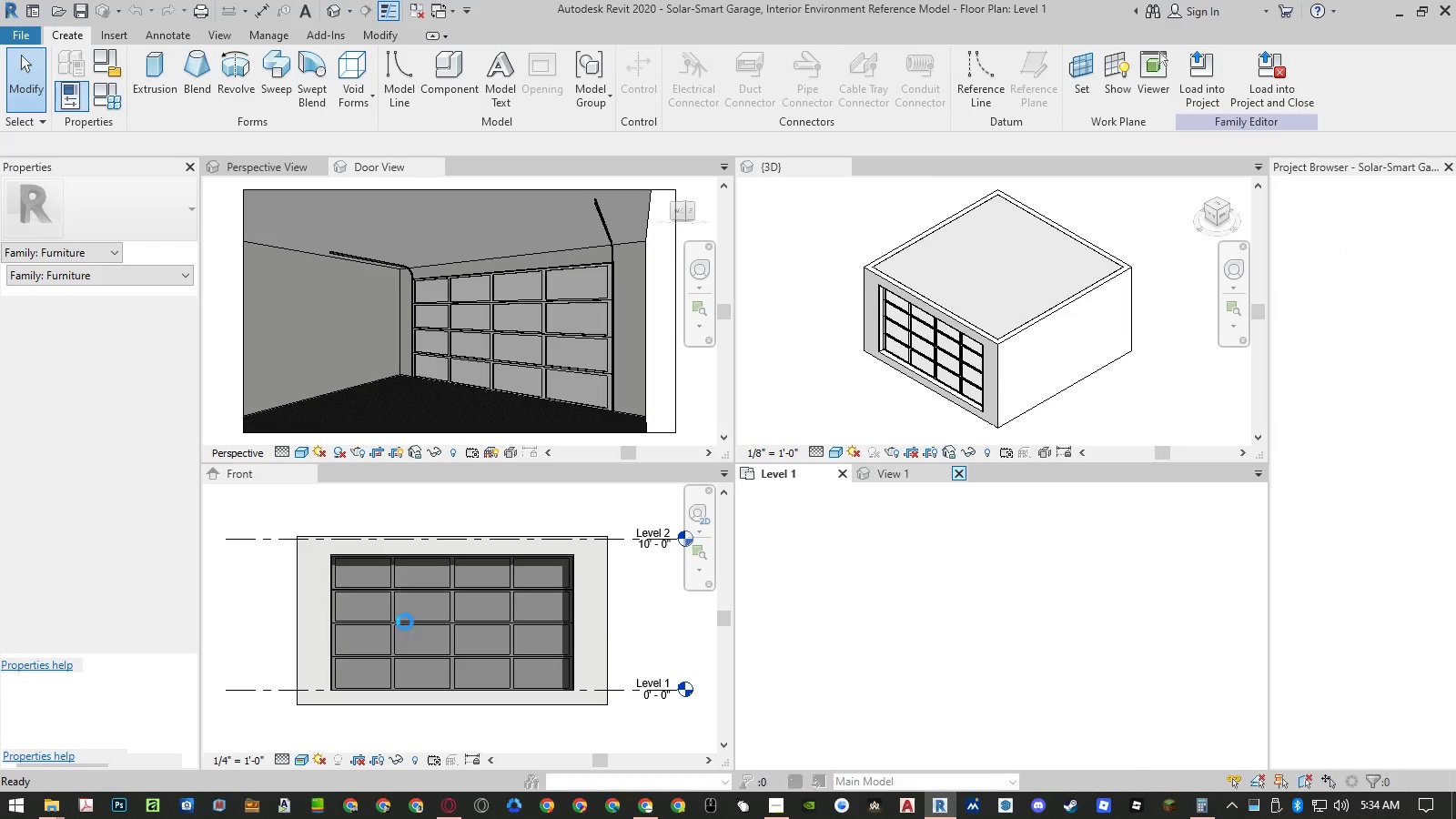 
key(Alt+AltLeft)
 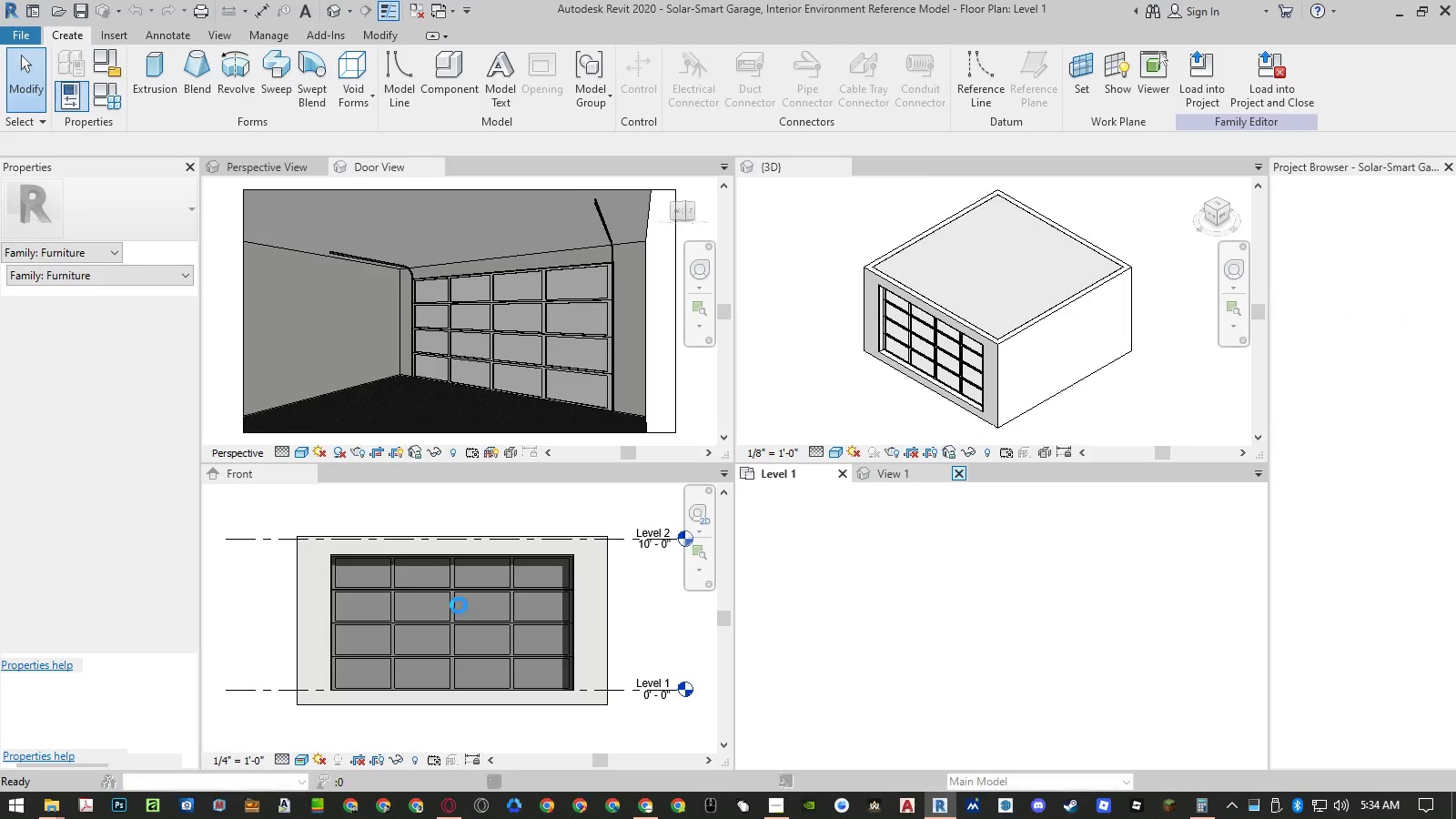 
key(Alt+Tab)
 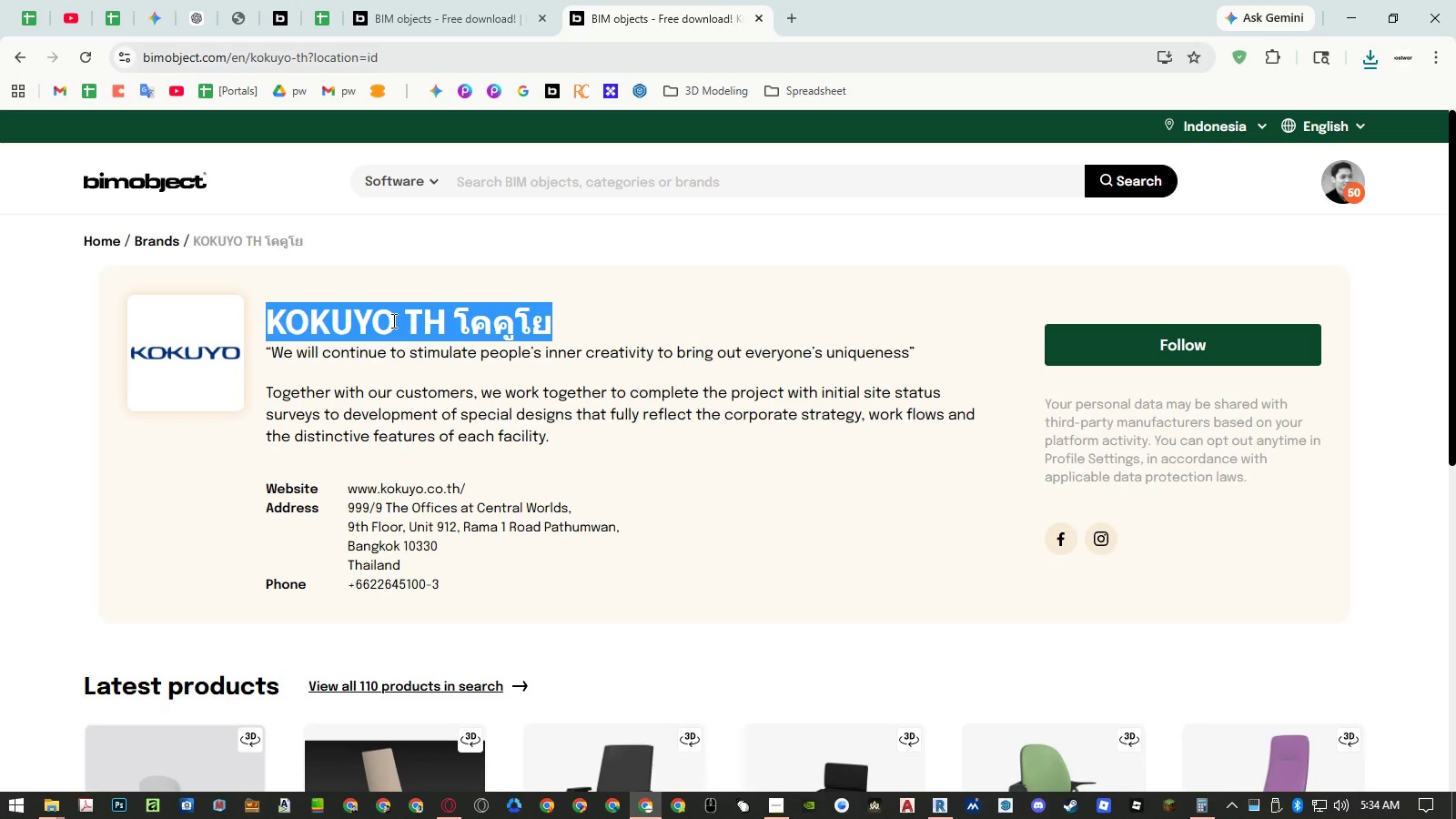 
hold_key(key=AltLeft, duration=2.48)
 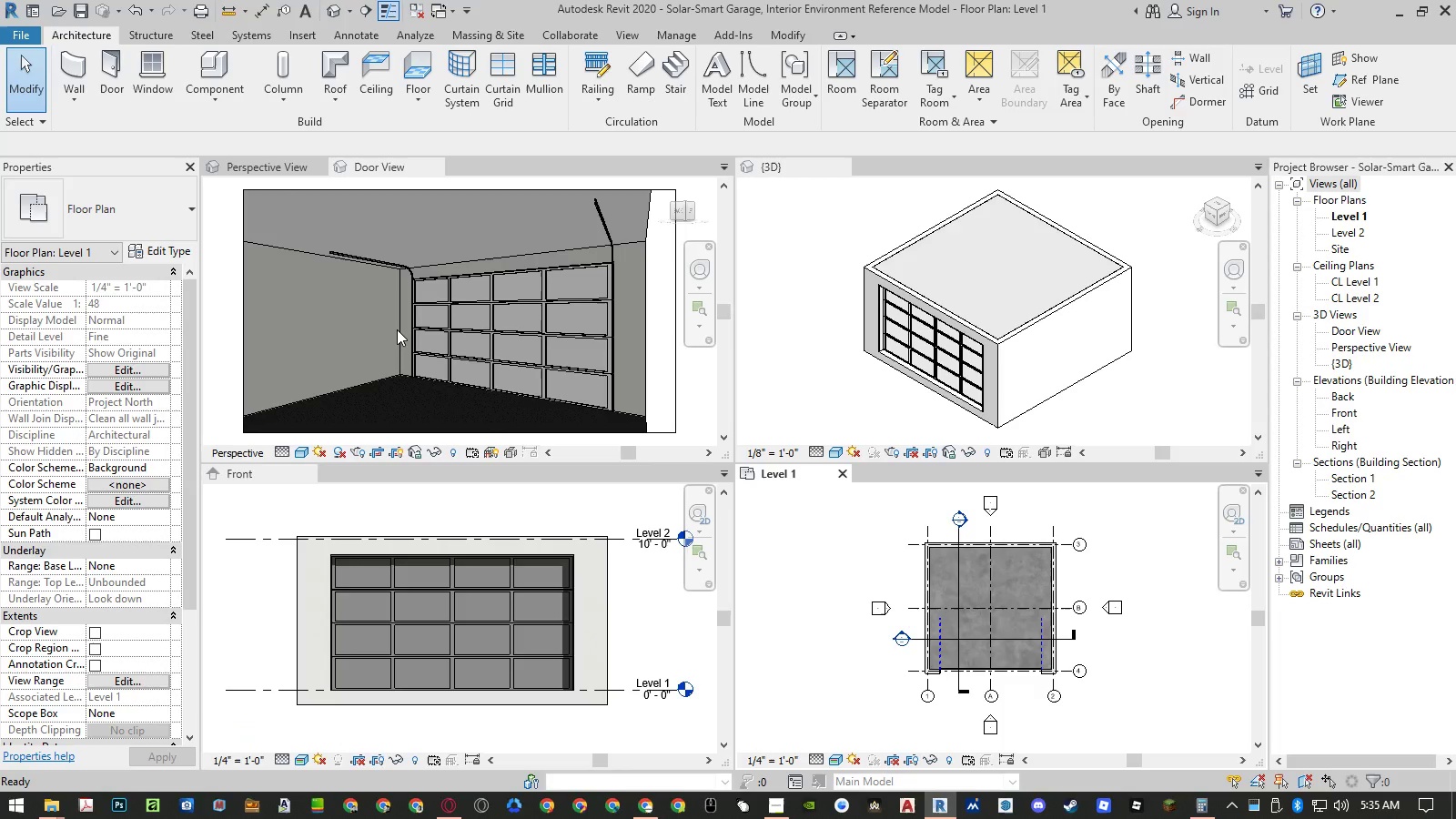 
hold_key(key=Tab, duration=0.55)
 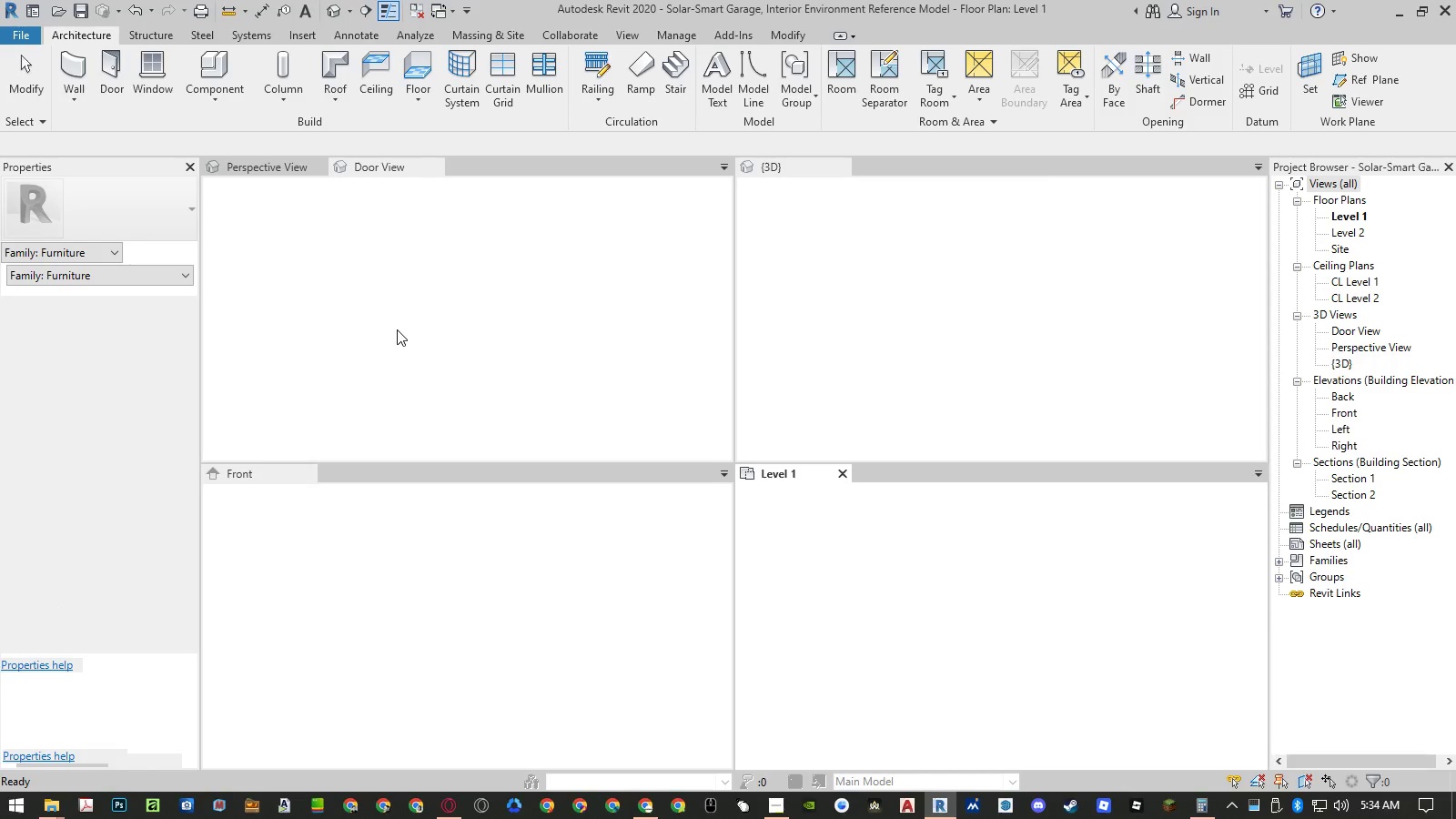 
hold_key(key=Tab, duration=1.94)
 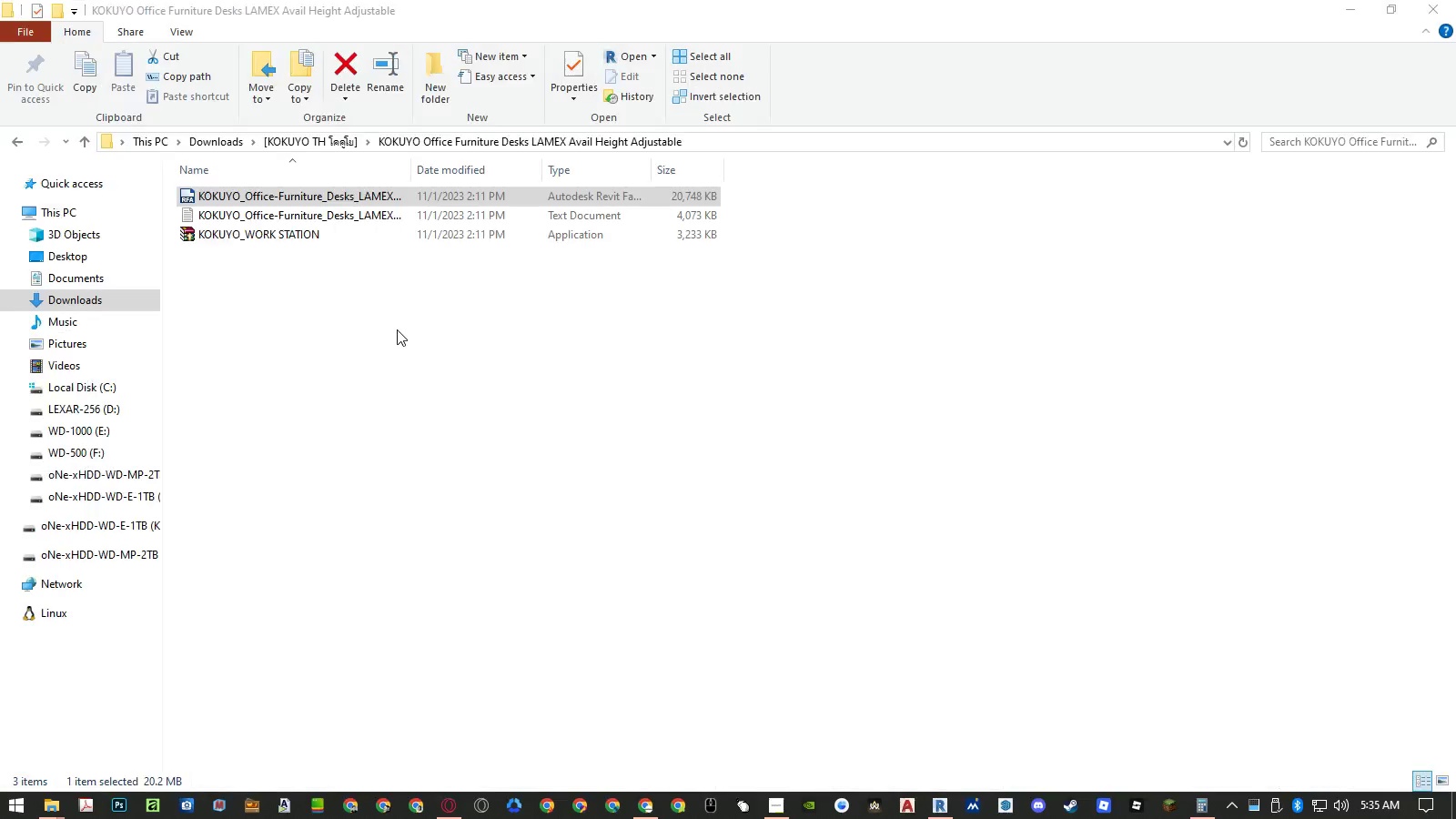 
hold_key(key=AltLeft, duration=7.88)
left_click([278, 231])
 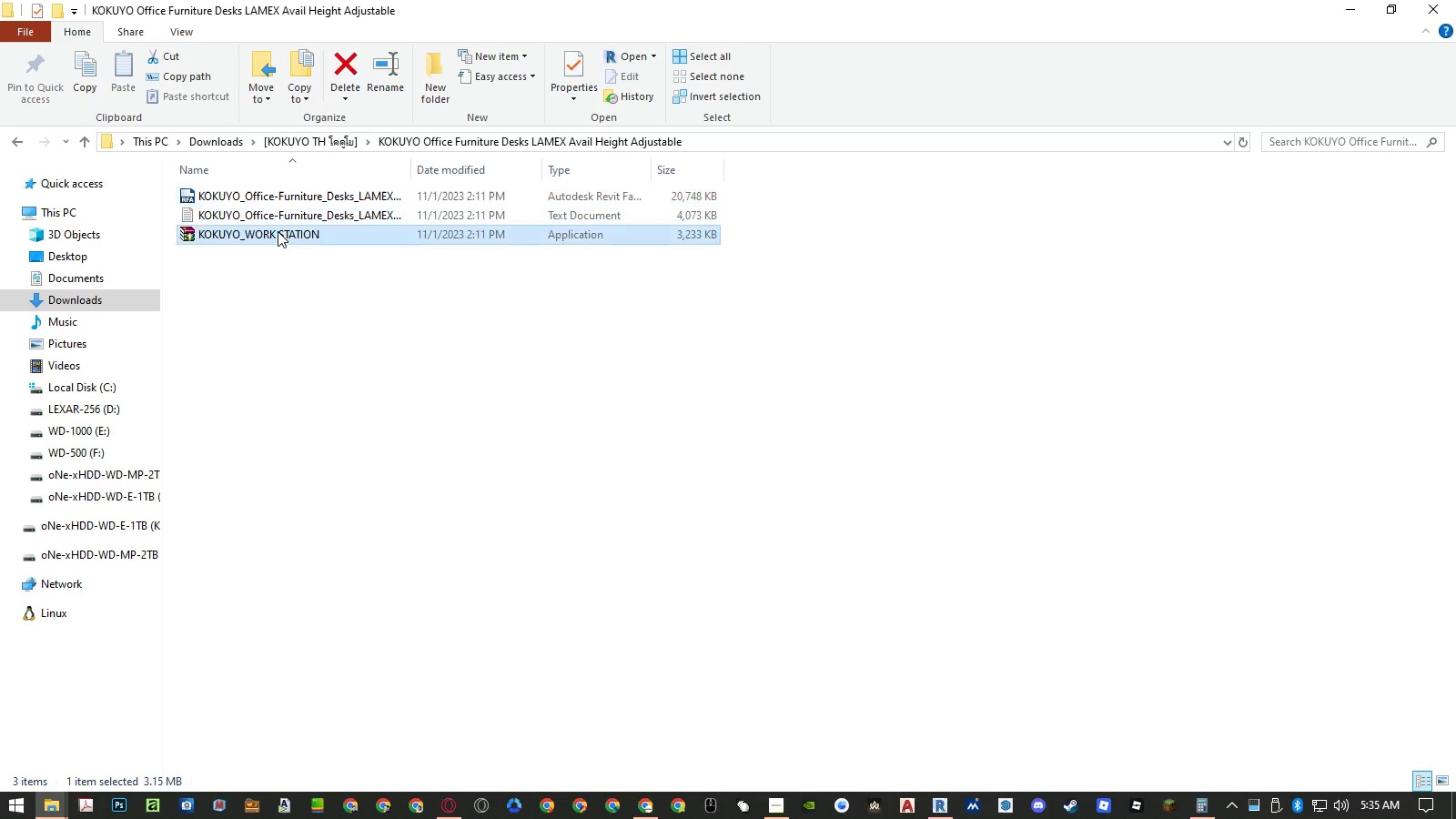 
key(Control+X)
 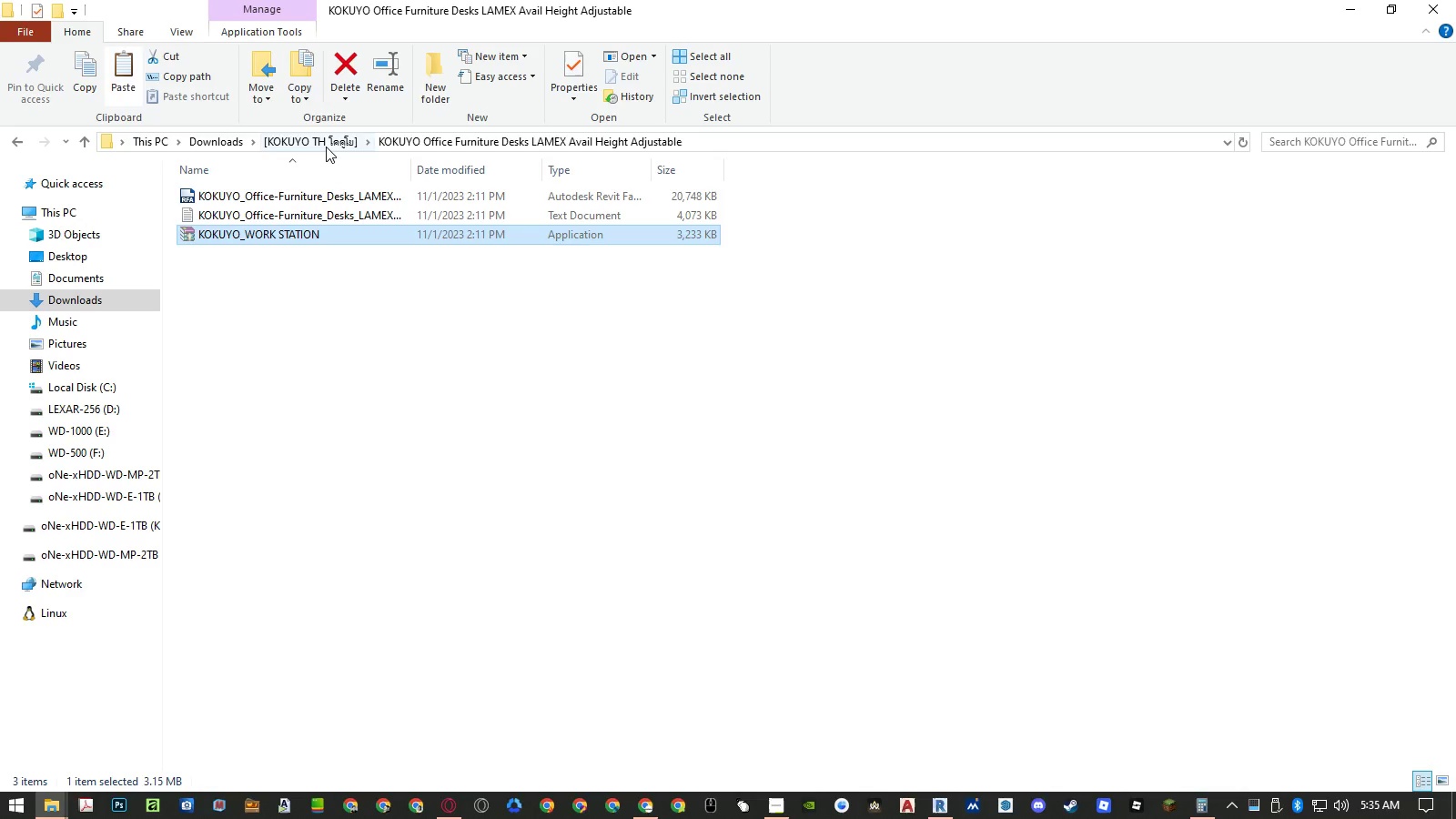 
left_click([326, 147])
 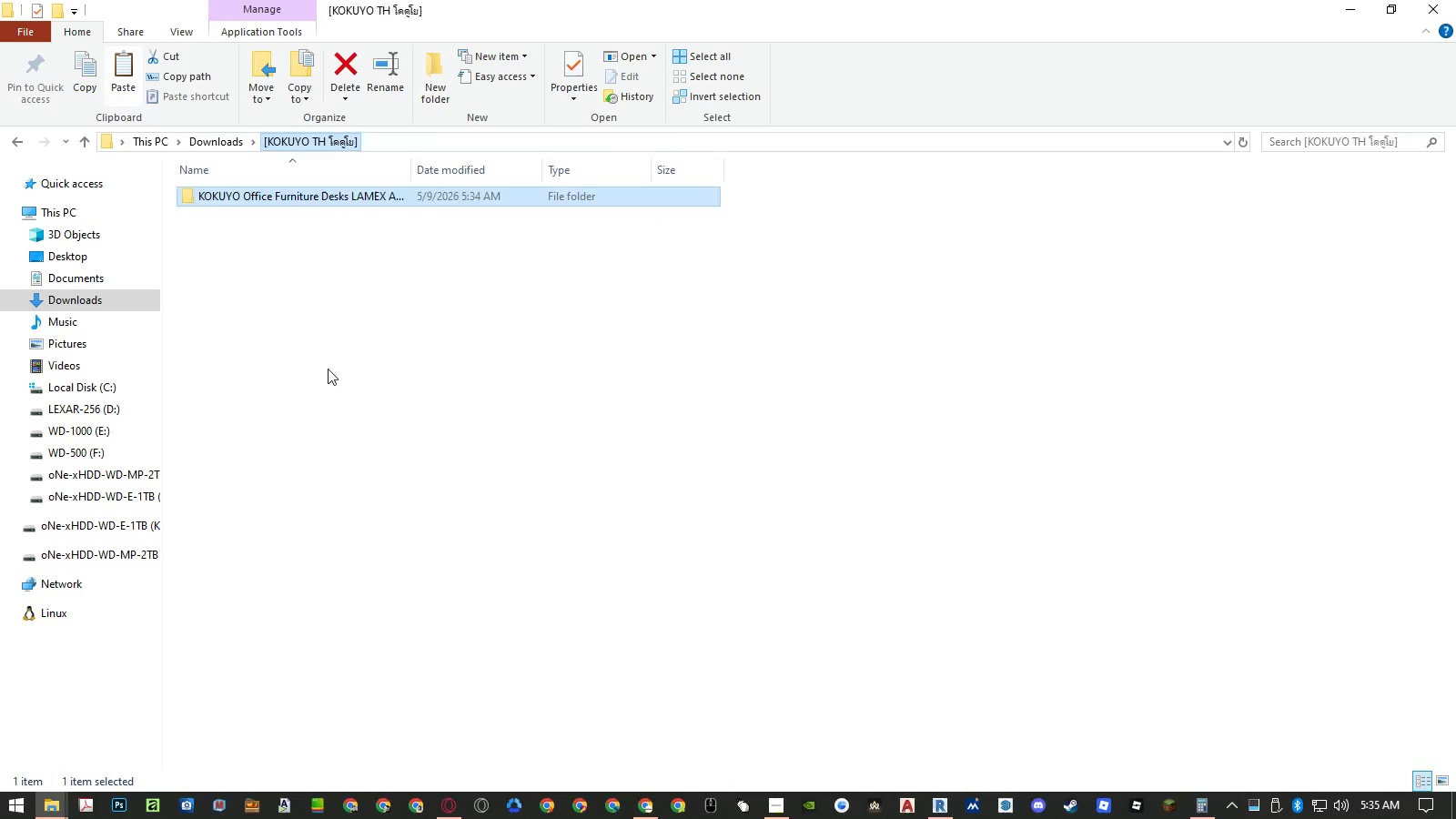 
left_click([328, 369])
 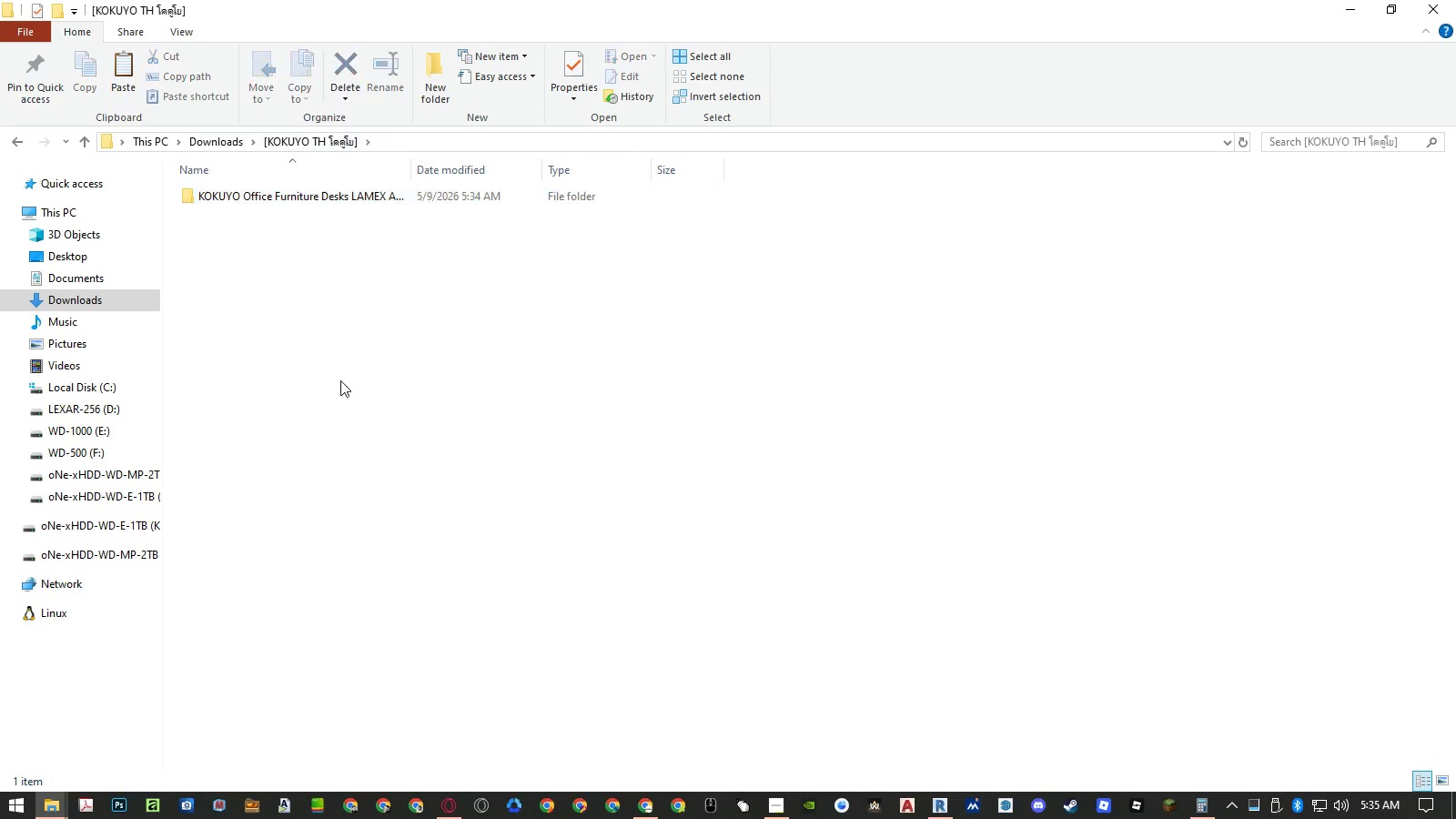 
key(Control+ControlLeft)
 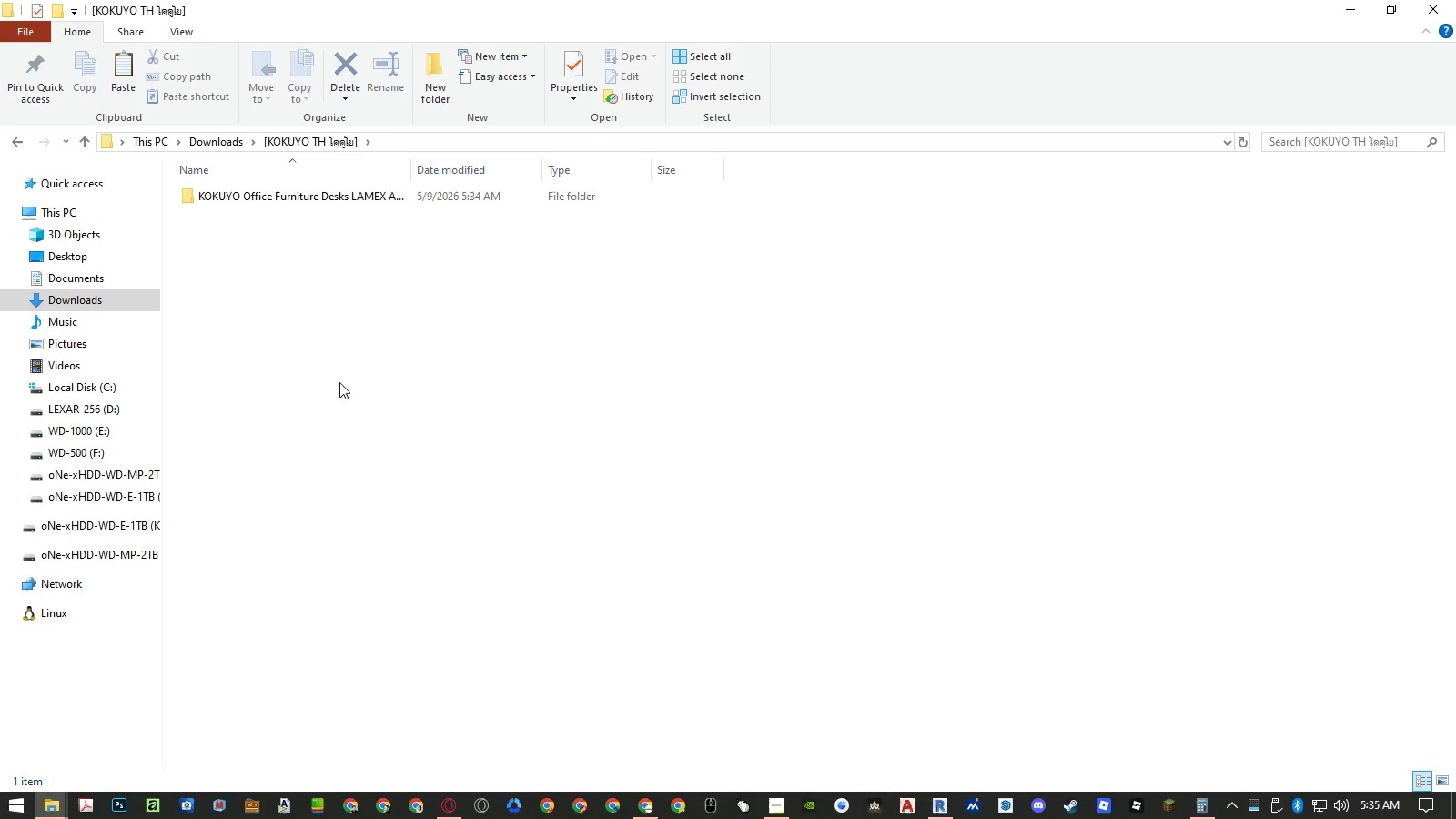 
key(Control+V)
 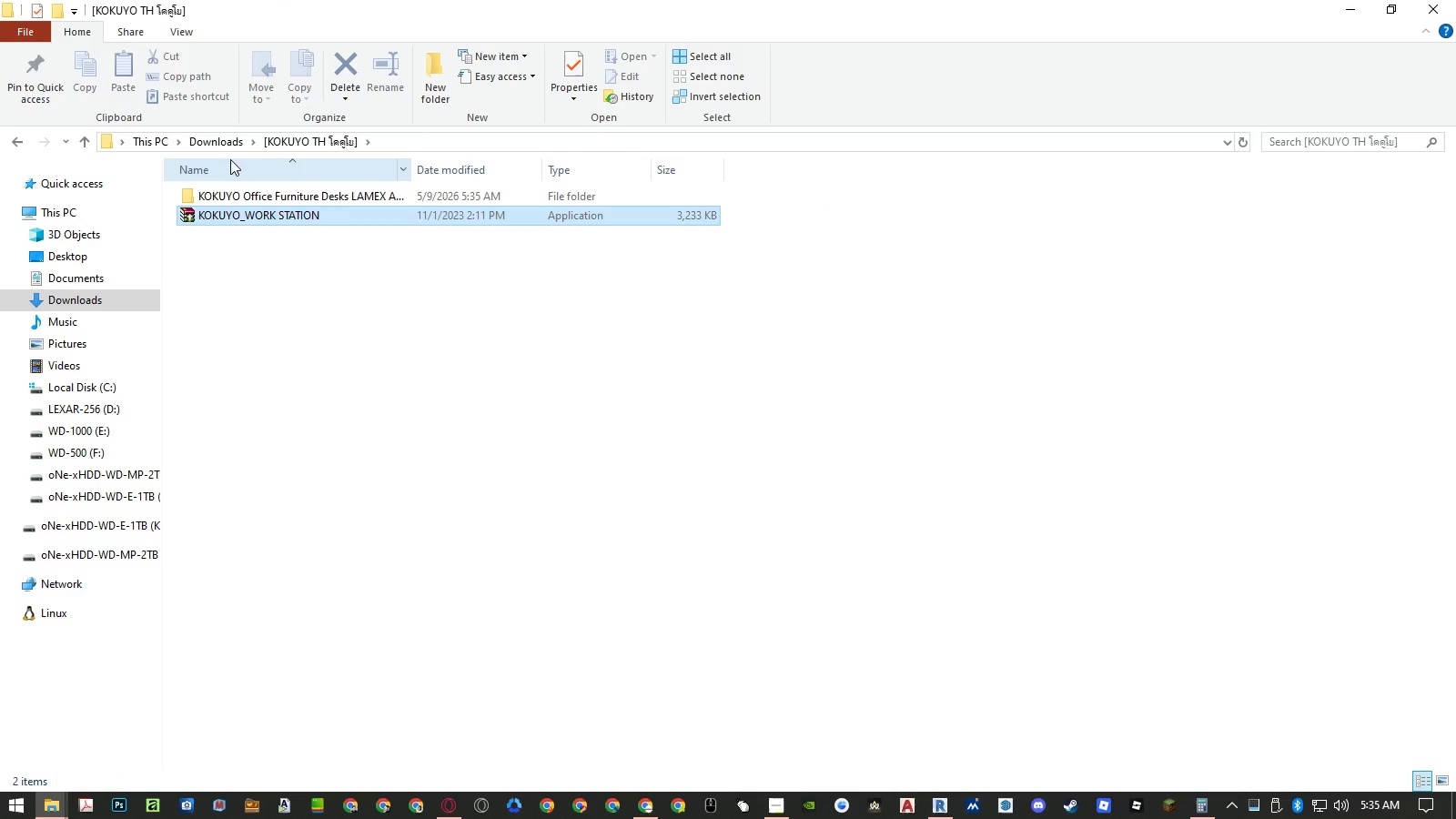 
left_click([221, 147])
 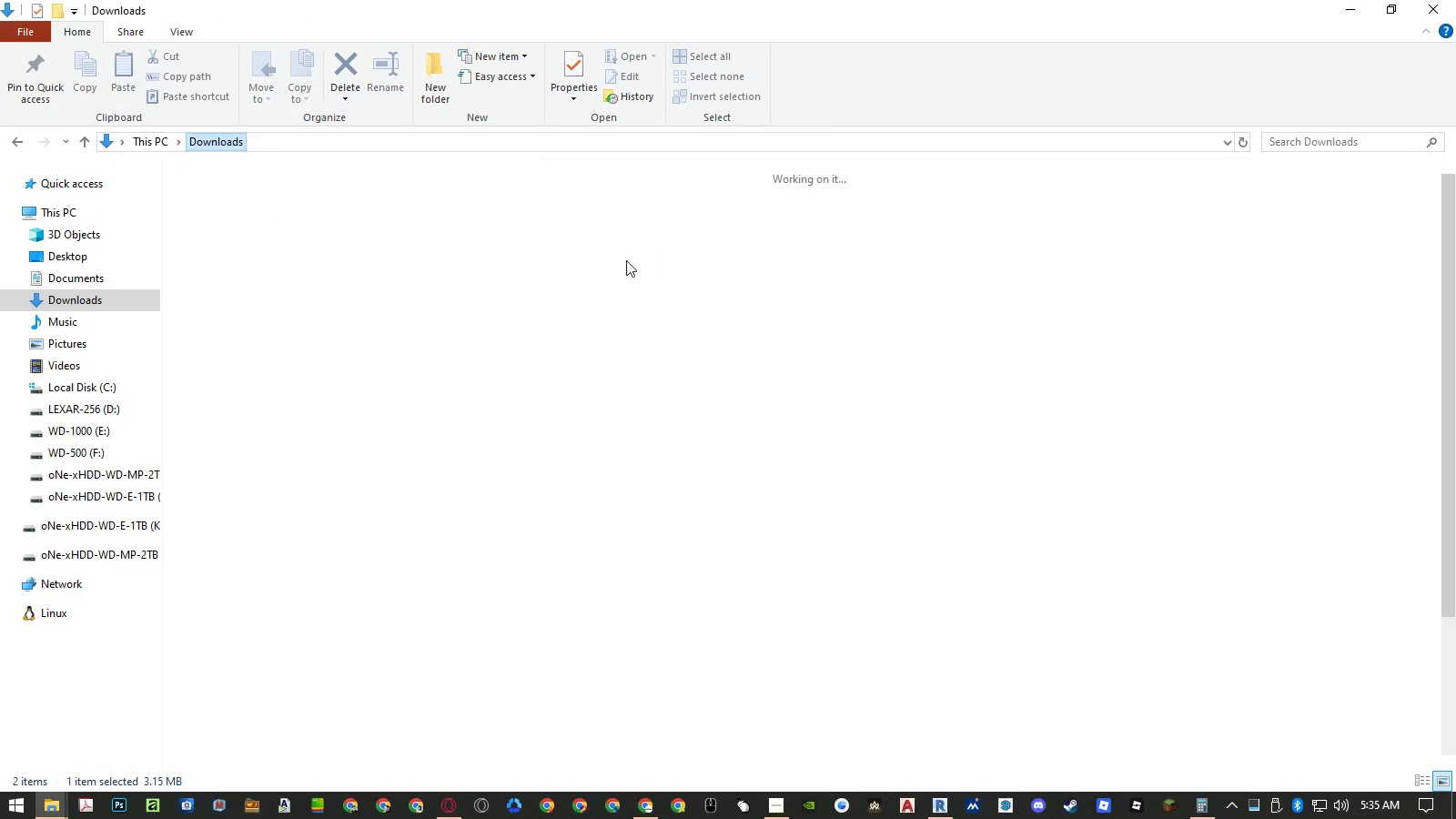 
left_click([627, 256])
 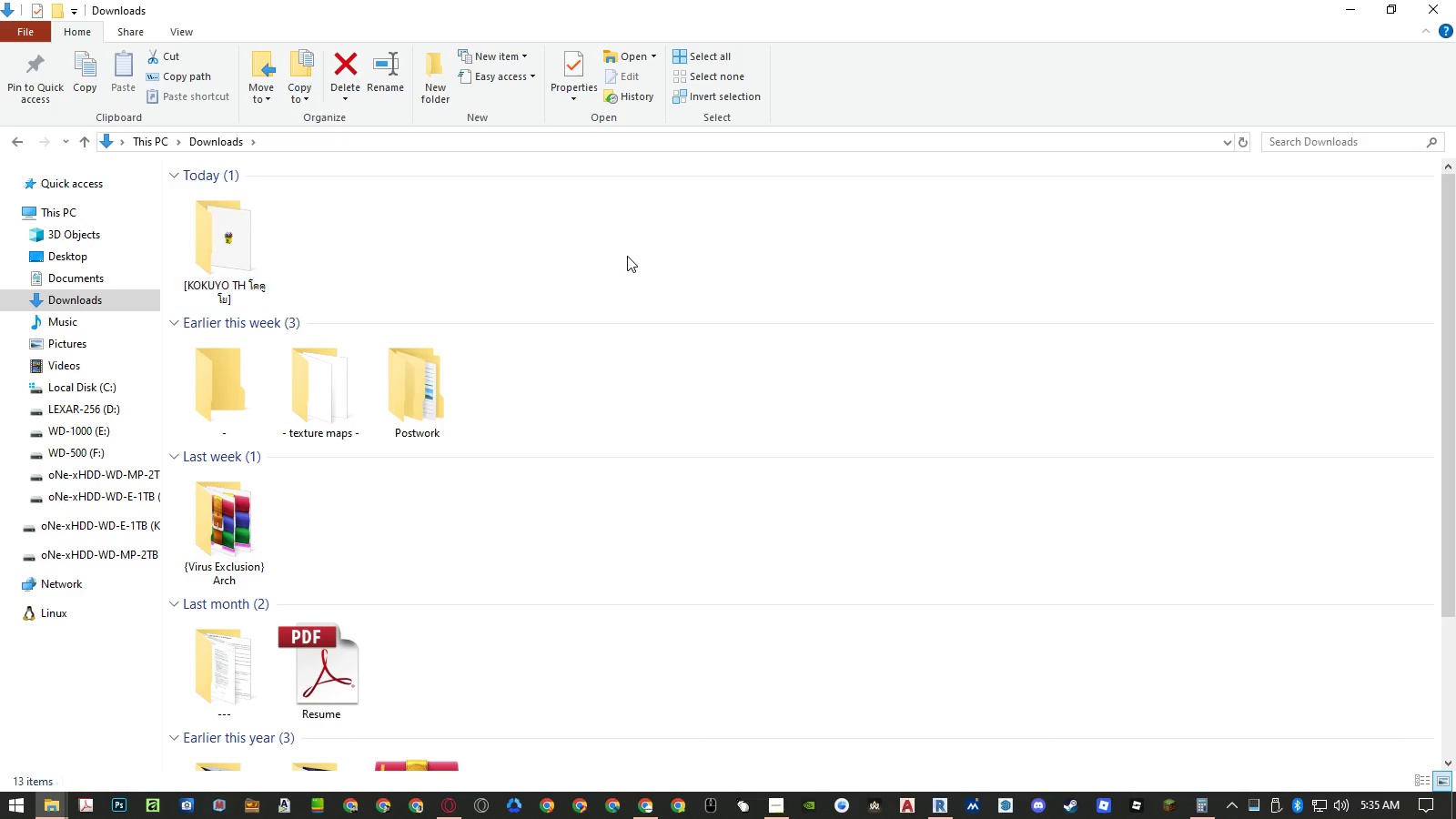 
scroll: coordinate [642, 296], scroll_direction: down, amount: 5.0
 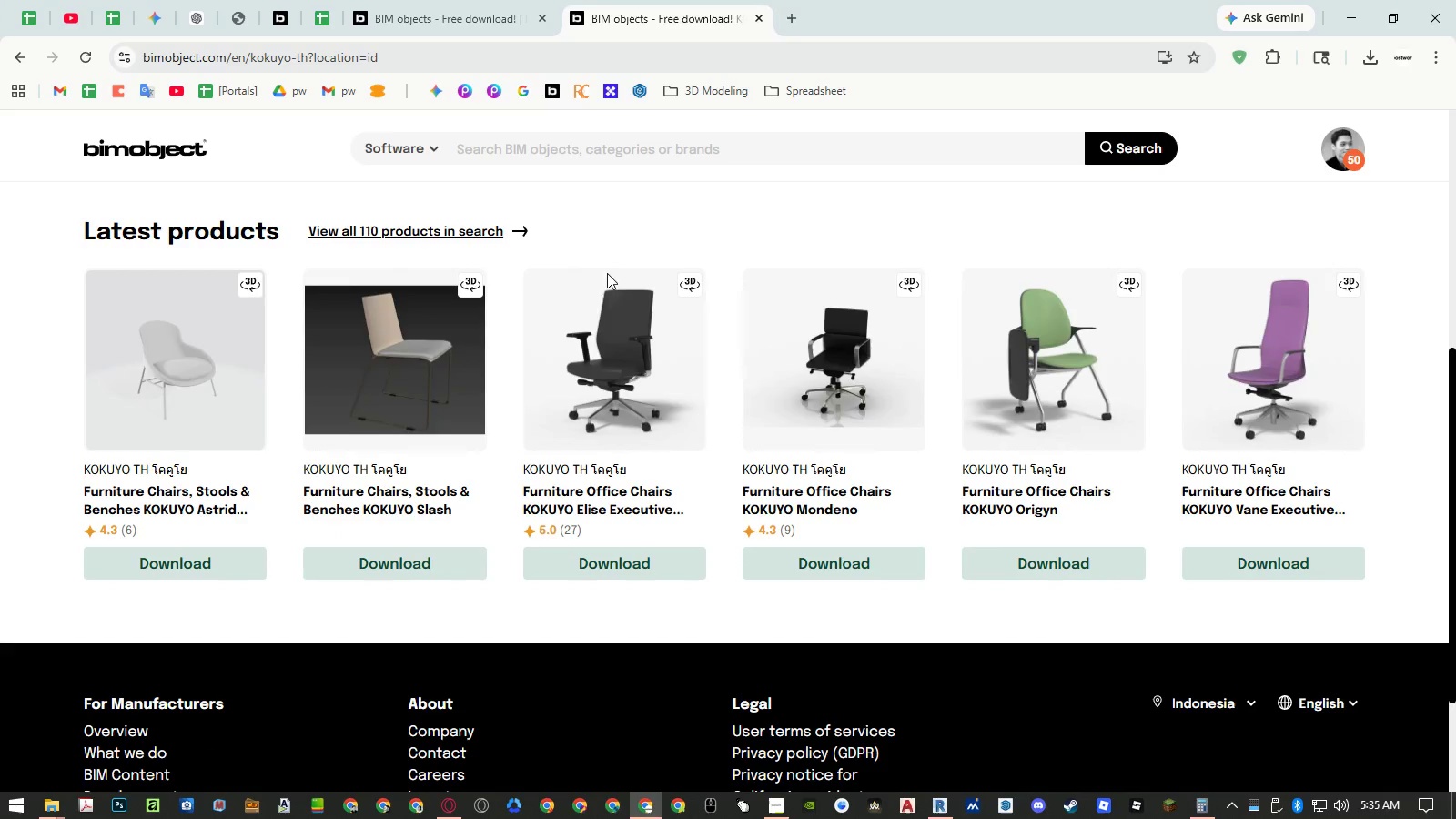 
left_click([457, 224])
 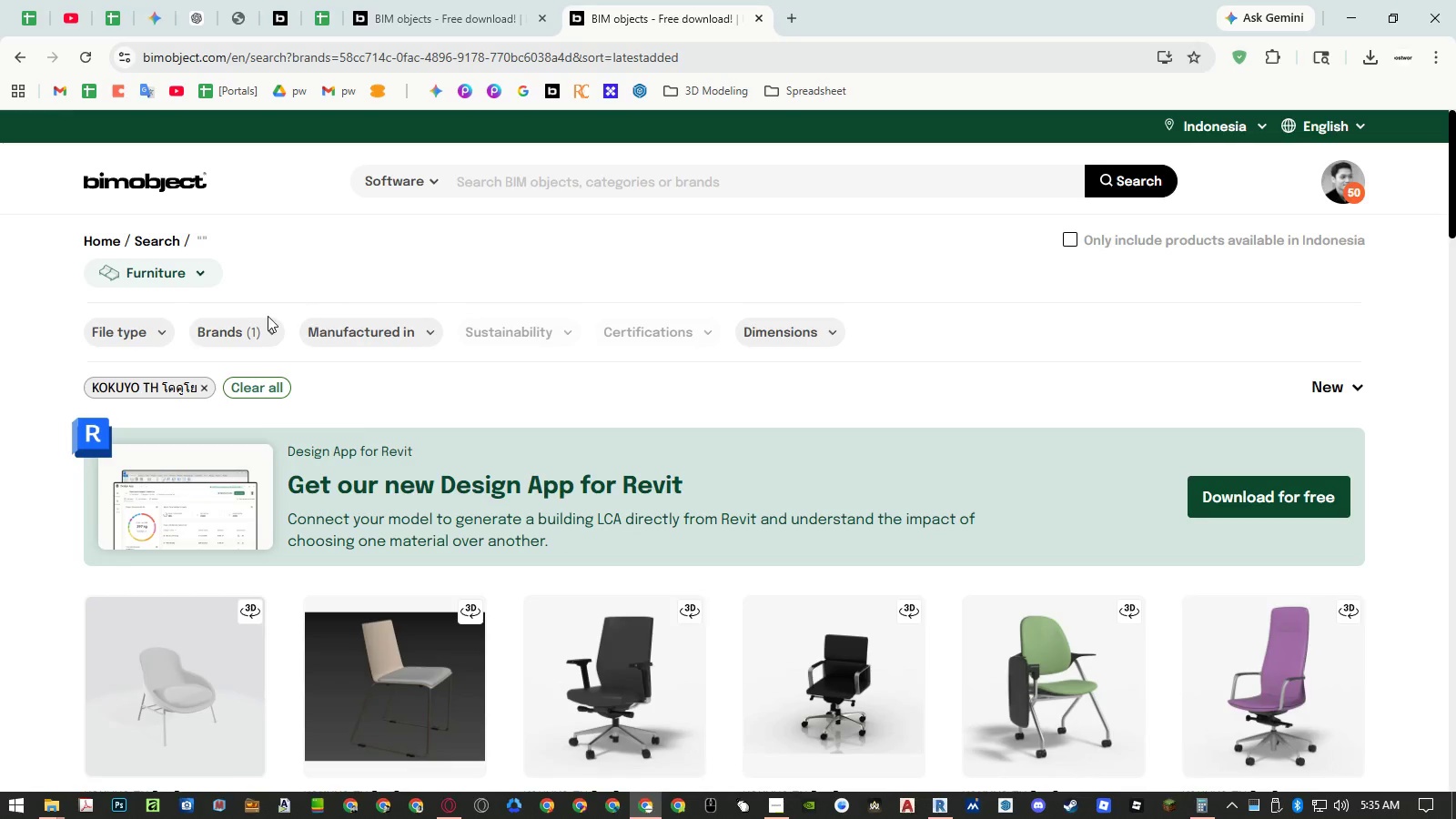 
left_click([147, 327])
 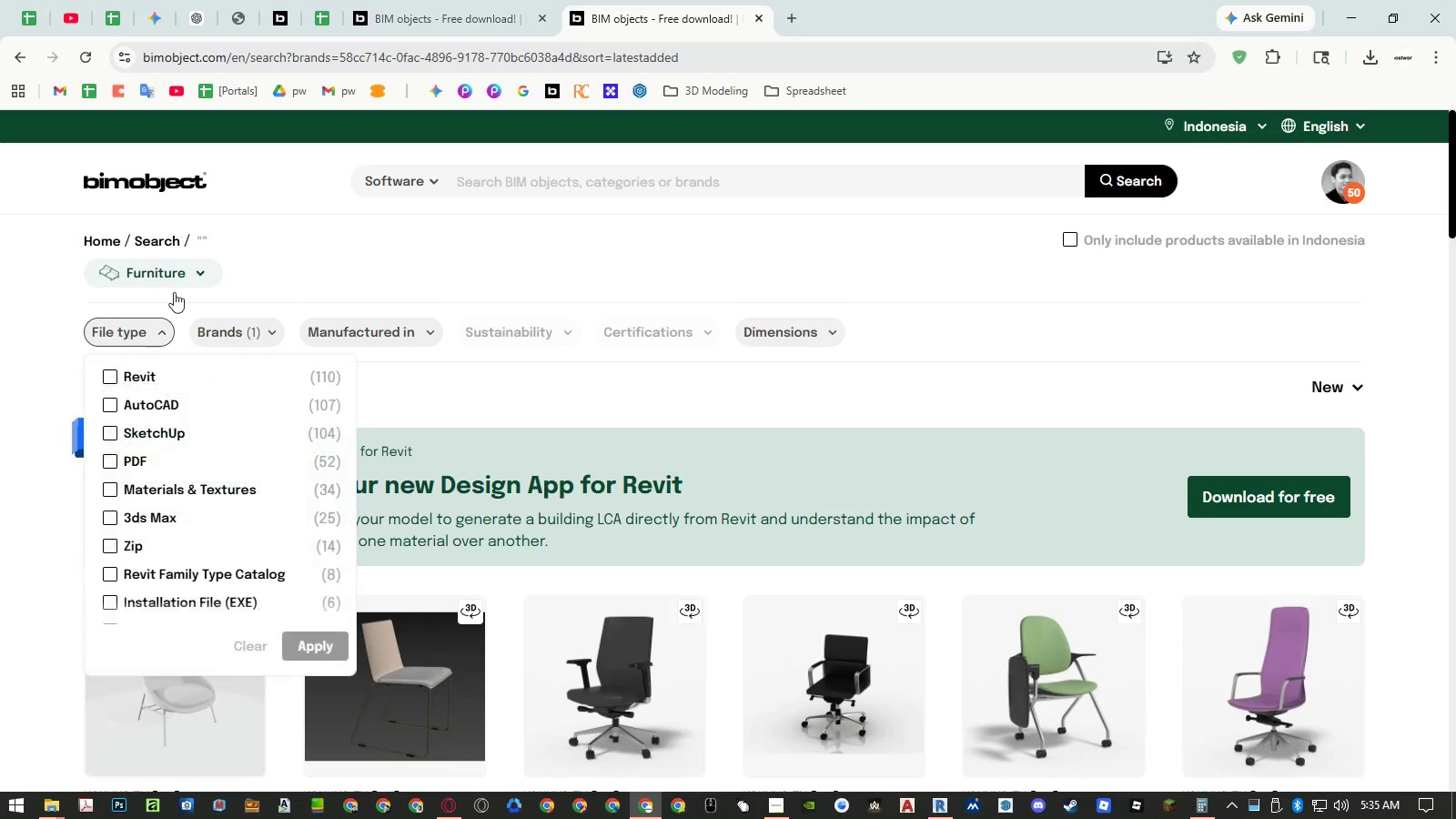 
left_click([183, 279])
 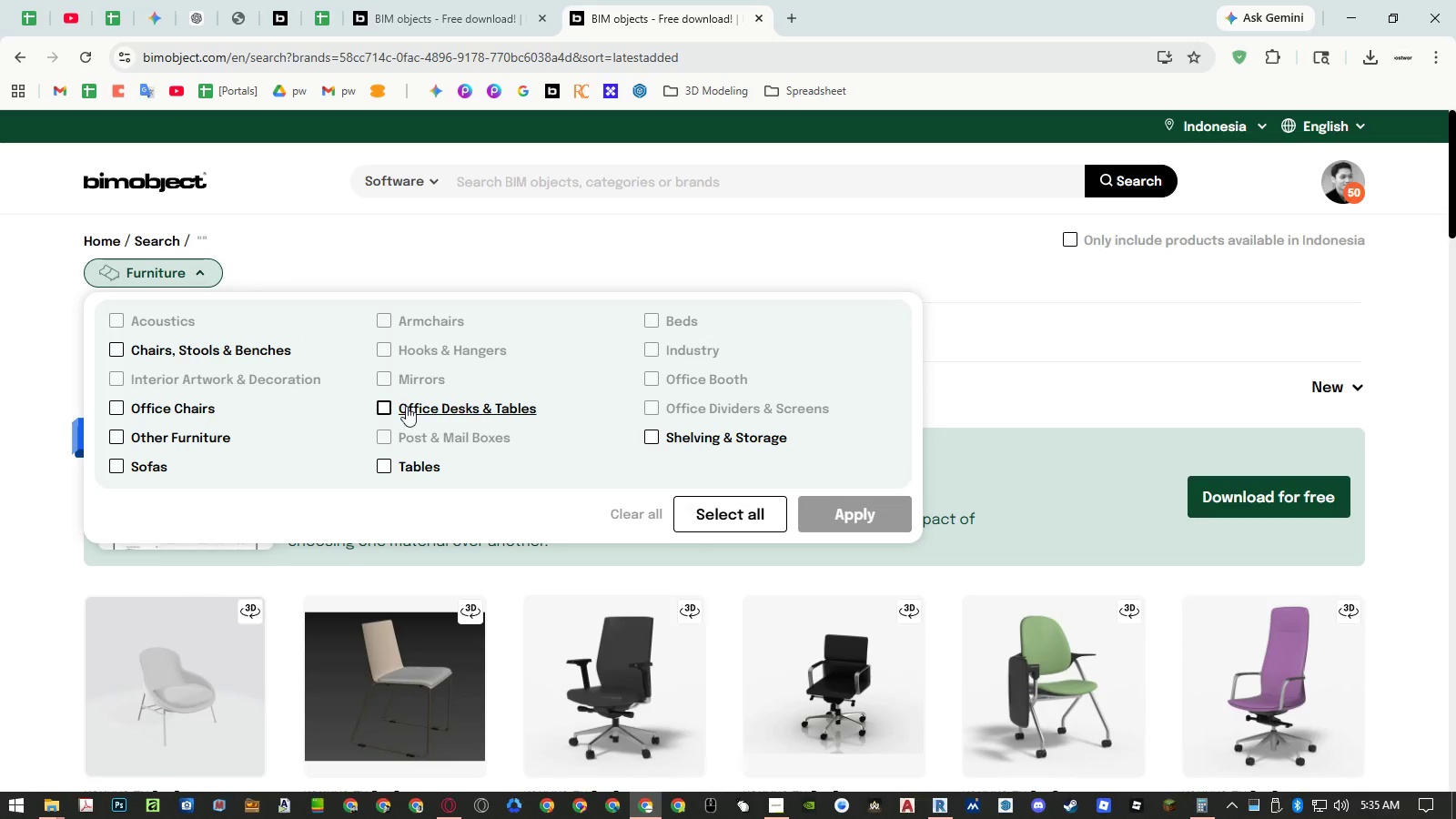 
left_click([377, 407])
 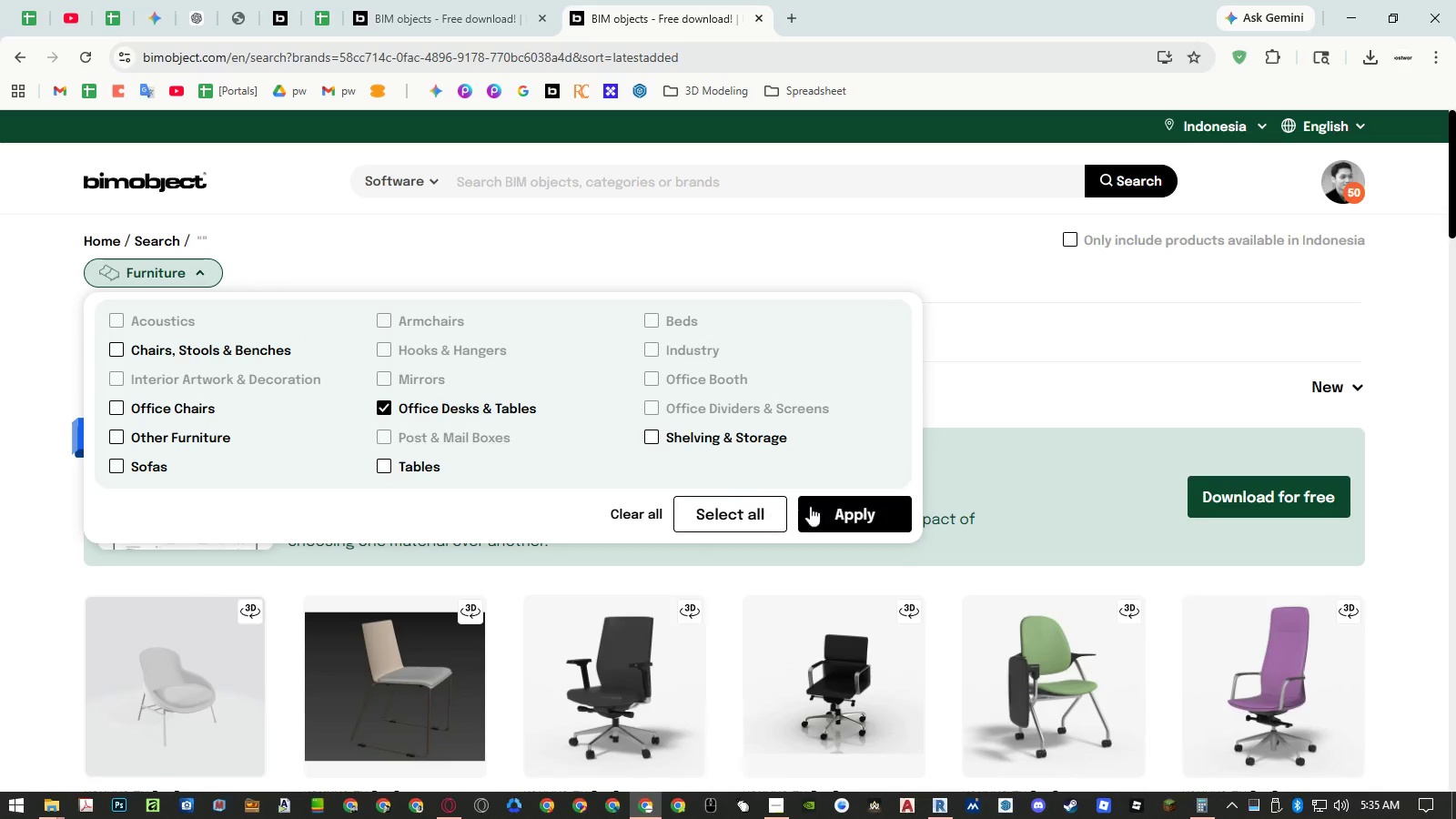 
left_click([845, 516])
 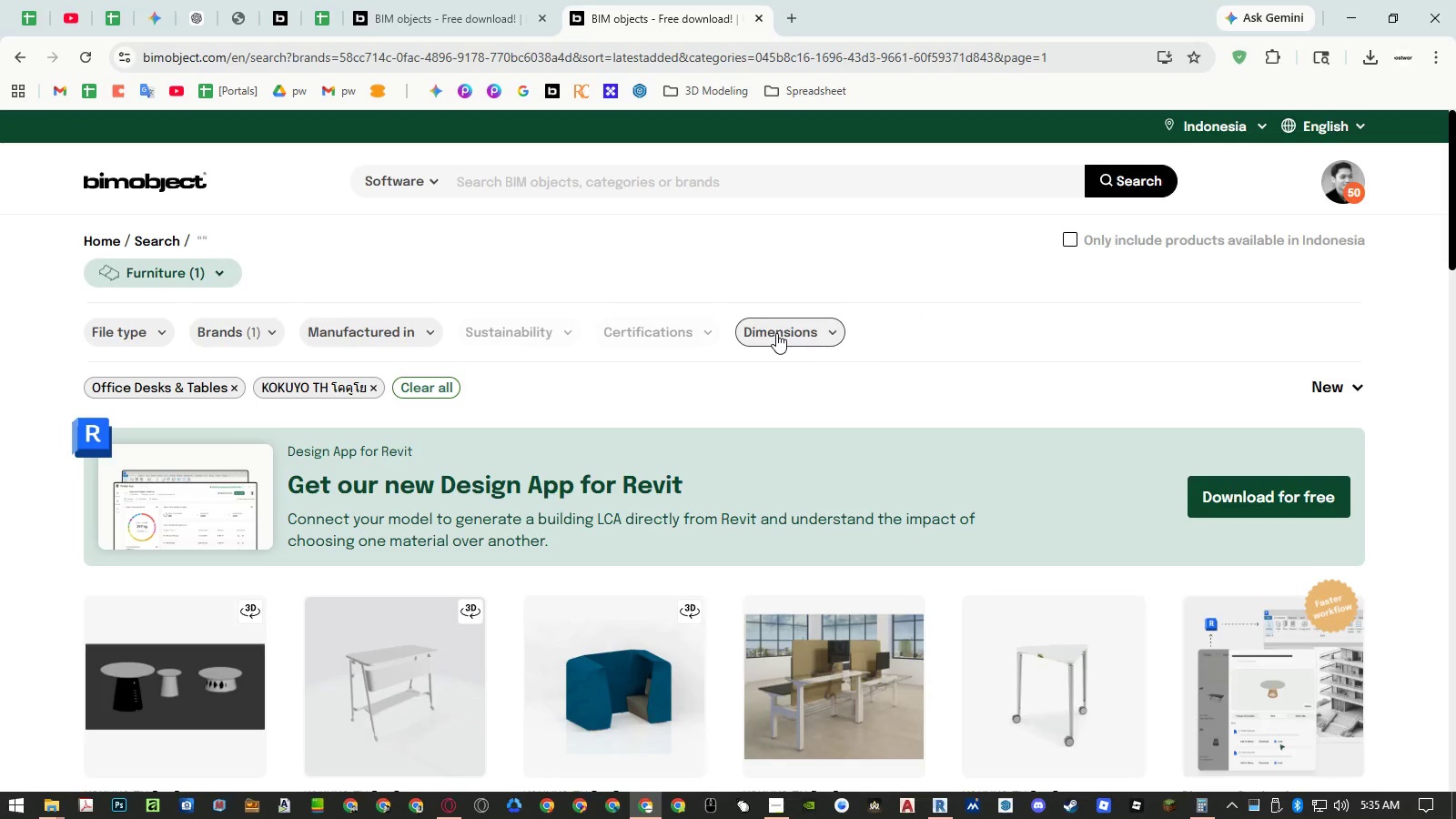 
scroll: coordinate [776, 333], scroll_direction: down, amount: 9.0
 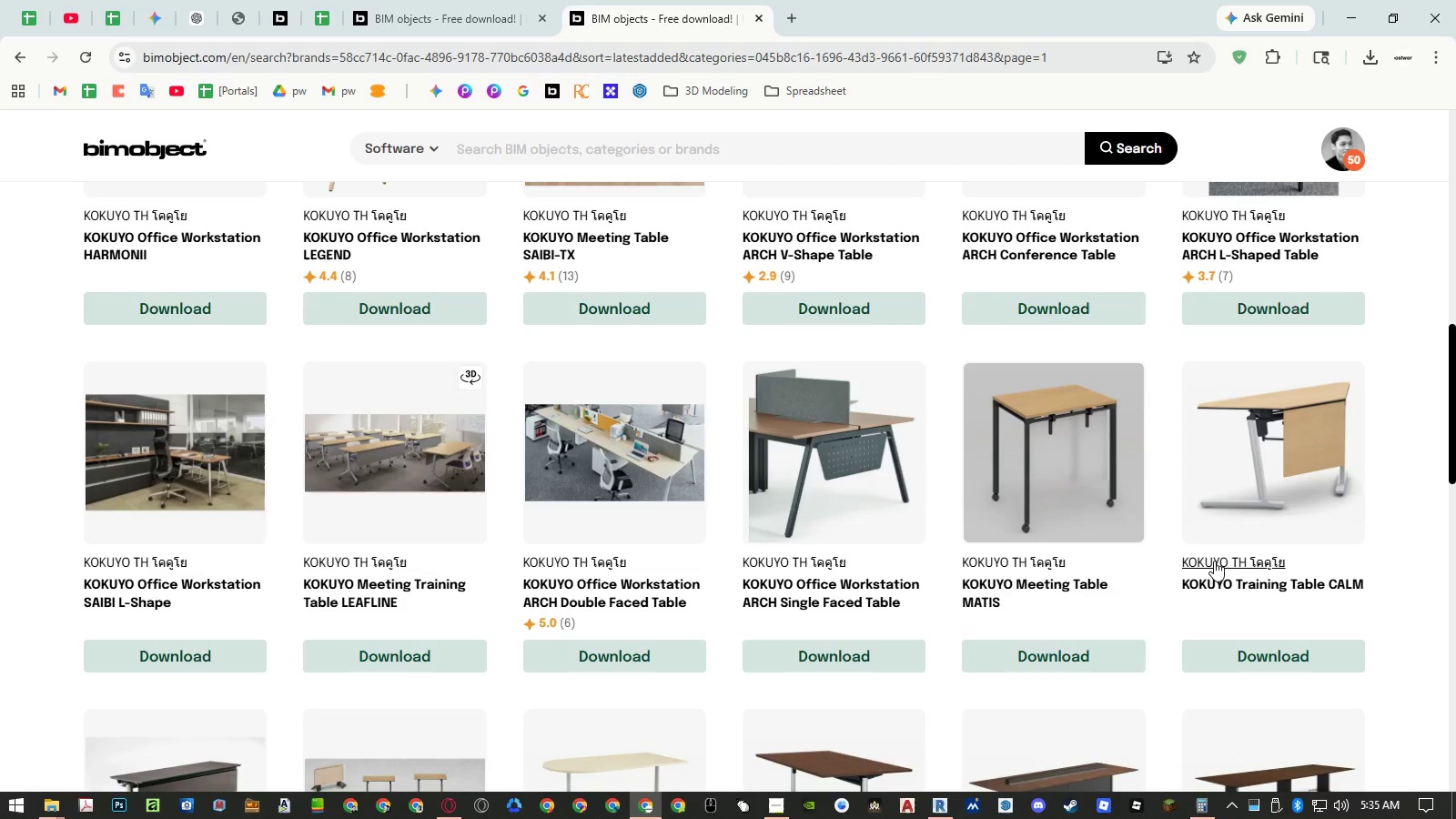 
middle_click([1237, 588])
 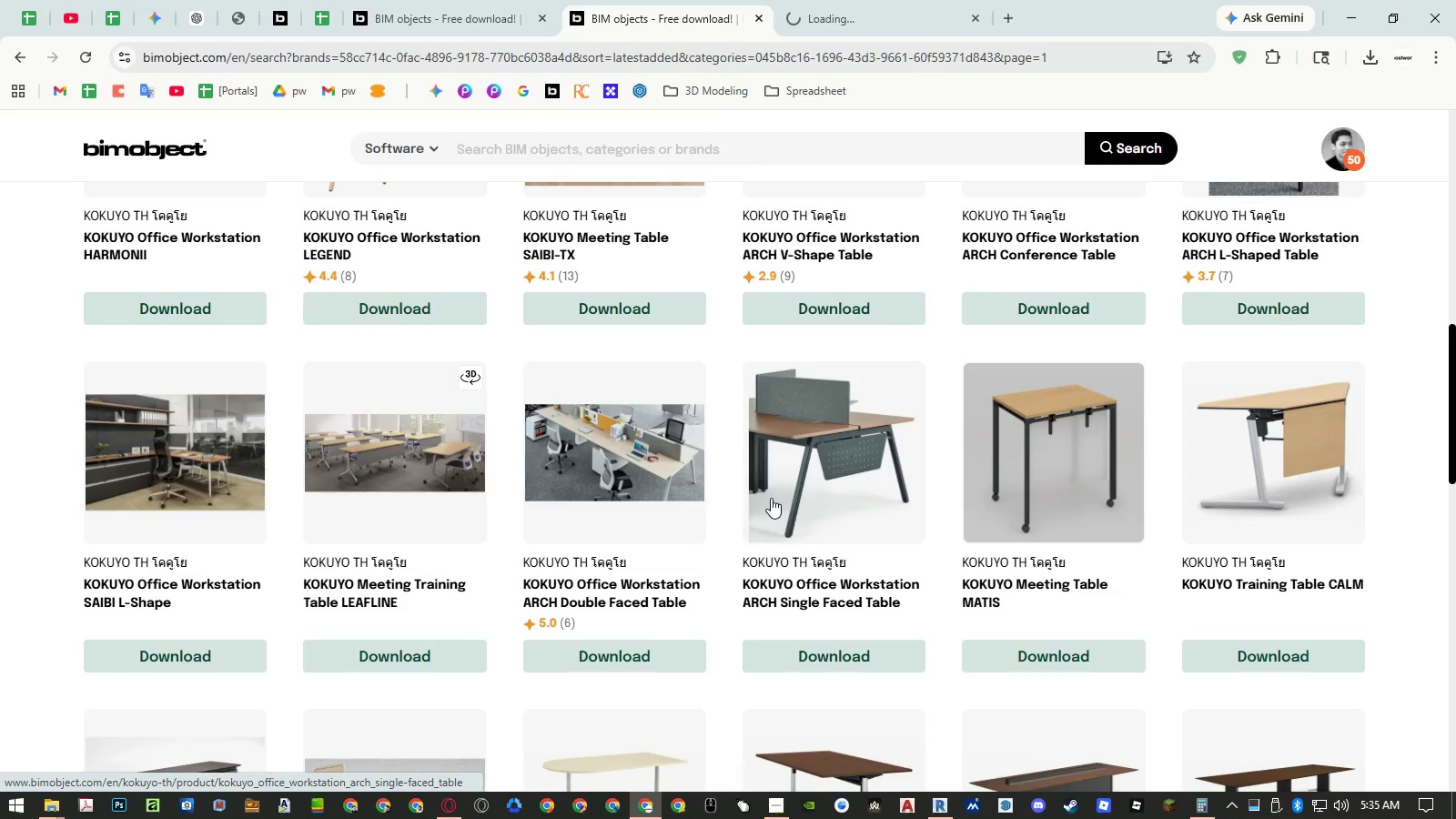 
scroll: coordinate [771, 498], scroll_direction: down, amount: 4.0
 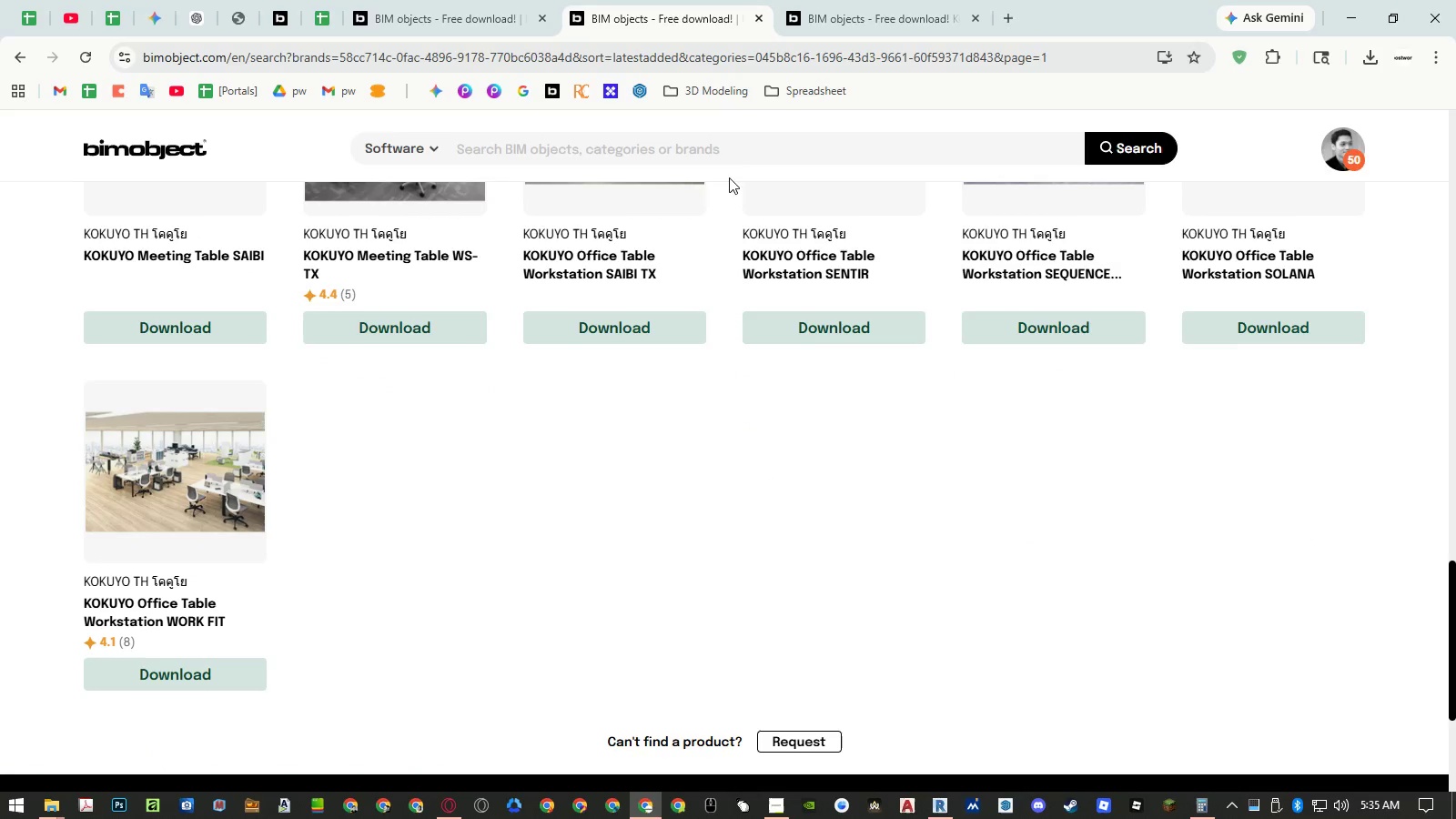 
left_click([855, 20])
 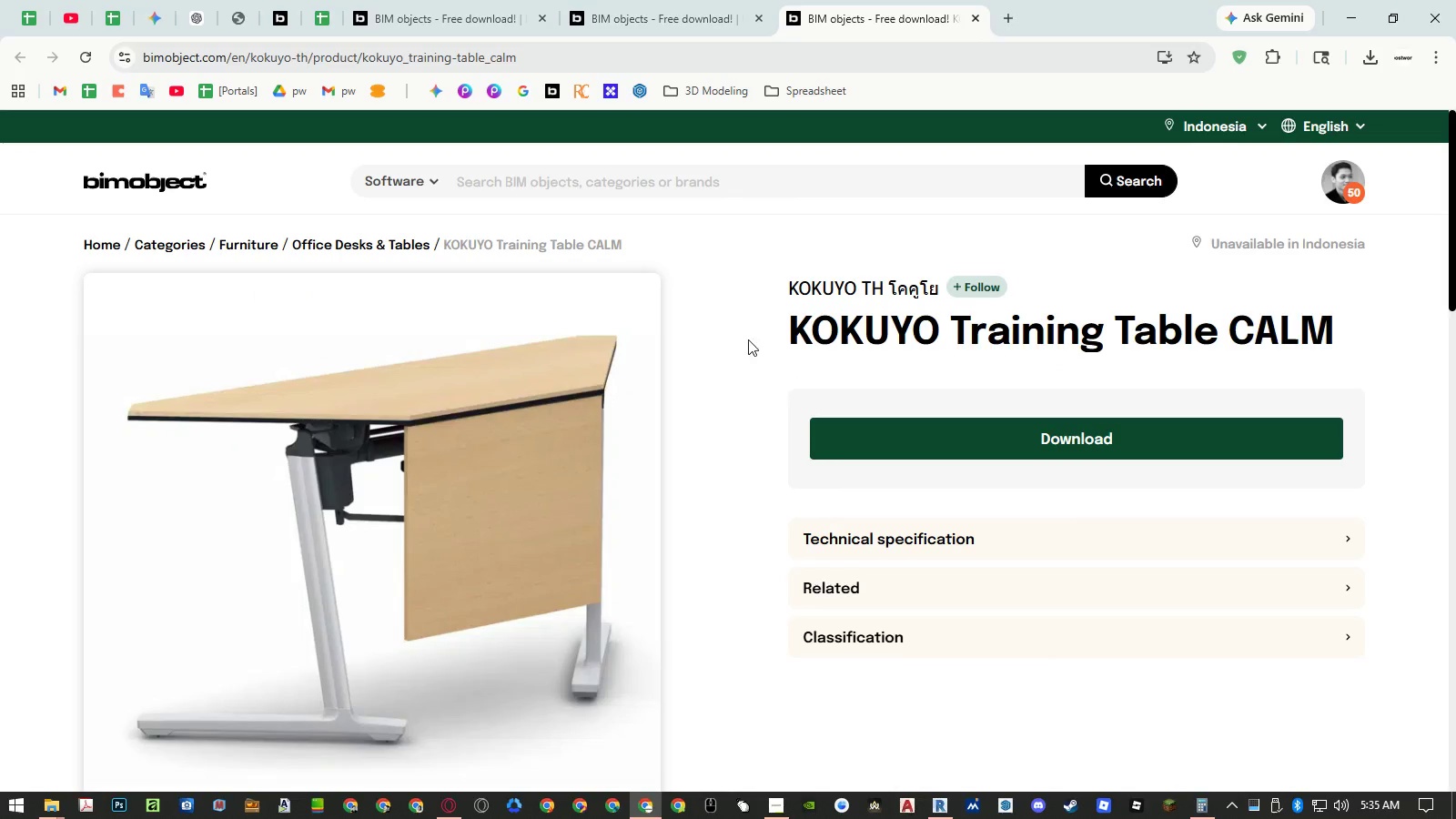 
scroll: coordinate [718, 389], scroll_direction: down, amount: 2.0
 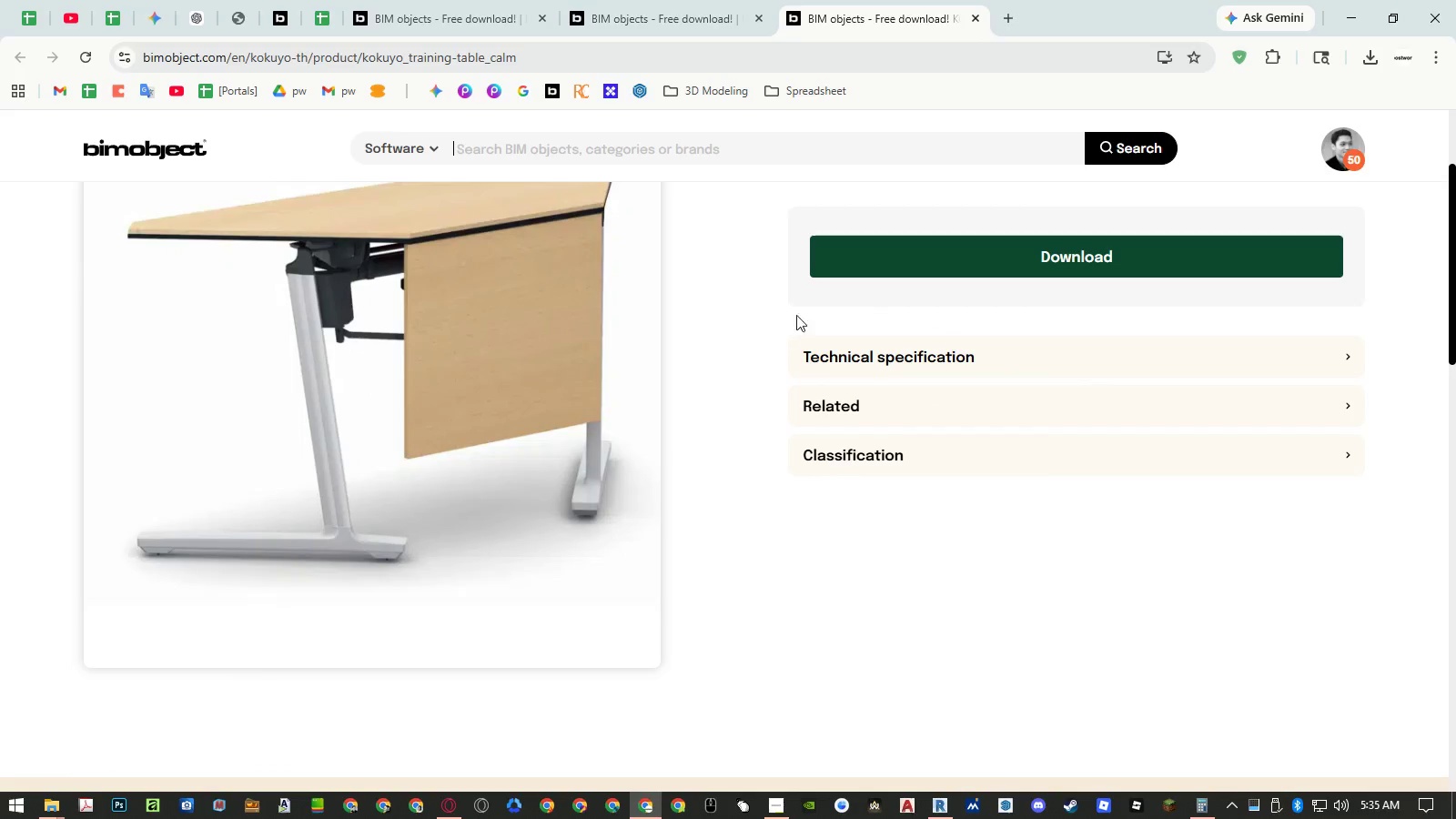 
left_click([894, 264])
 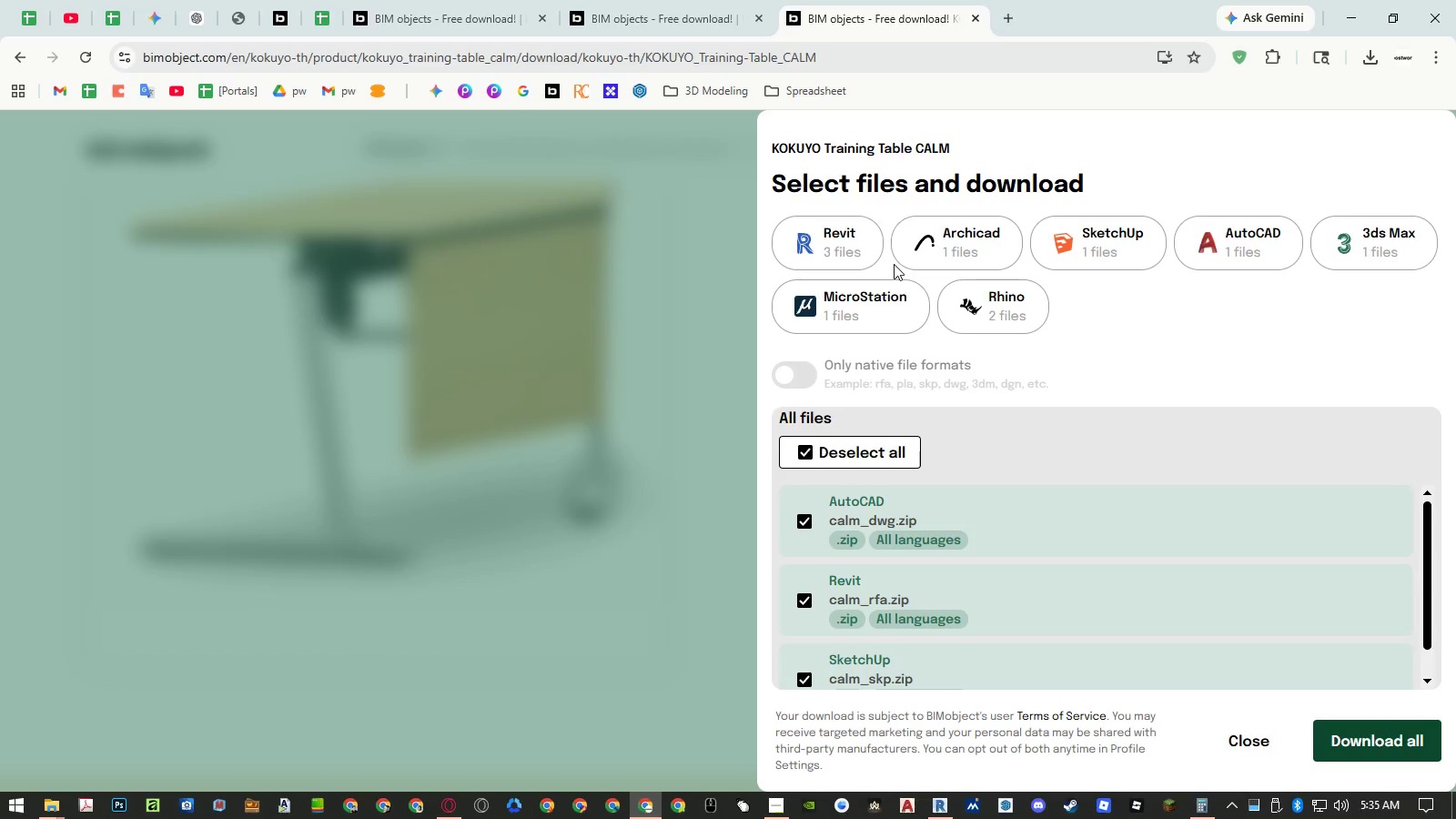 
scroll: coordinate [868, 553], scroll_direction: down, amount: 2.0
 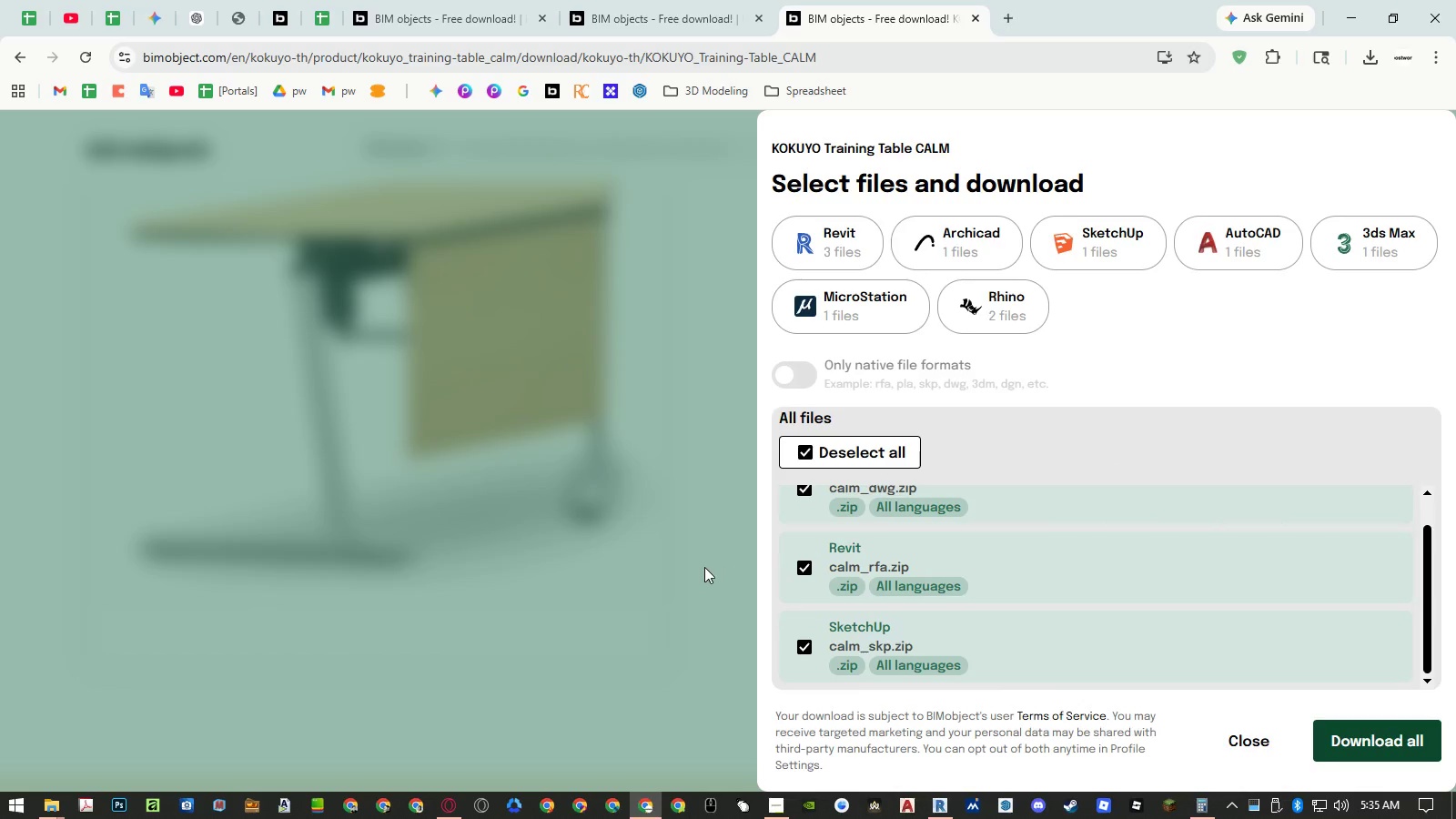 
key(Escape)
 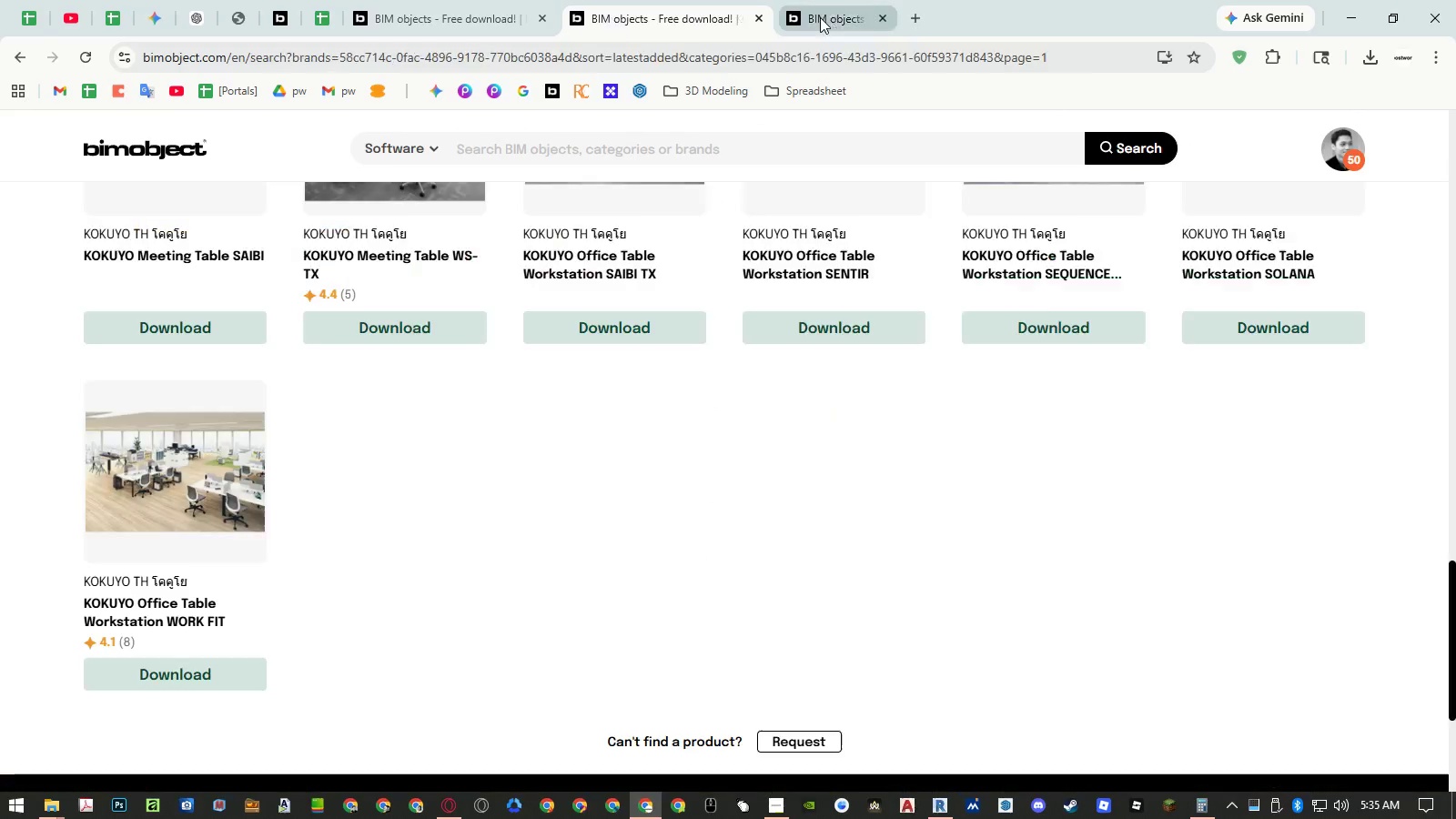 
middle_click([703, 13])
 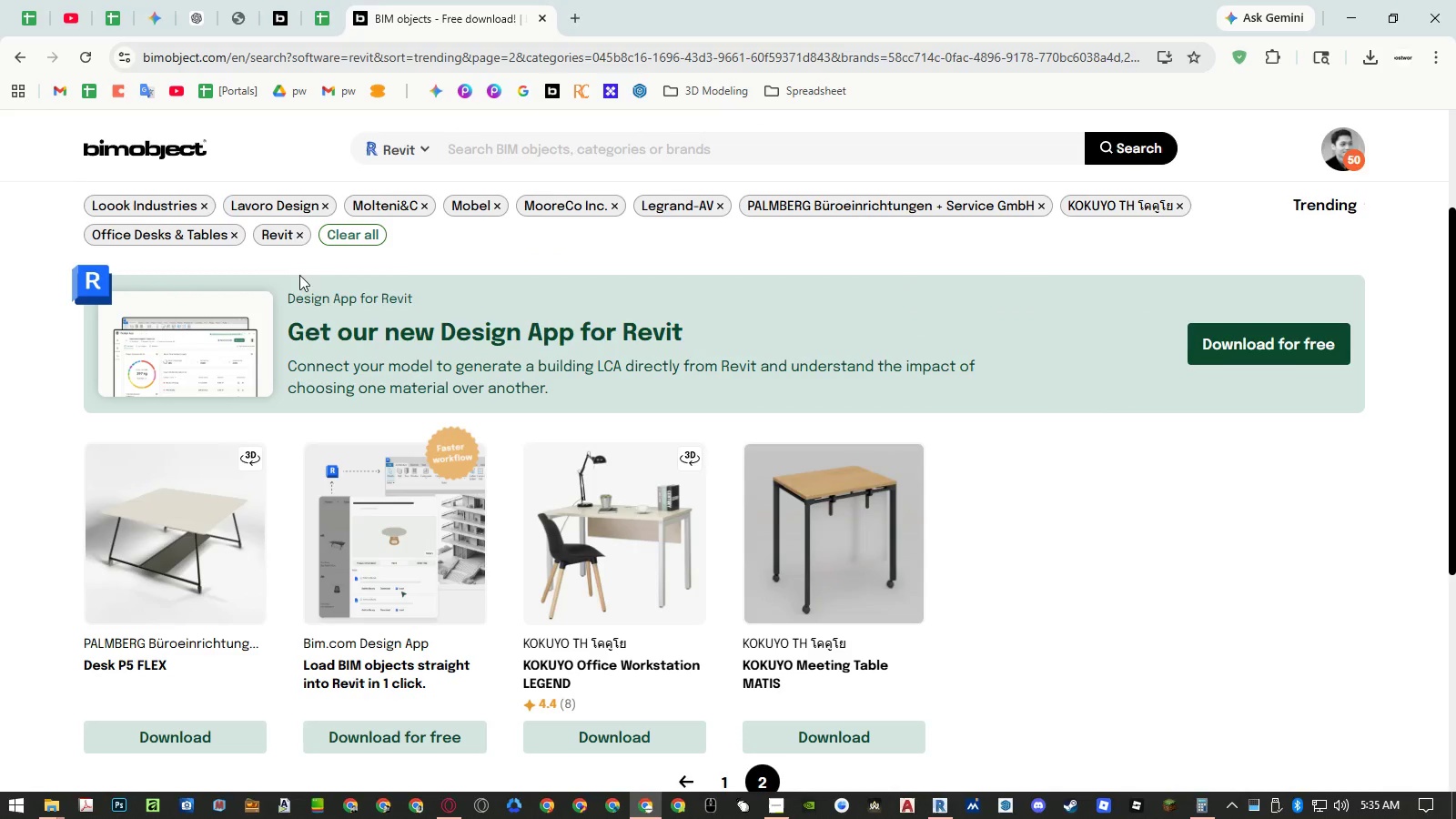 
scroll: coordinate [178, 295], scroll_direction: up, amount: 4.0
 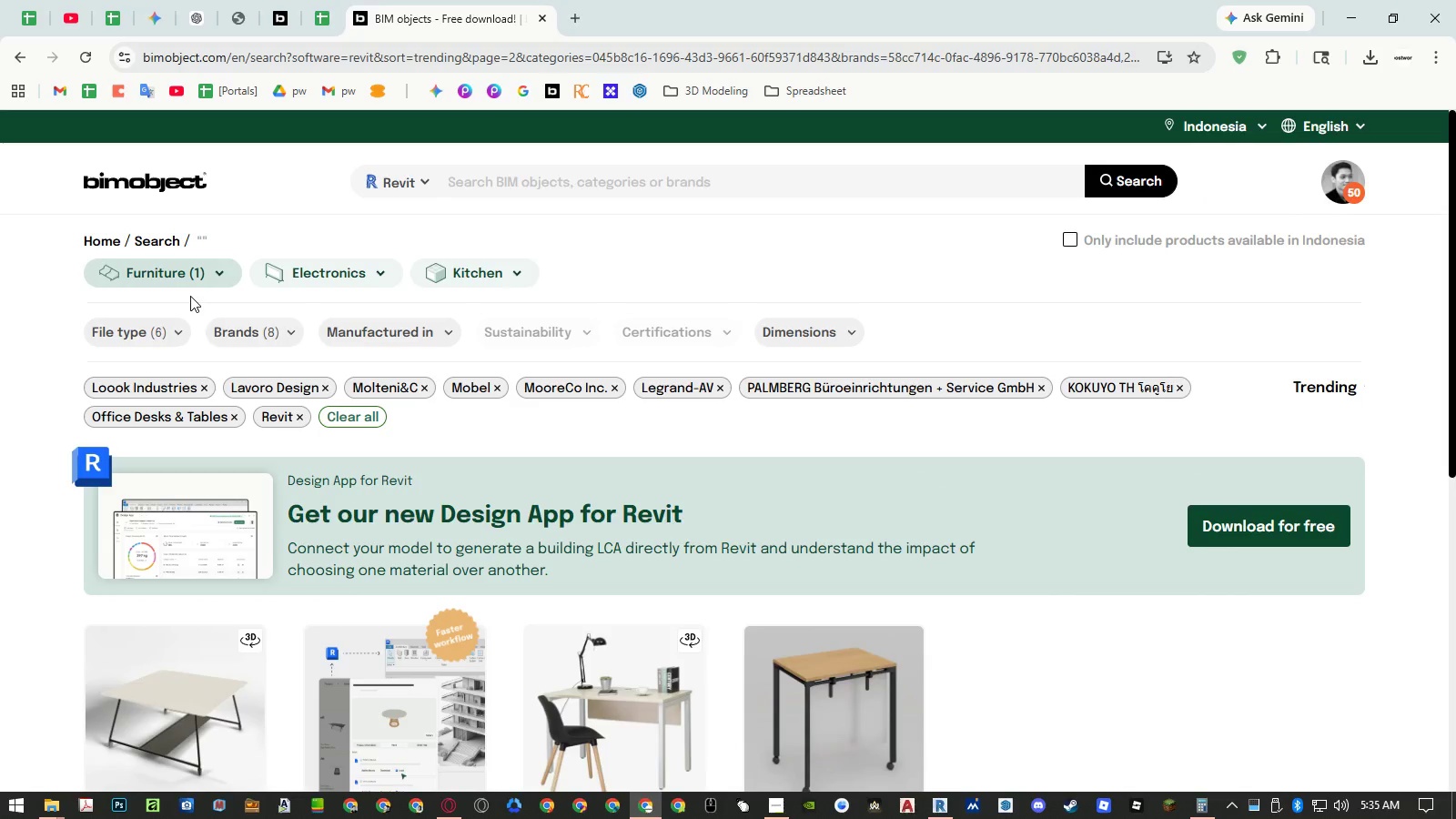 
left_click([256, 332])
 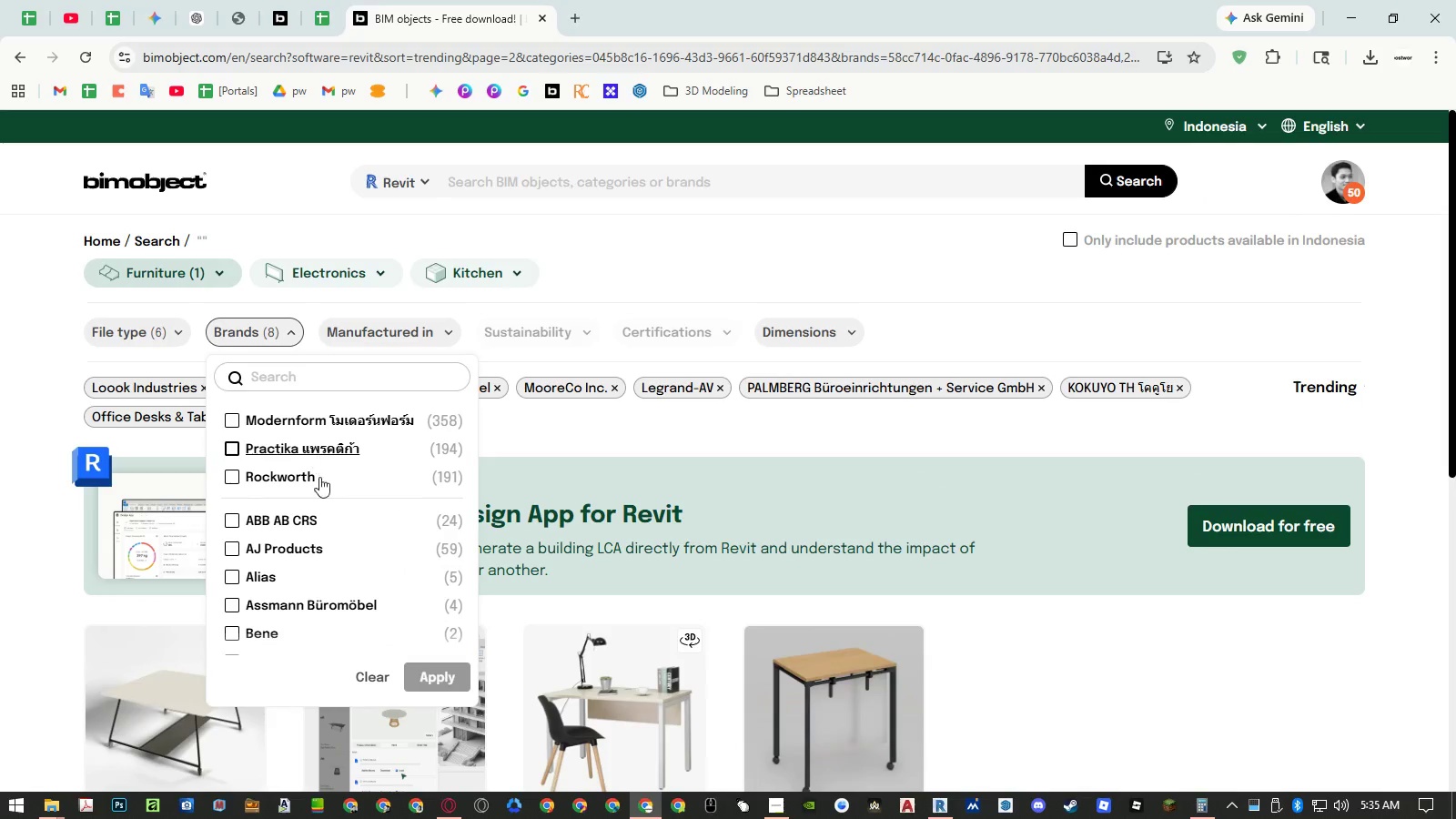 
scroll: coordinate [339, 588], scroll_direction: down, amount: 8.0
 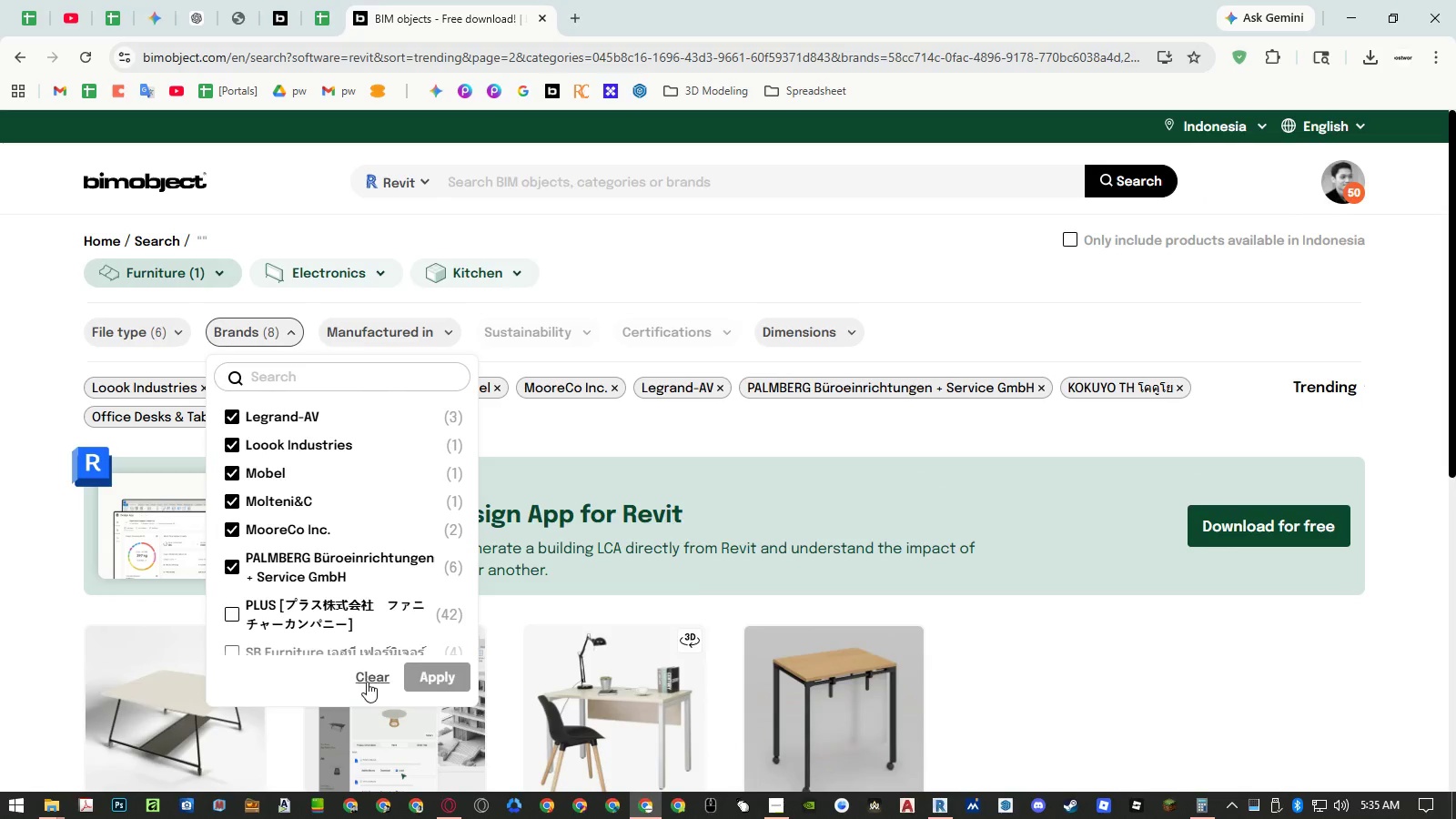 
left_click([369, 681])
 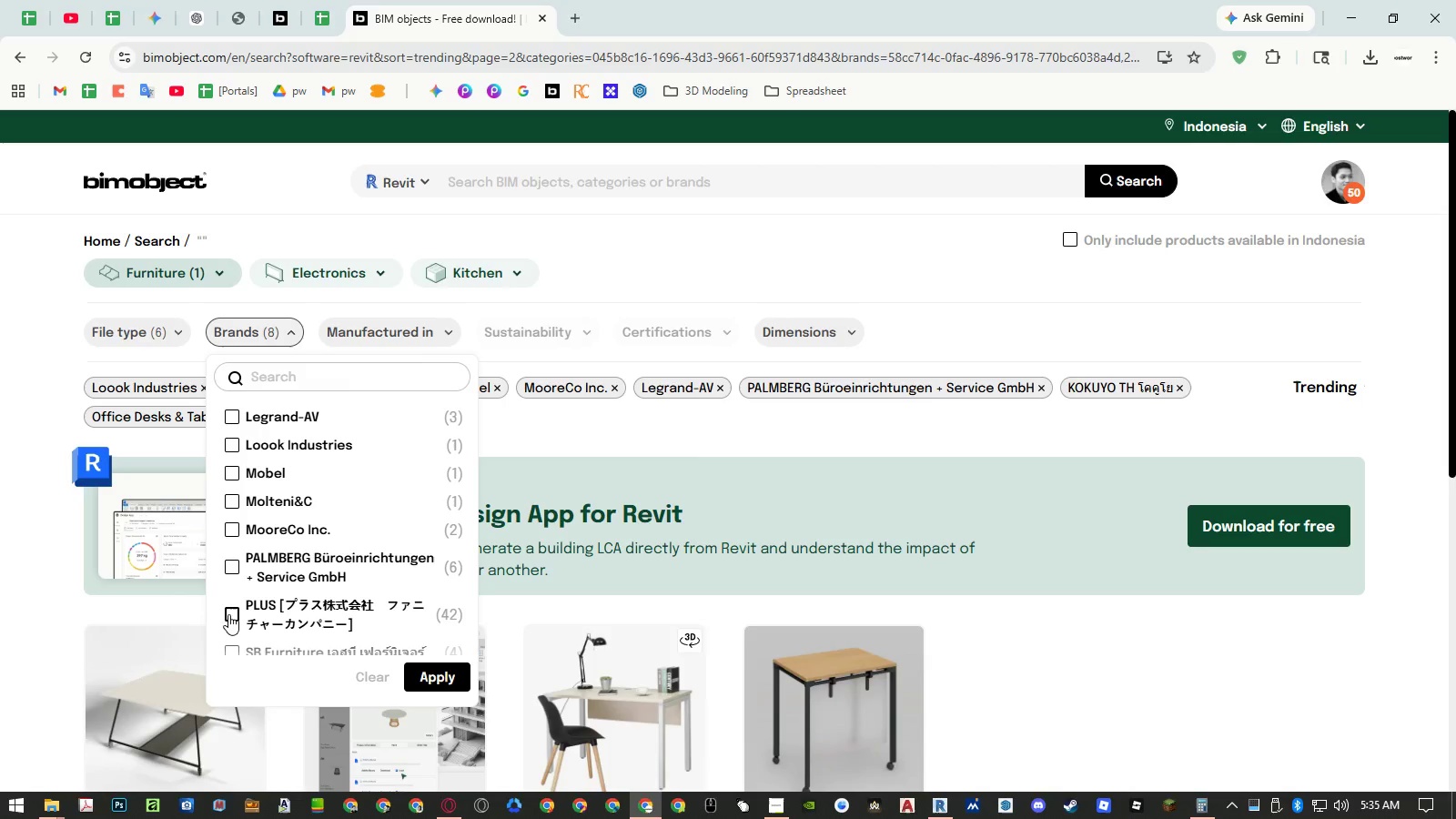 
left_click([230, 612])
 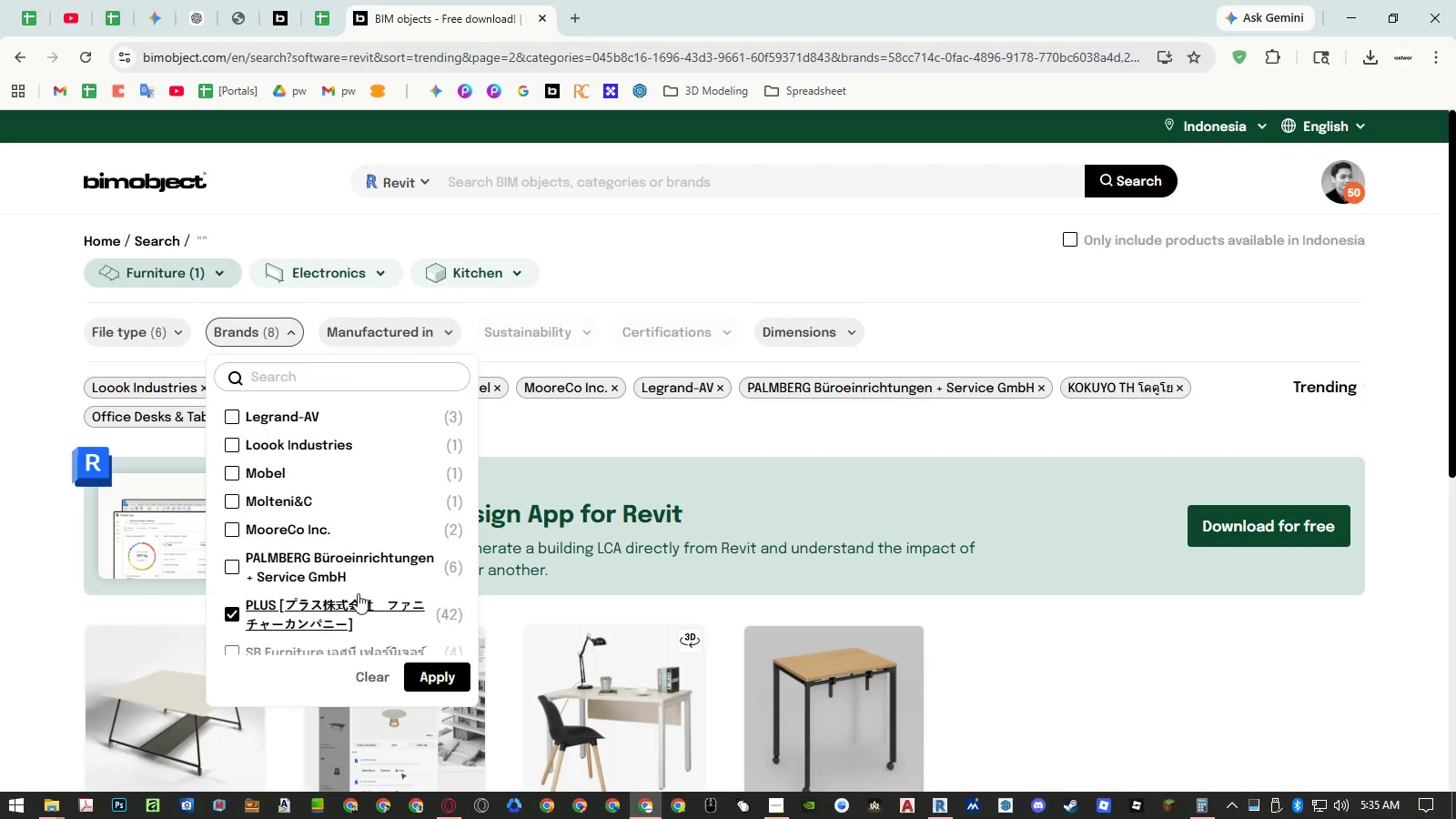 
scroll: coordinate [814, 411], scroll_direction: down, amount: 17.0
 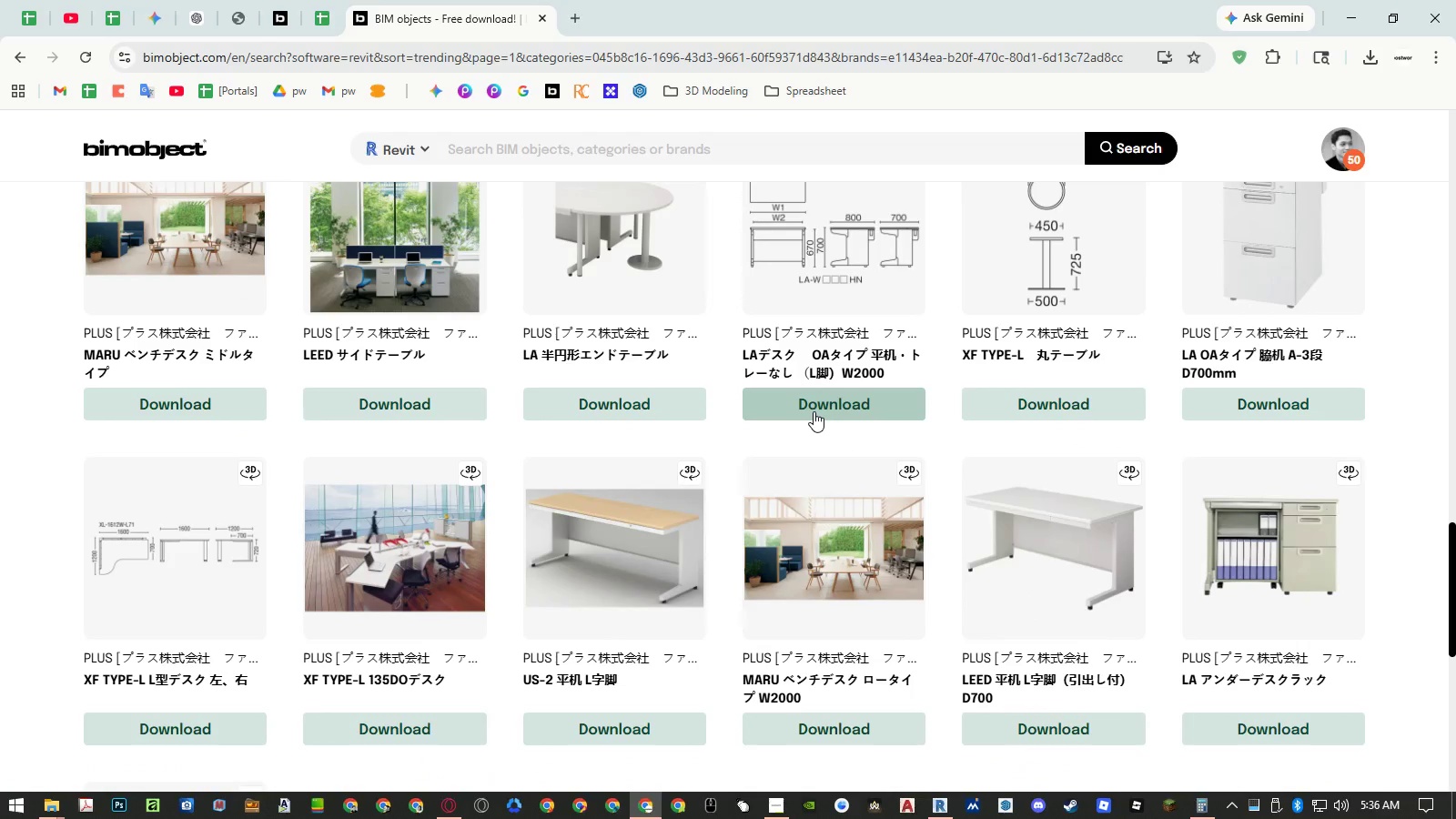 
scroll: coordinate [814, 411], scroll_direction: down, amount: 3.0
 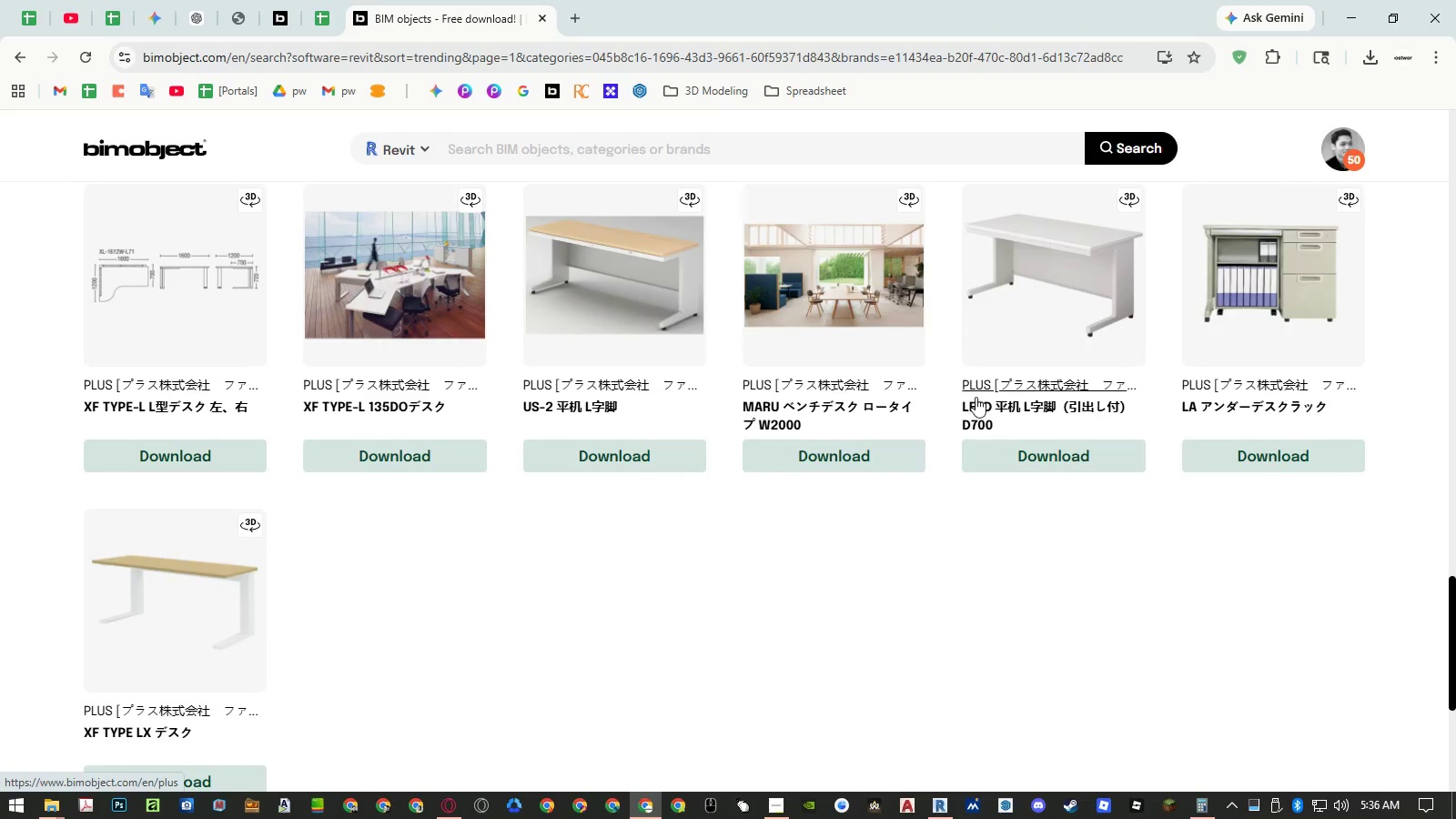 
middle_click([986, 399])
 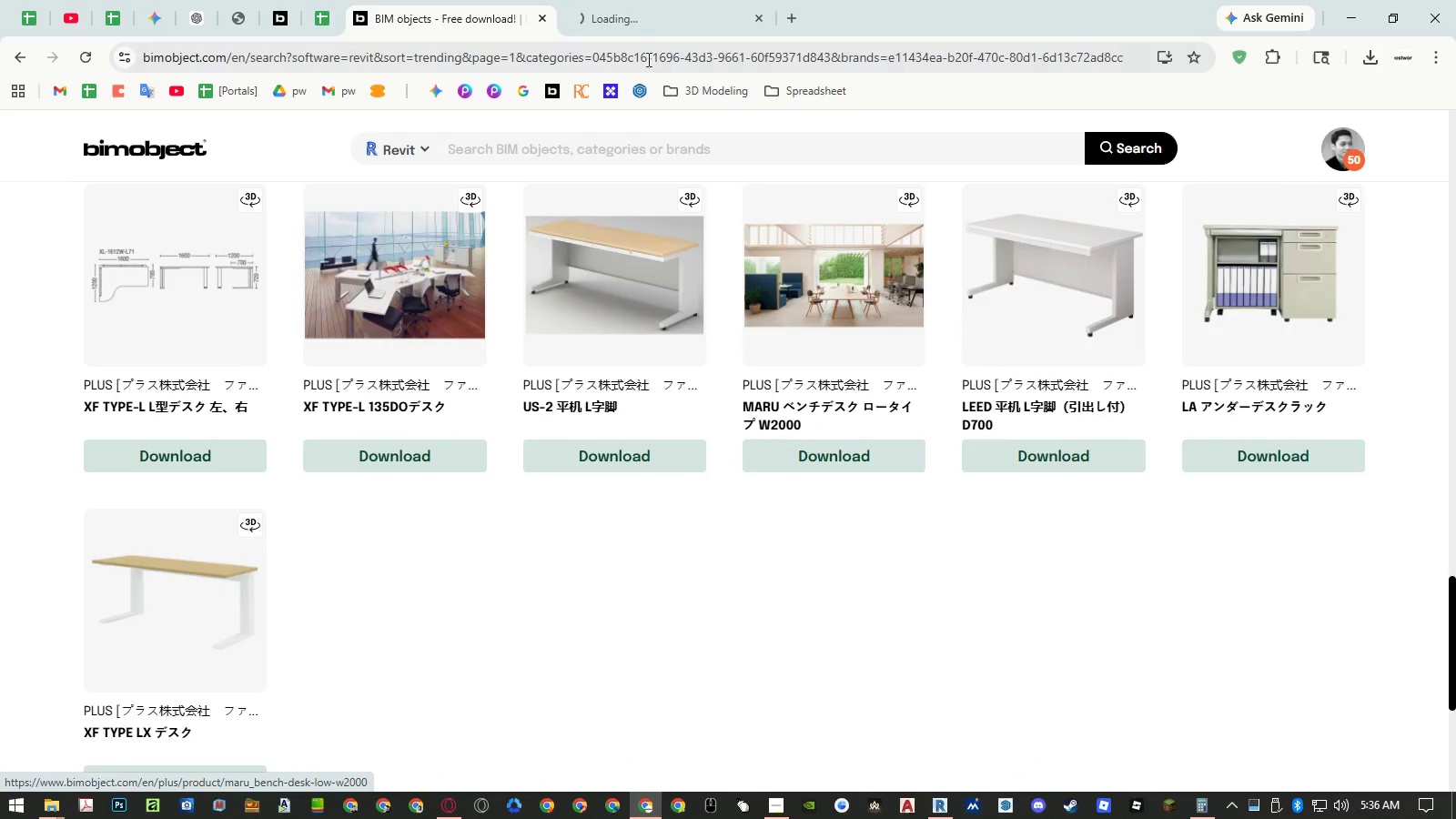 
left_click_drag(start_coordinate=[637, 17], to_coordinate=[634, 546])
 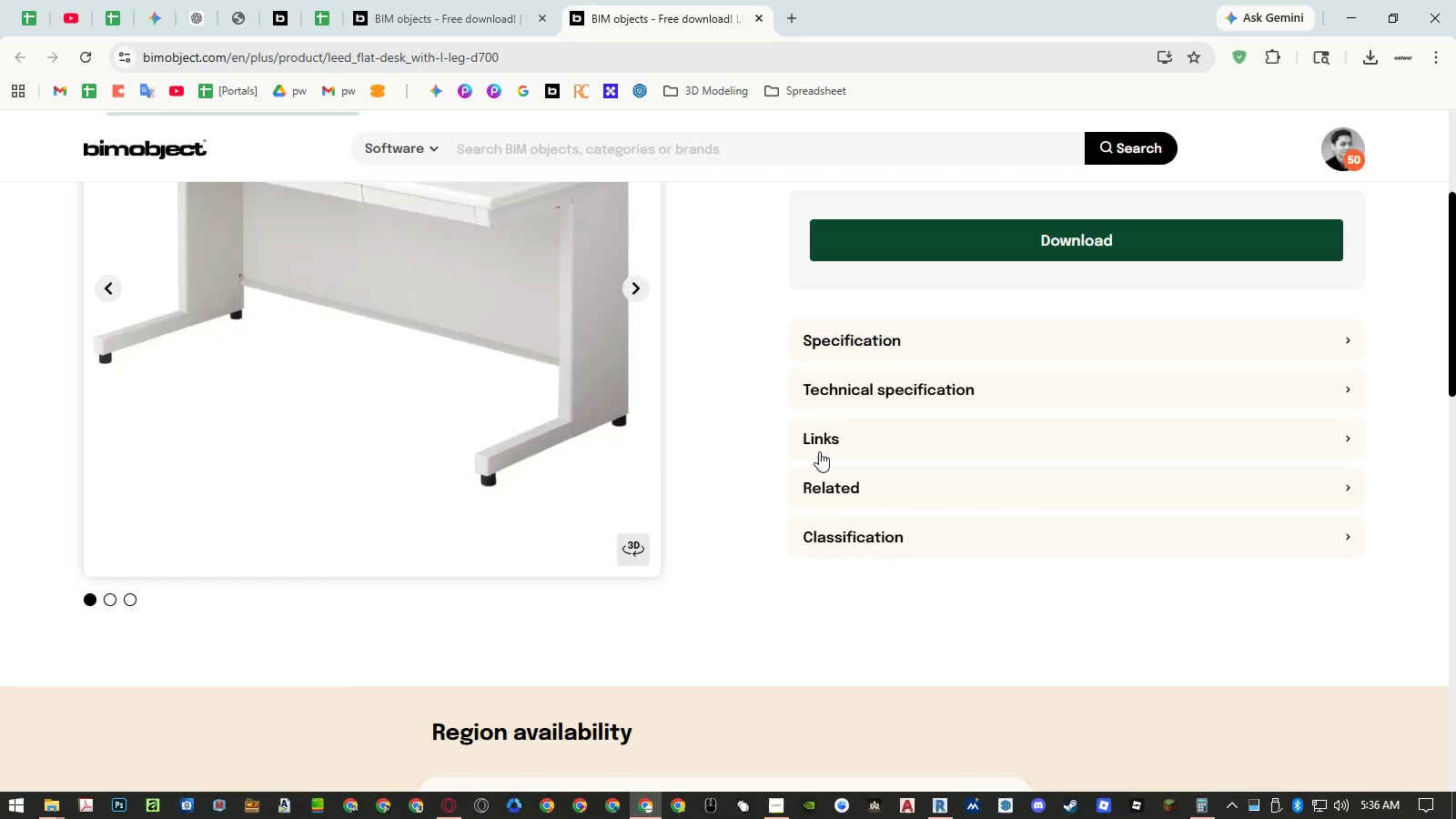 
scroll: coordinate [682, 373], scroll_direction: down, amount: 3.0
 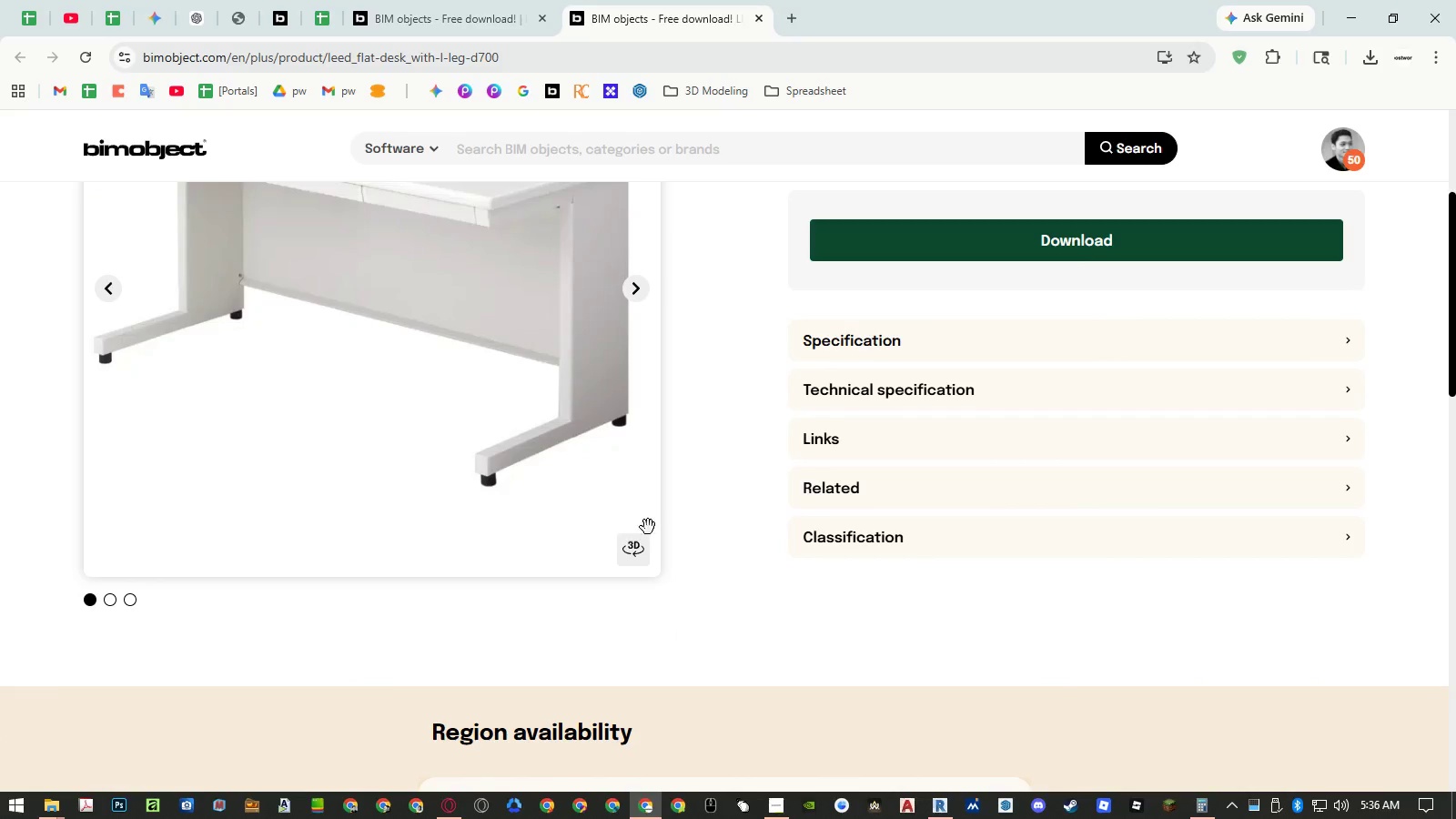 
left_click([634, 546])
 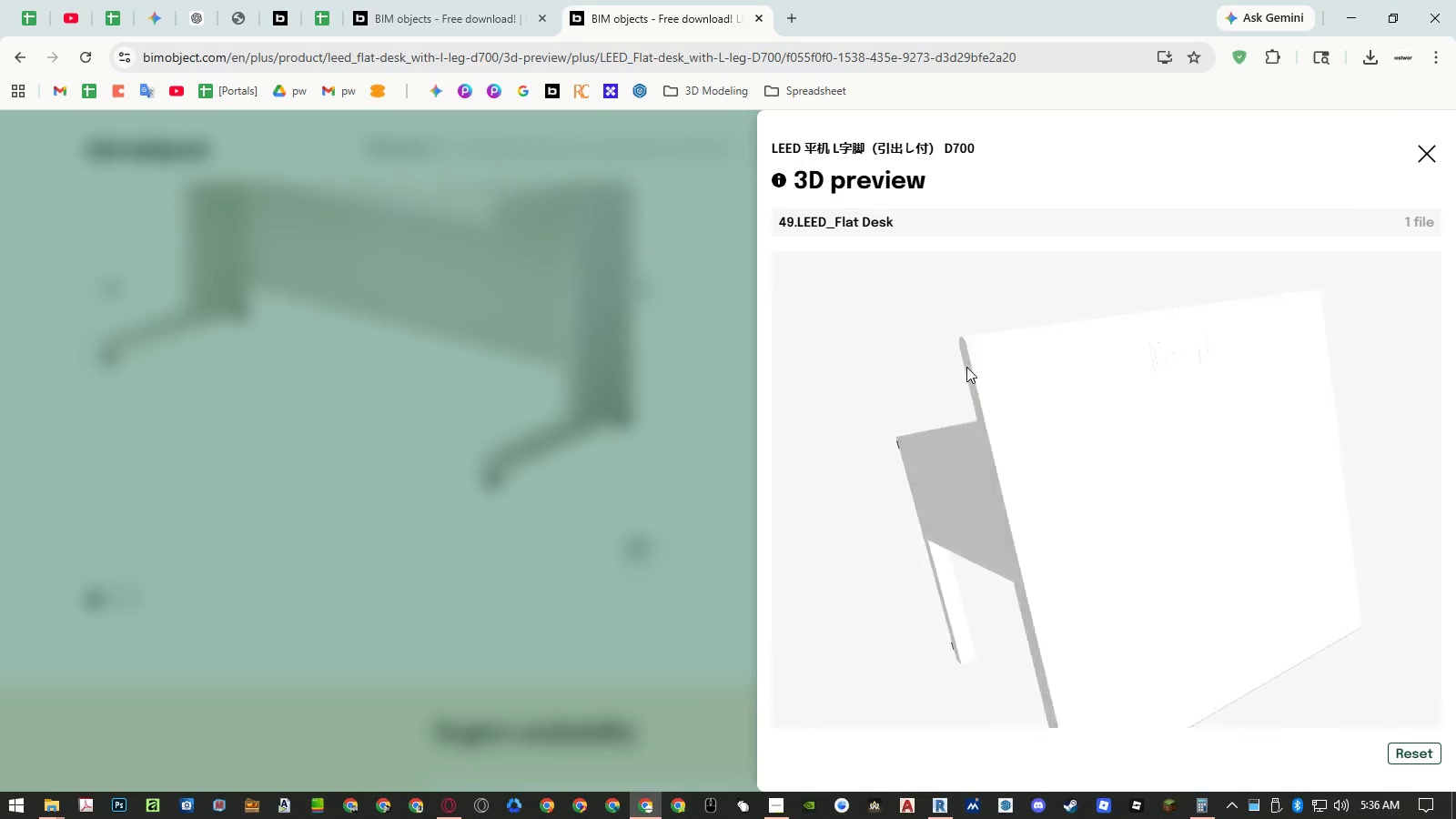 
left_click_drag(start_coordinate=[1032, 508], to_coordinate=[915, 503])
 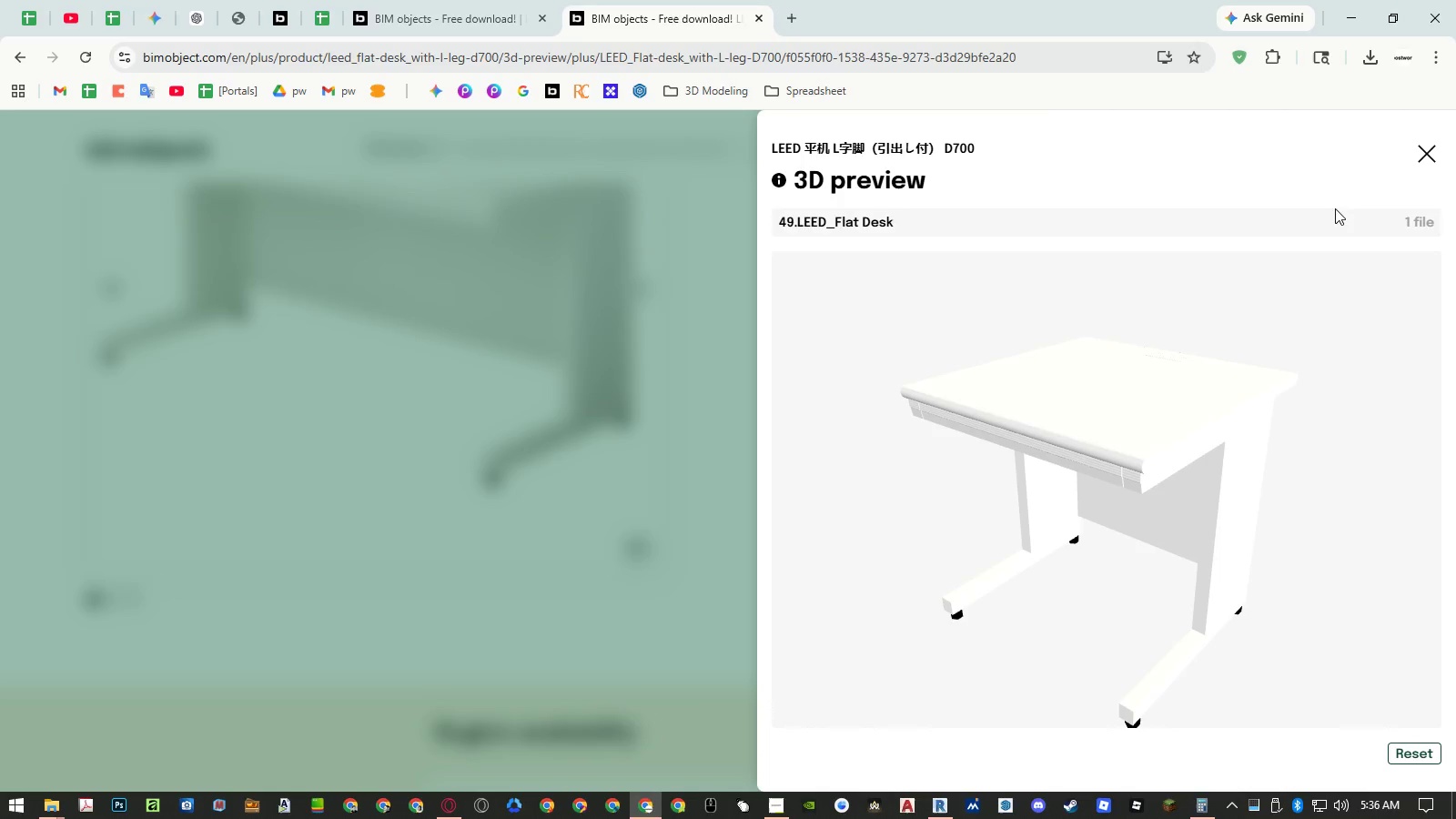 
left_click([1330, 222])
 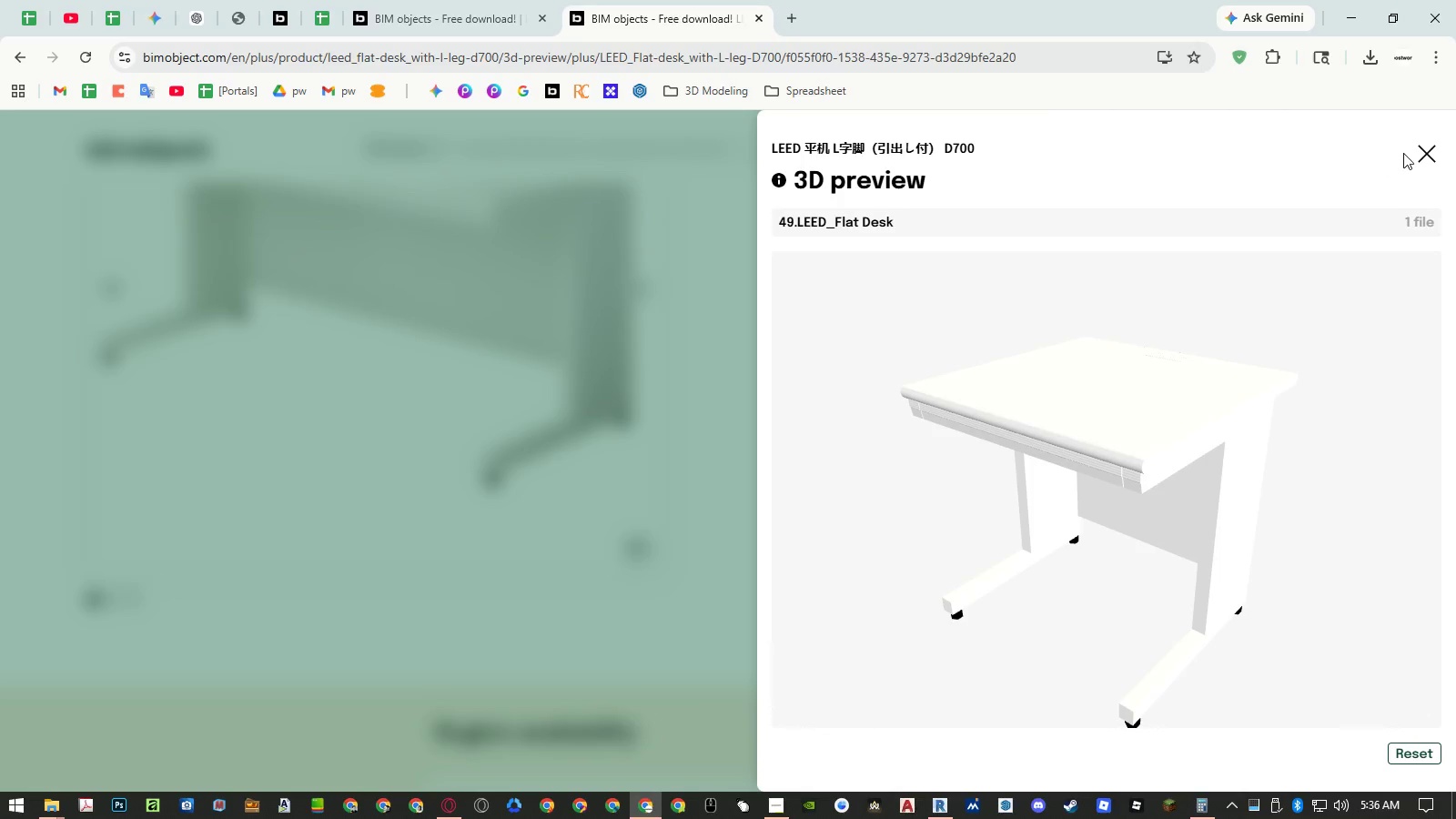 
left_click([1410, 152])
 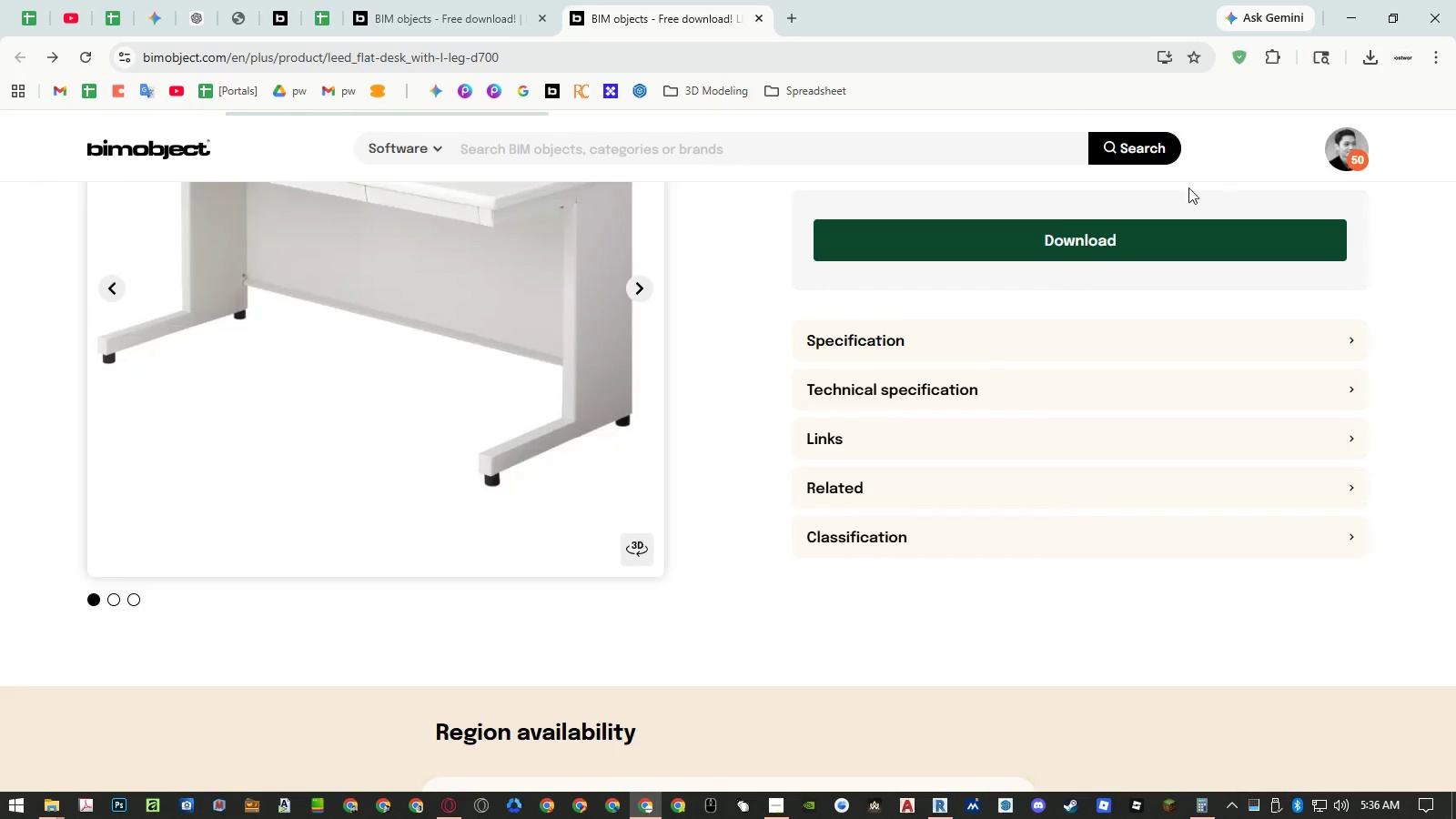 
left_click([1036, 249])
 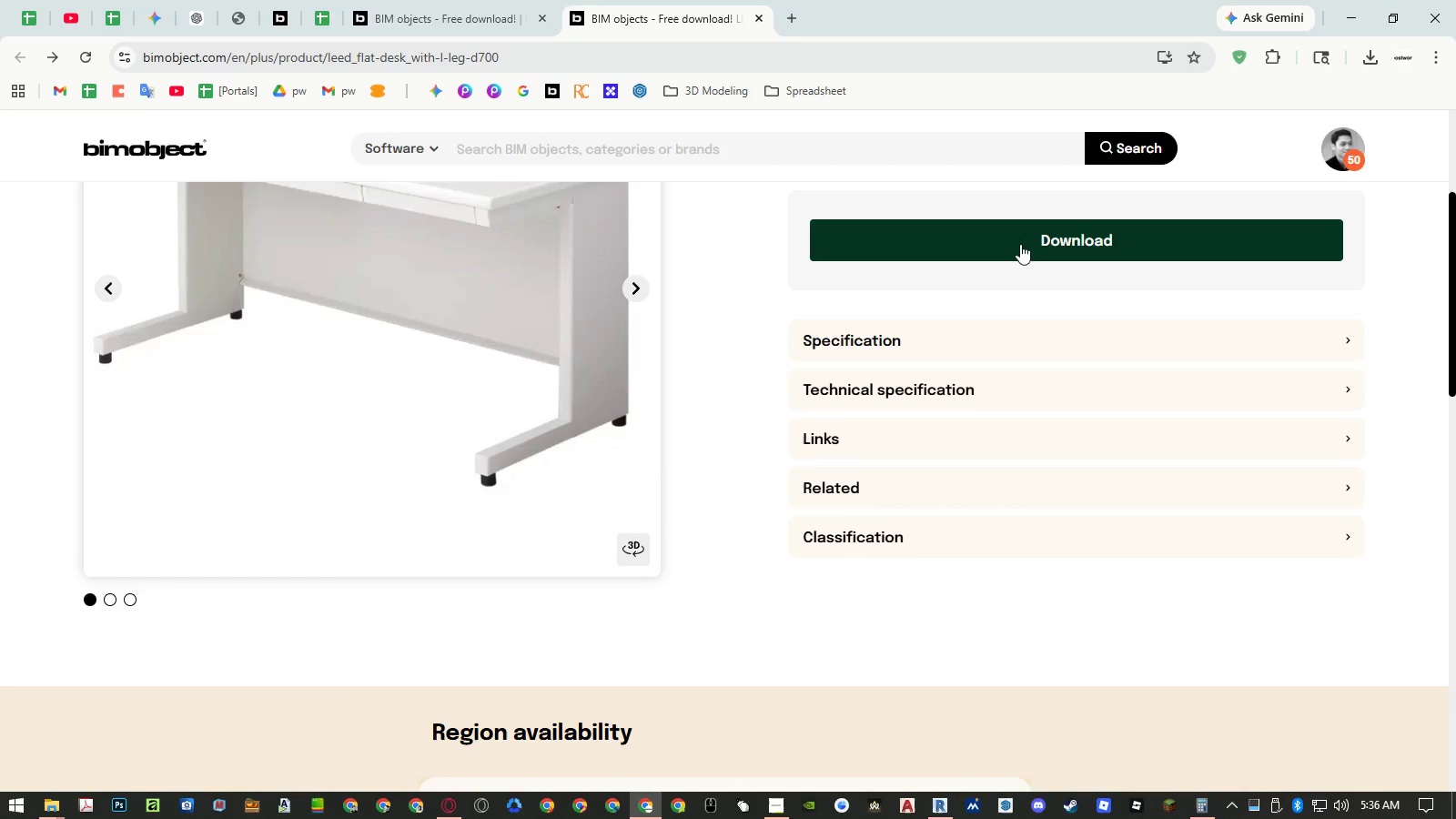 
left_click([1014, 241])
 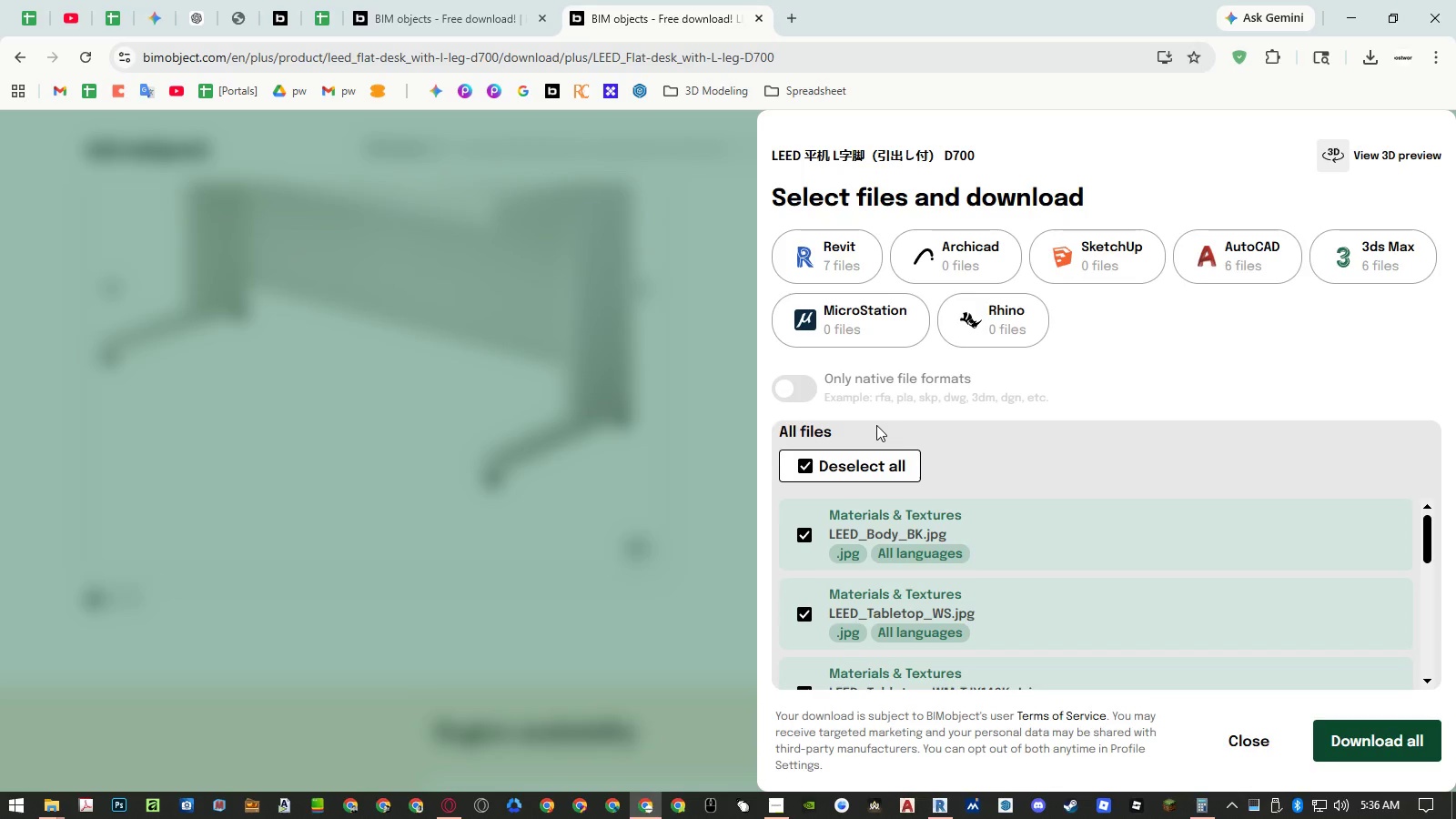 
left_click([834, 240])
 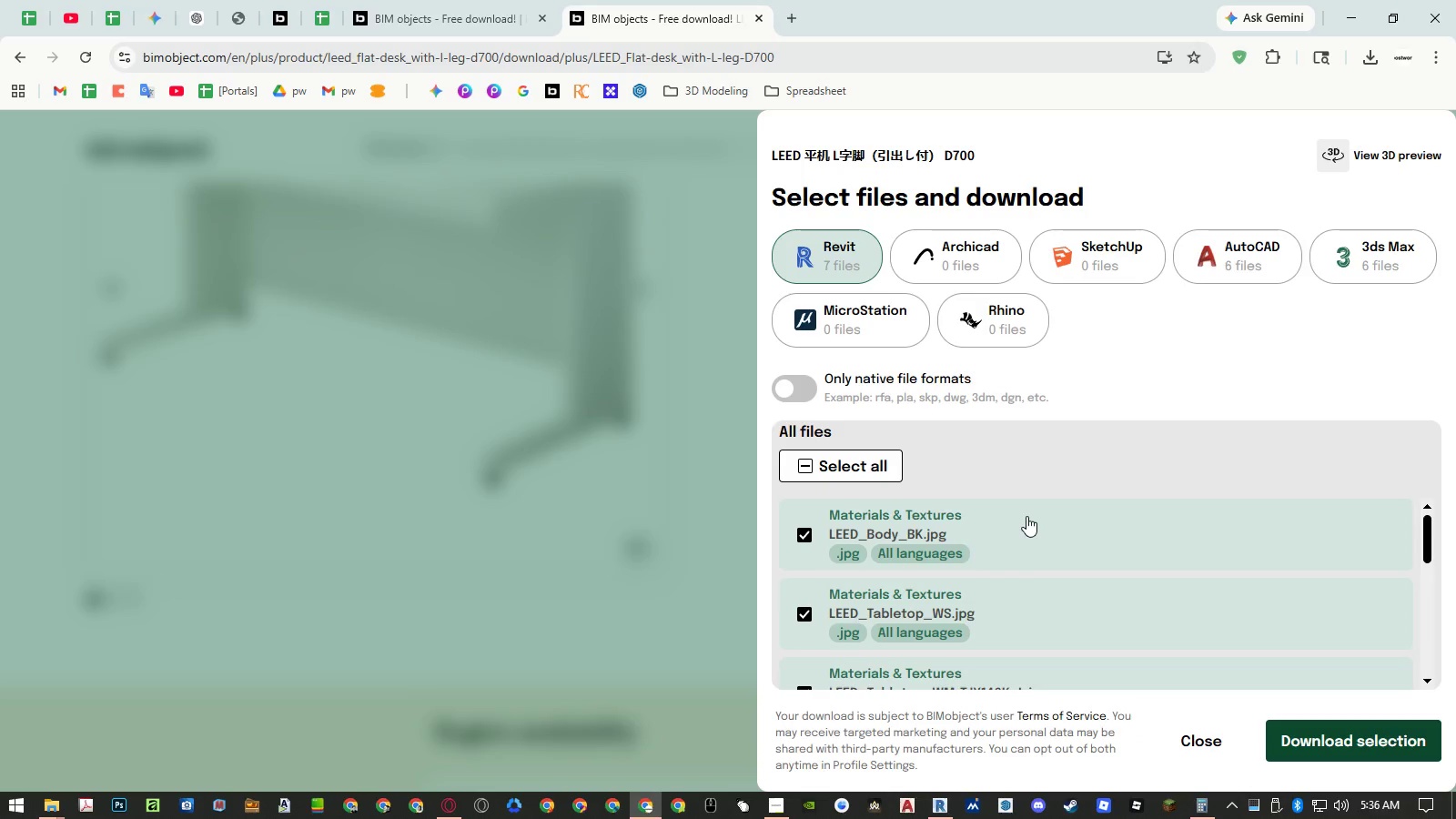 
scroll: coordinate [1026, 516], scroll_direction: down, amount: 1.0
 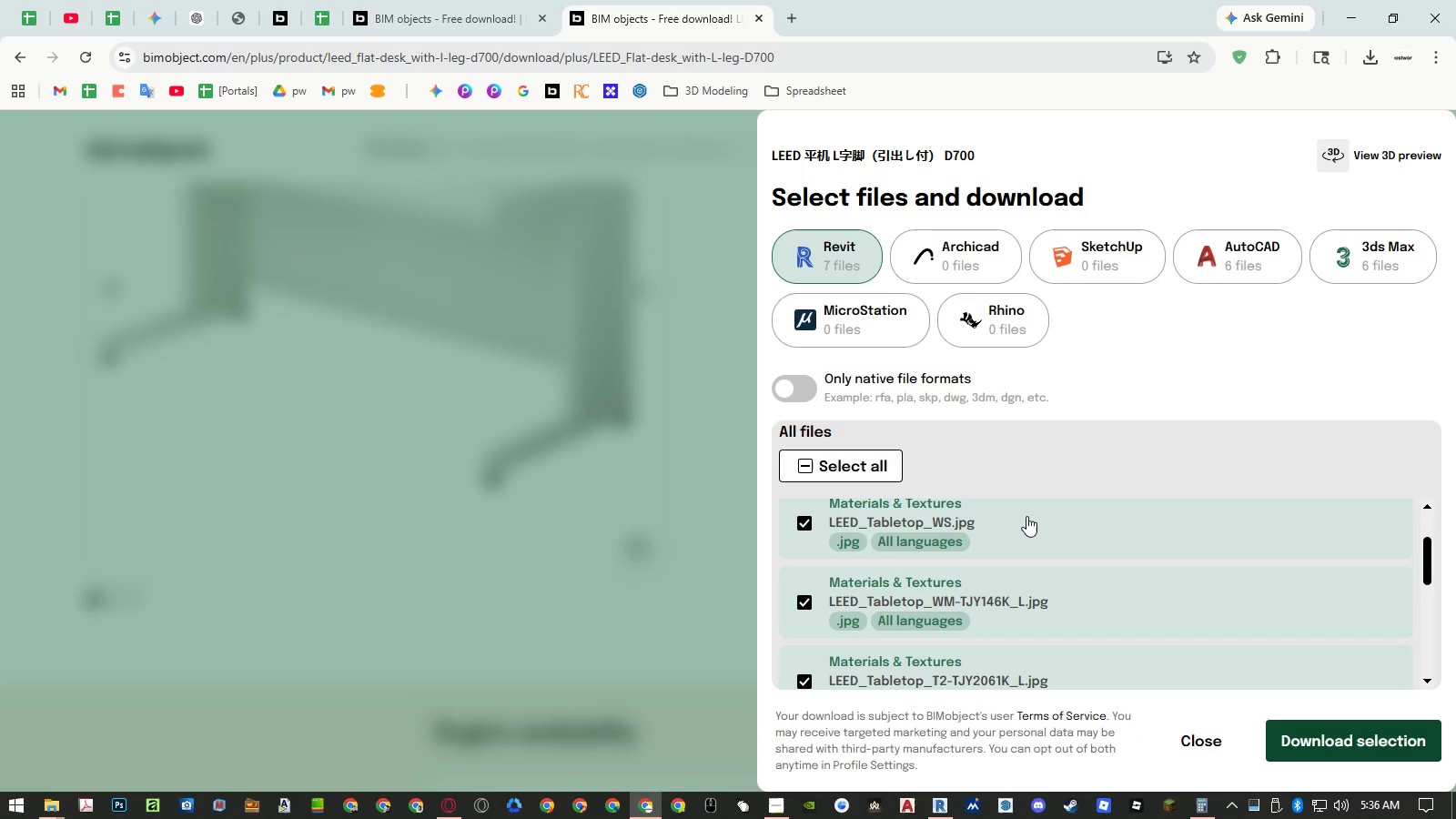 
scroll: coordinate [1026, 516], scroll_direction: up, amount: 1.0
 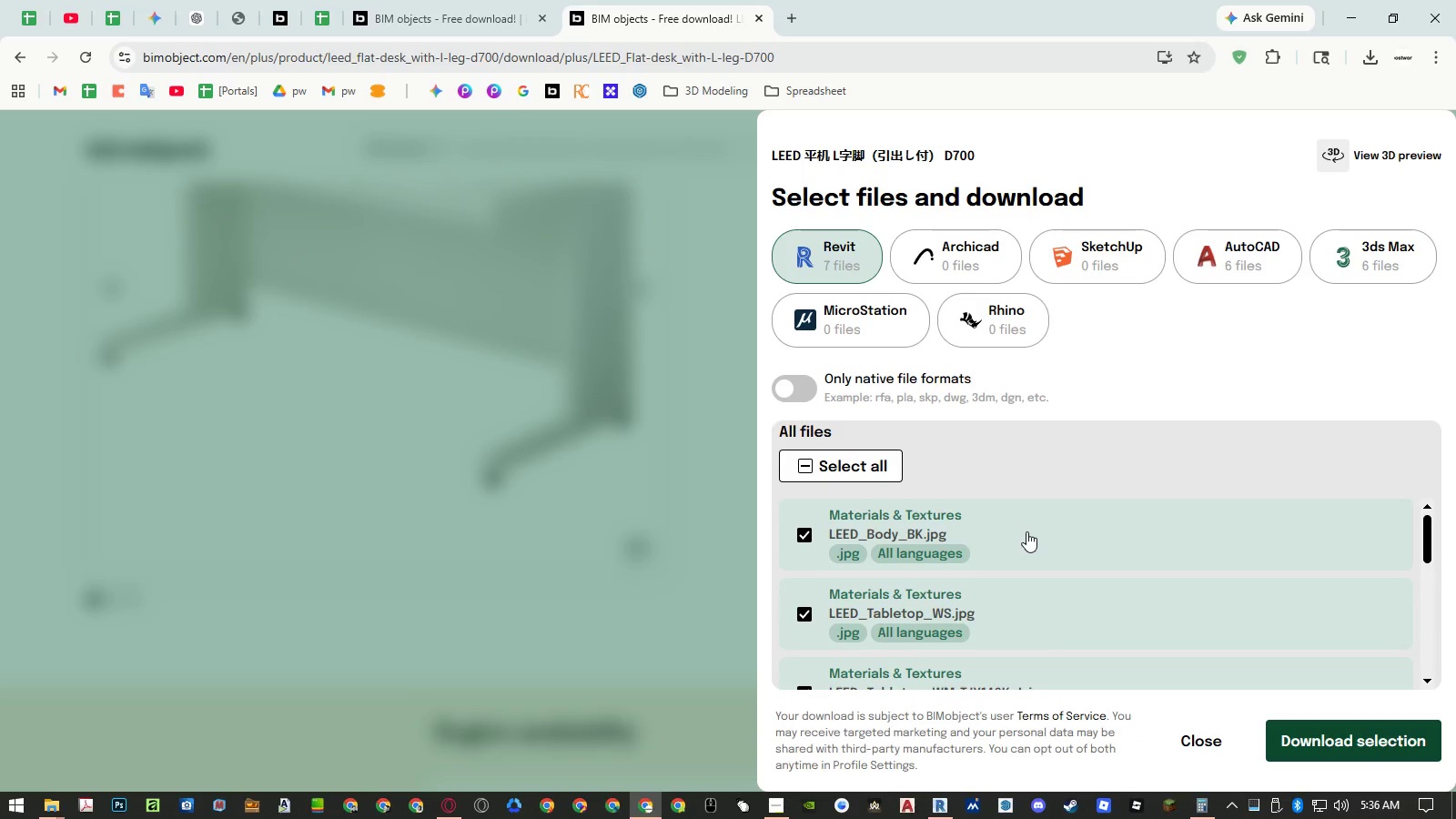 
left_click([1026, 531])
 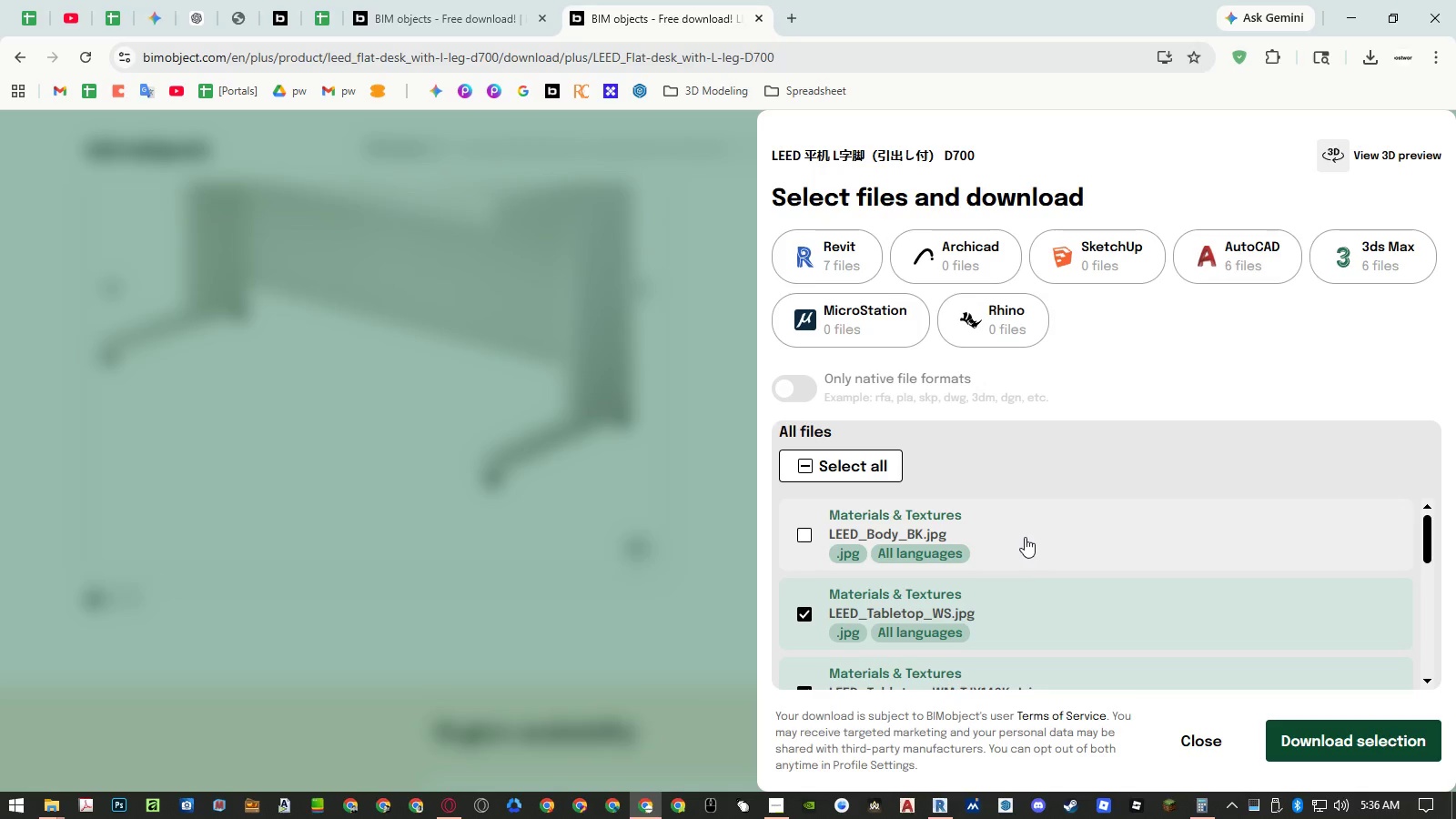 
left_click([1009, 608])
 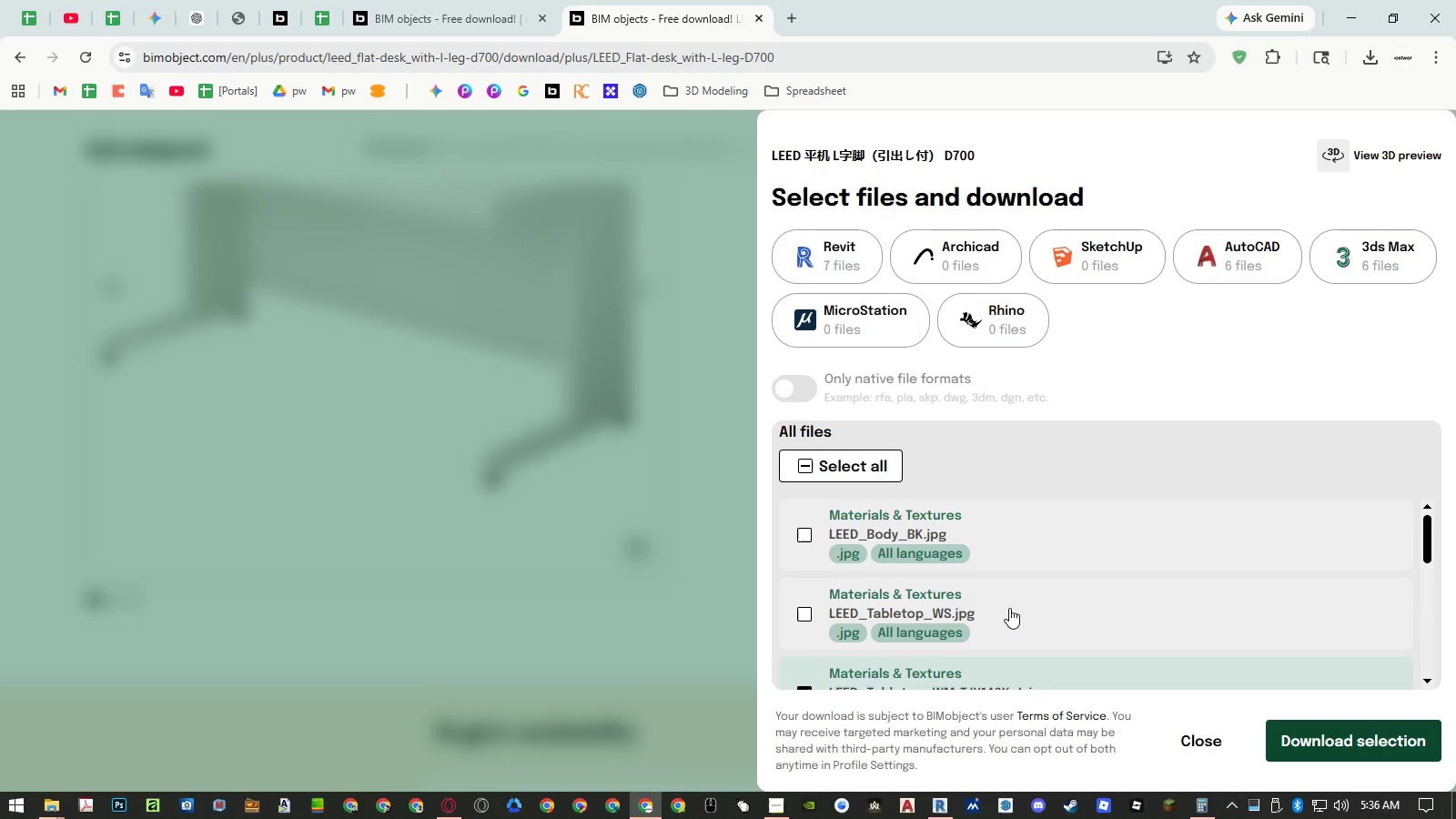 
scroll: coordinate [1009, 608], scroll_direction: down, amount: 1.0
 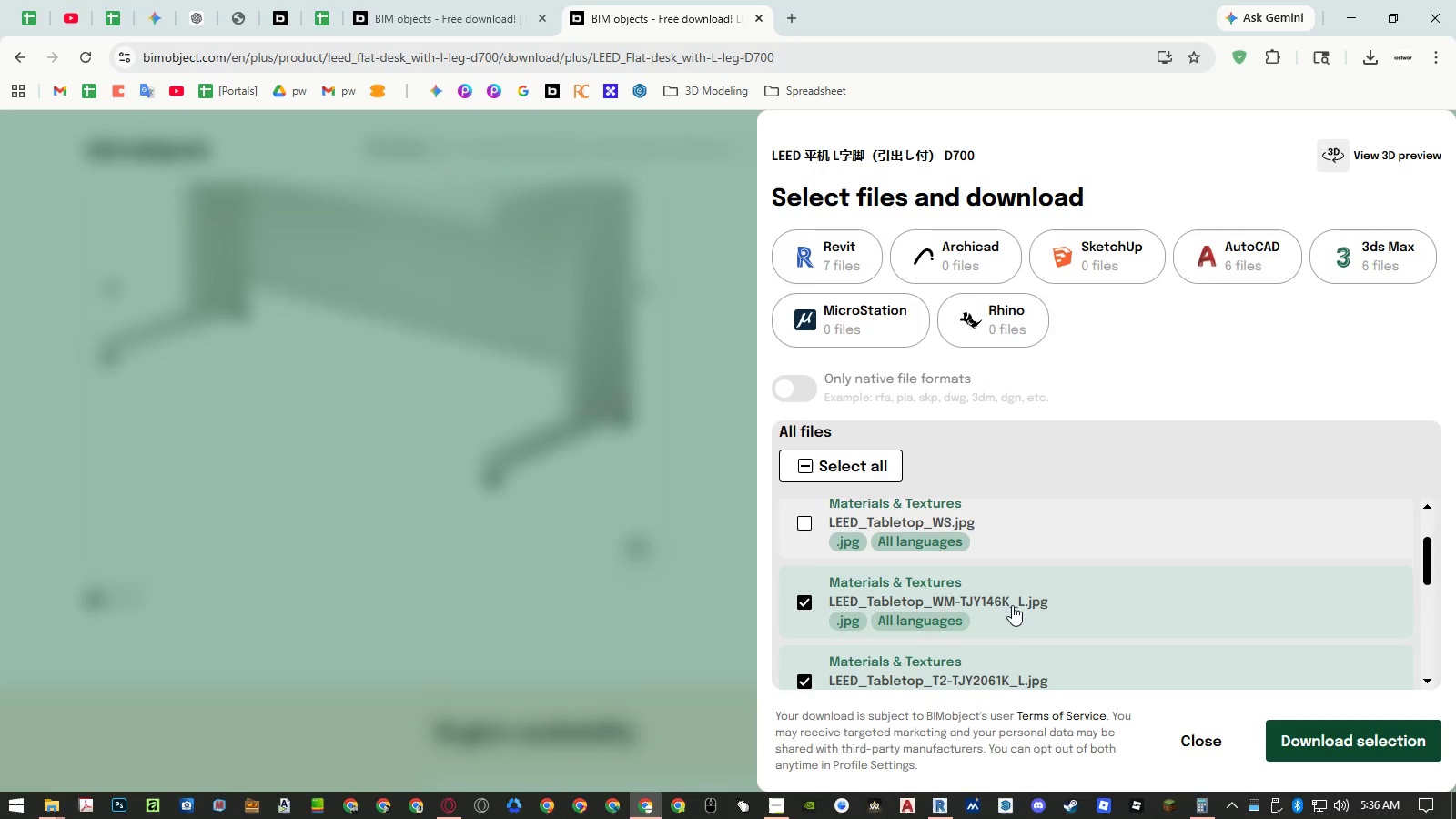 
left_click([1012, 605])
 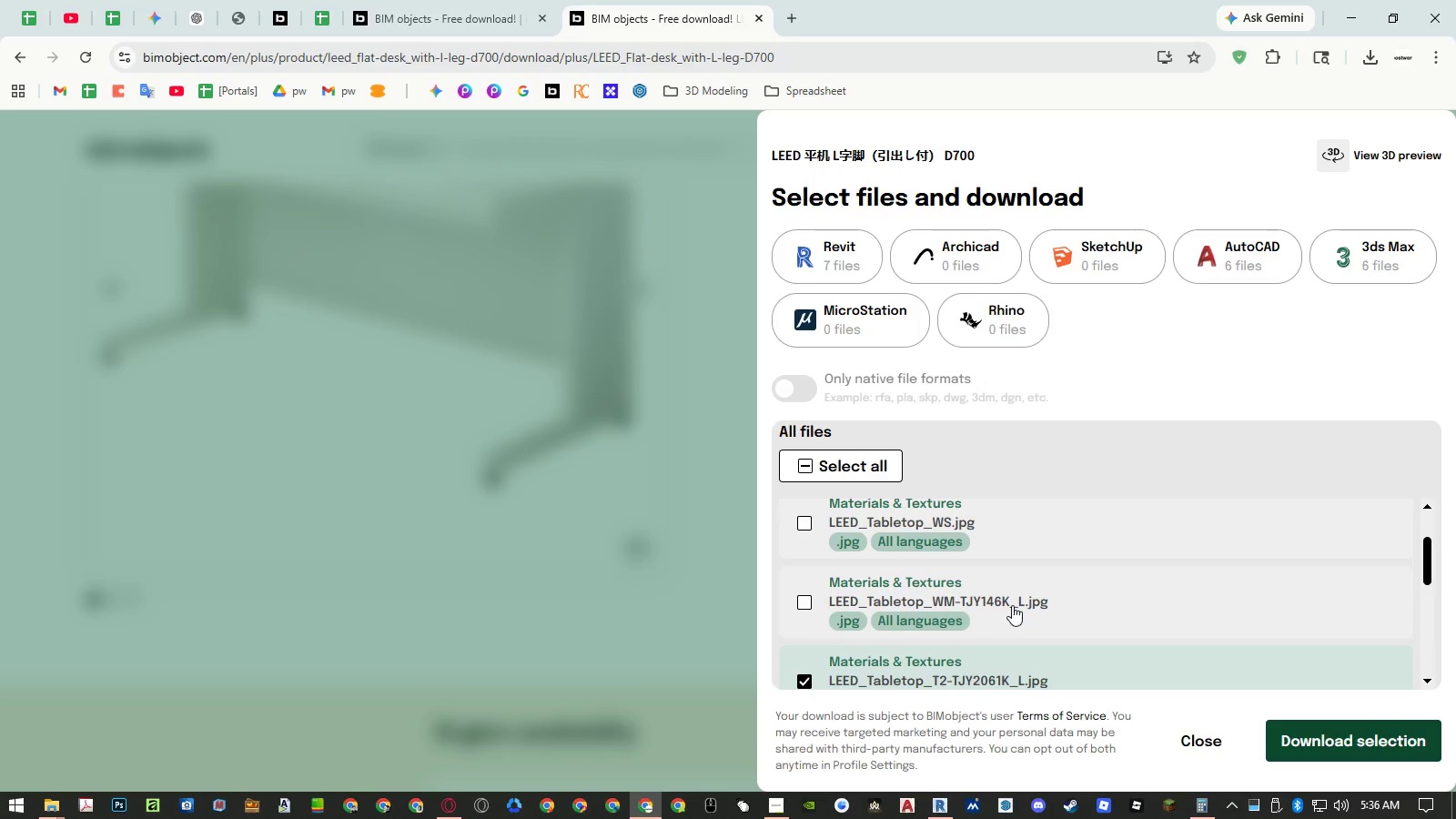 
scroll: coordinate [1012, 605], scroll_direction: down, amount: 1.0
 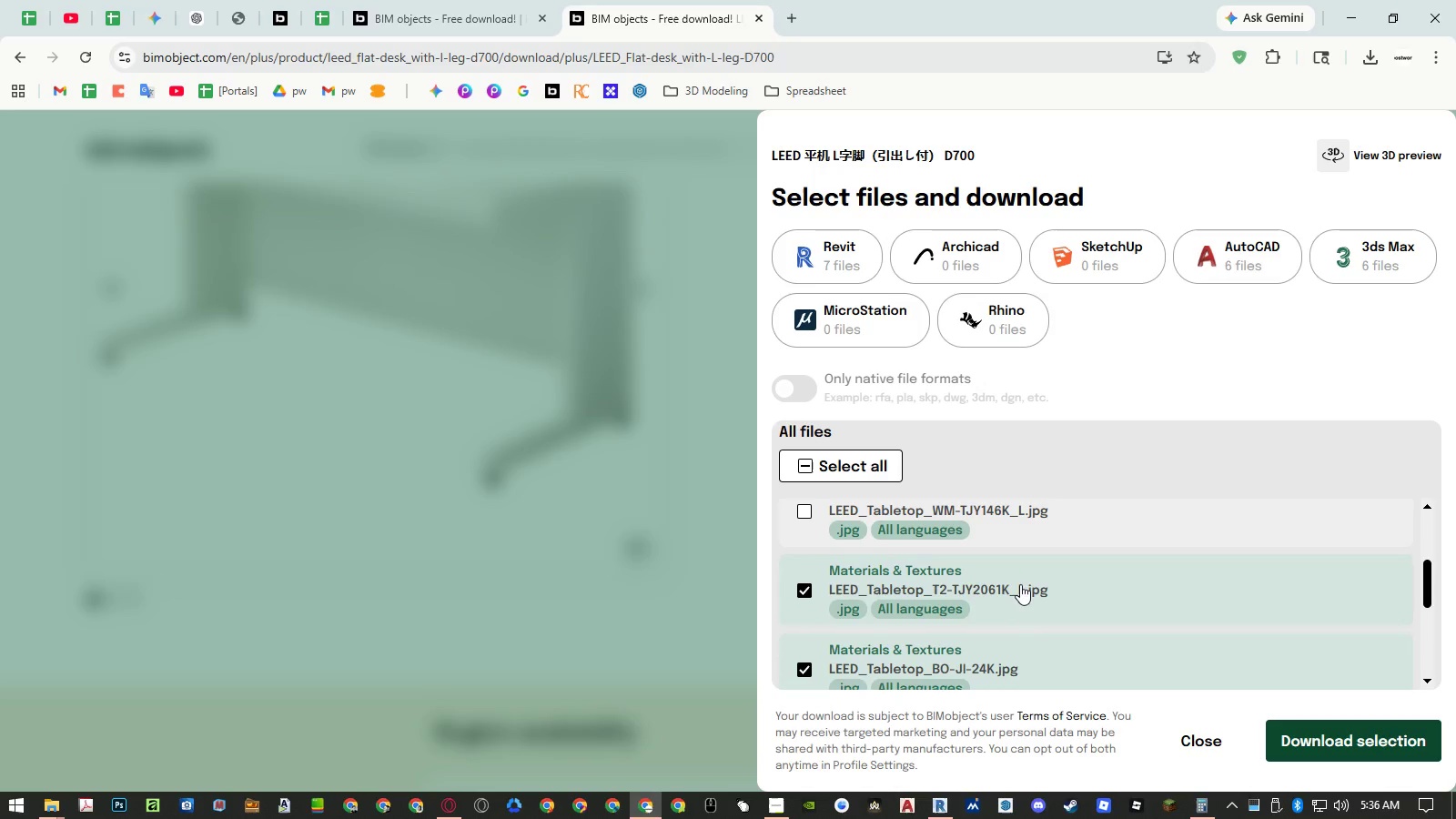 
left_click([1021, 581])
 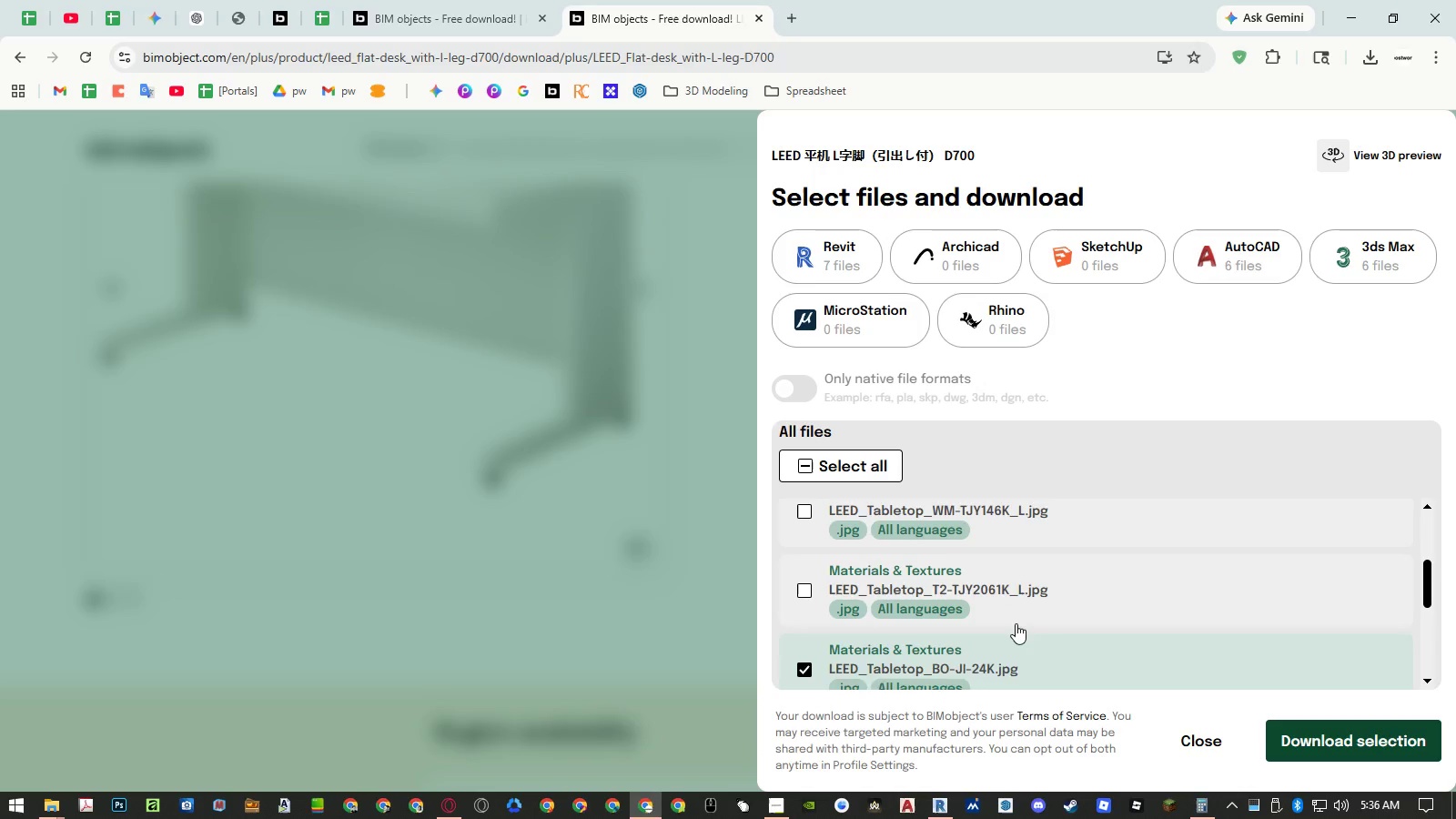 
left_click([1017, 583])
 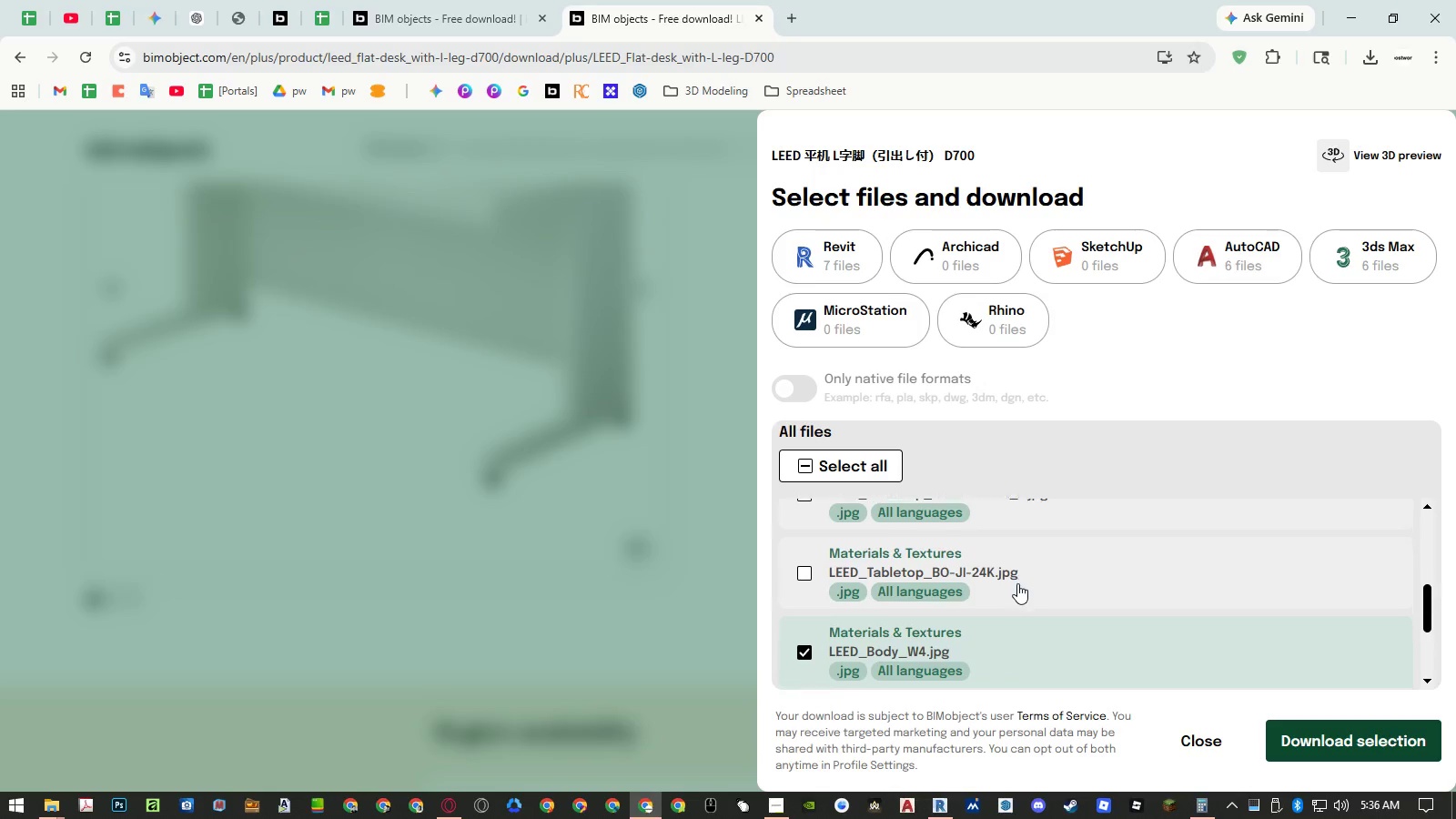 
scroll: coordinate [1017, 583], scroll_direction: down, amount: 2.0
 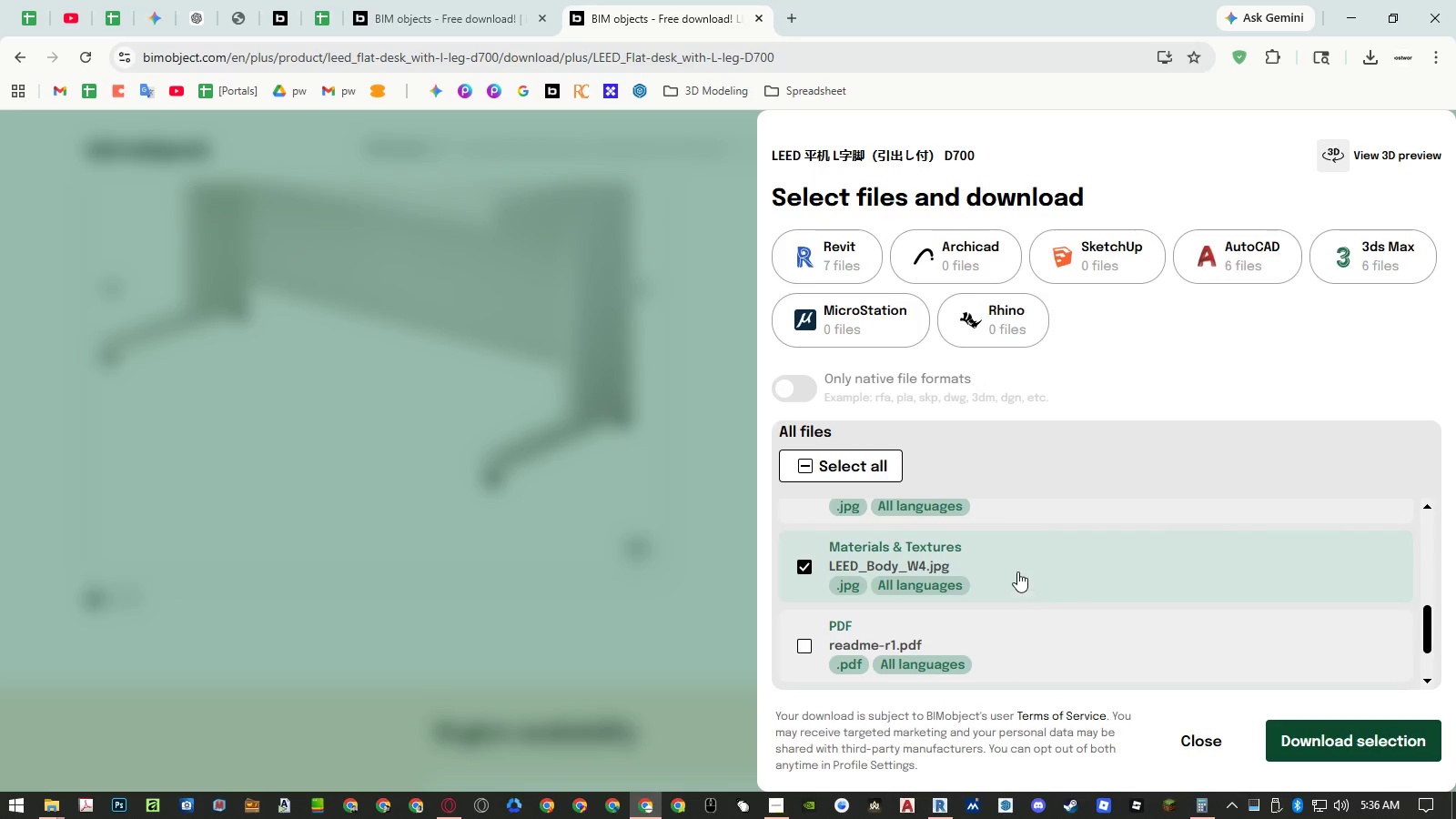 
left_click([1017, 569])
 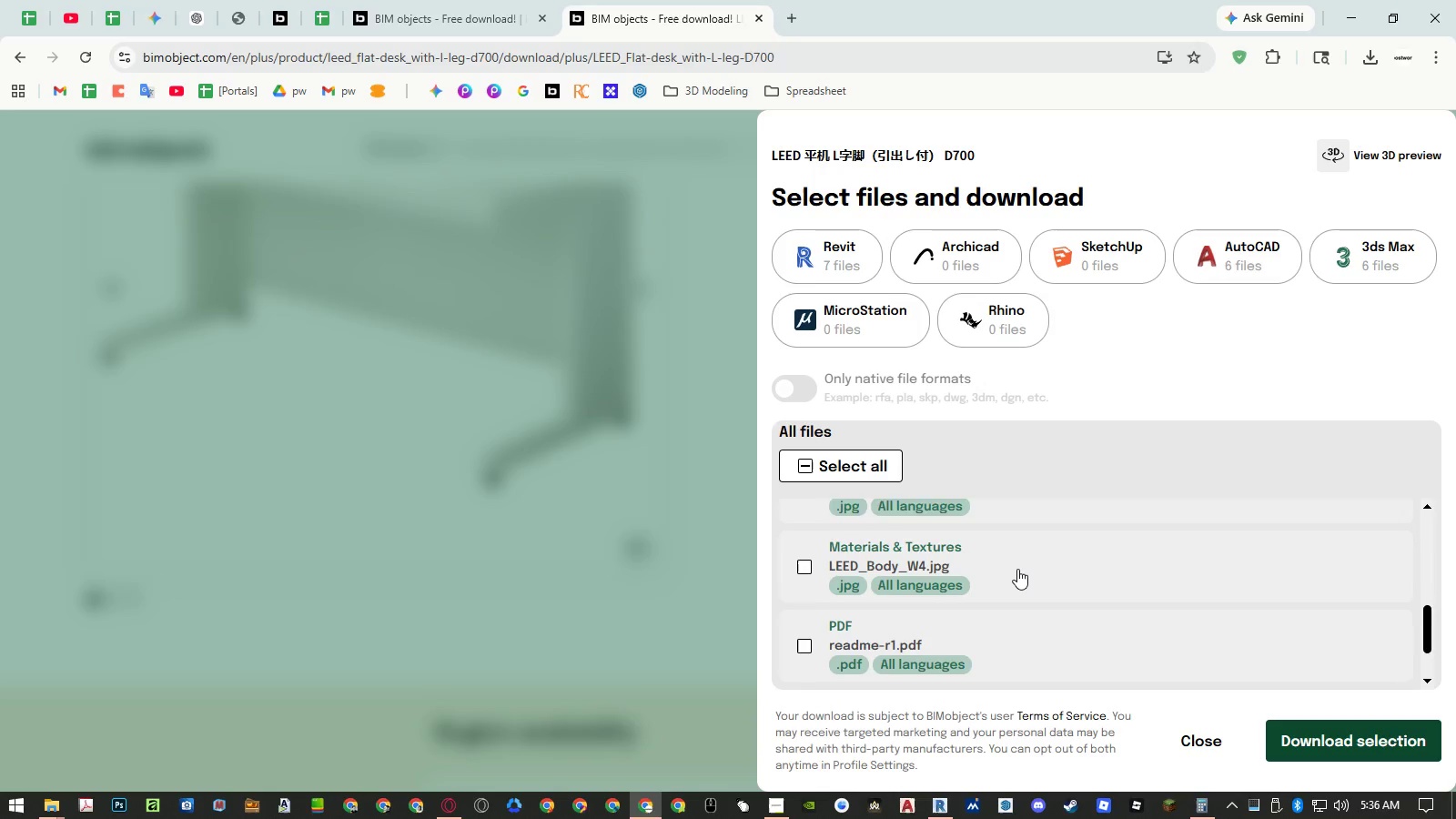 
scroll: coordinate [1017, 569], scroll_direction: down, amount: 3.0
 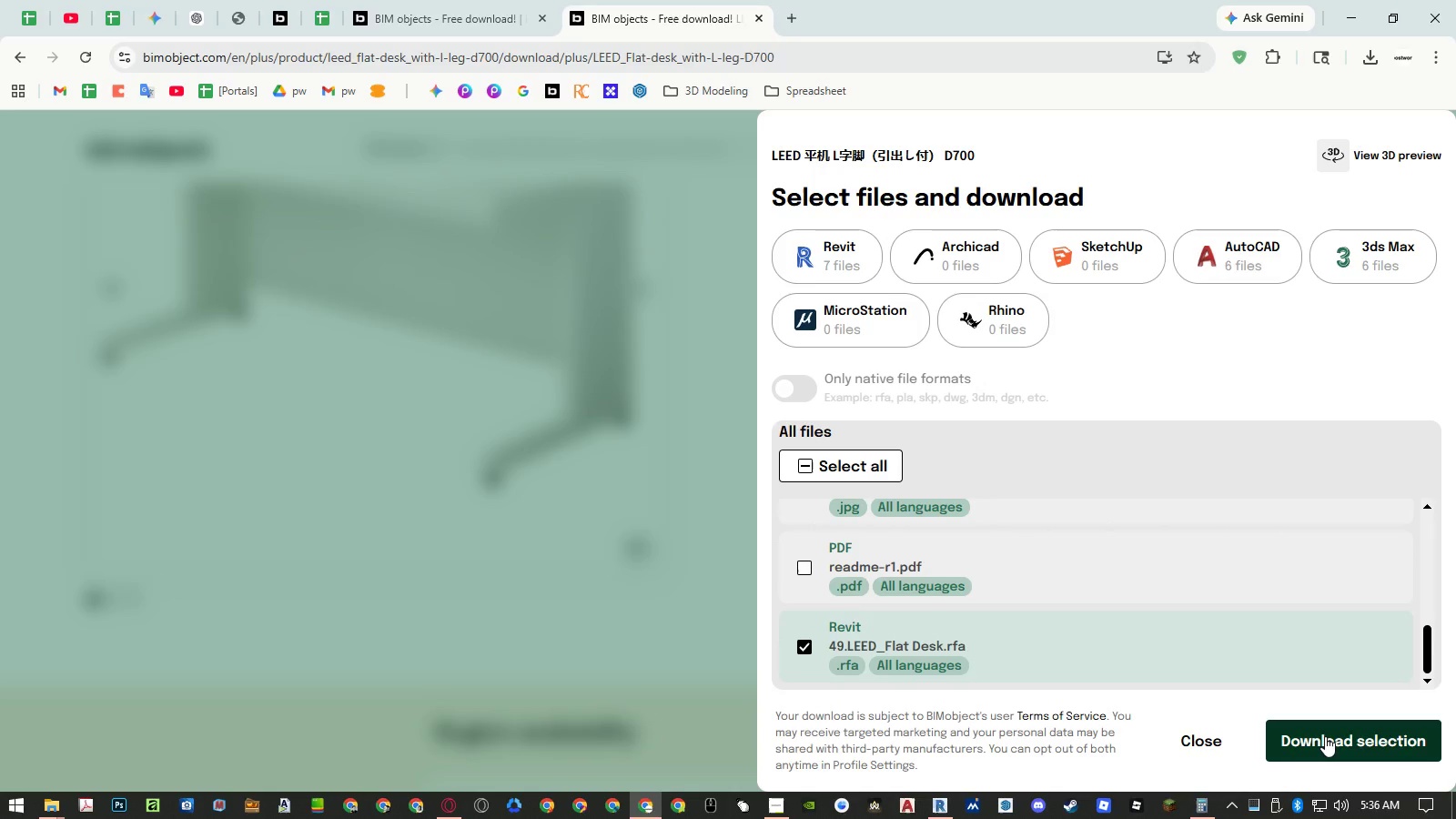 
left_click([1325, 736])
 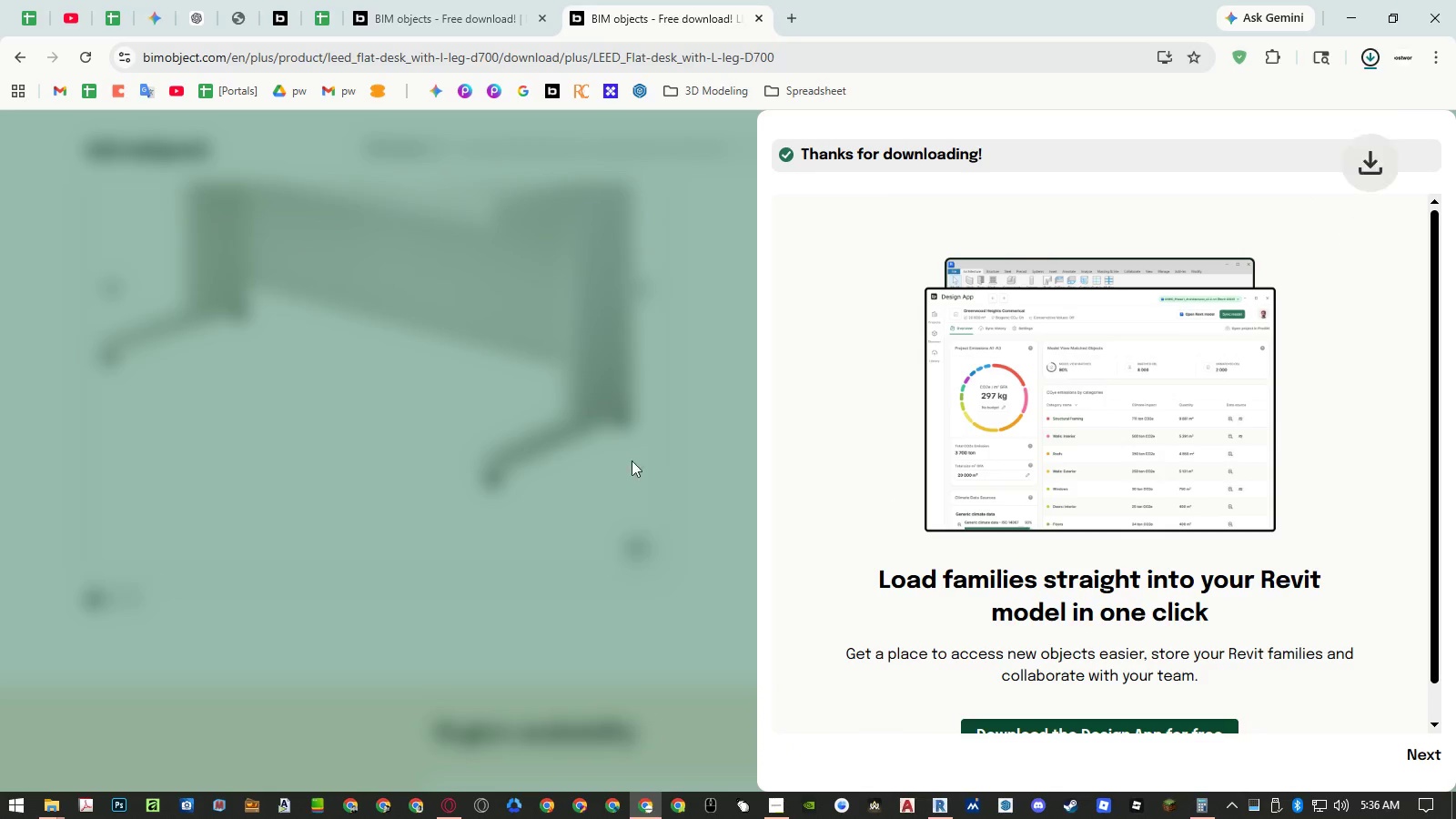 
left_click([626, 452])
 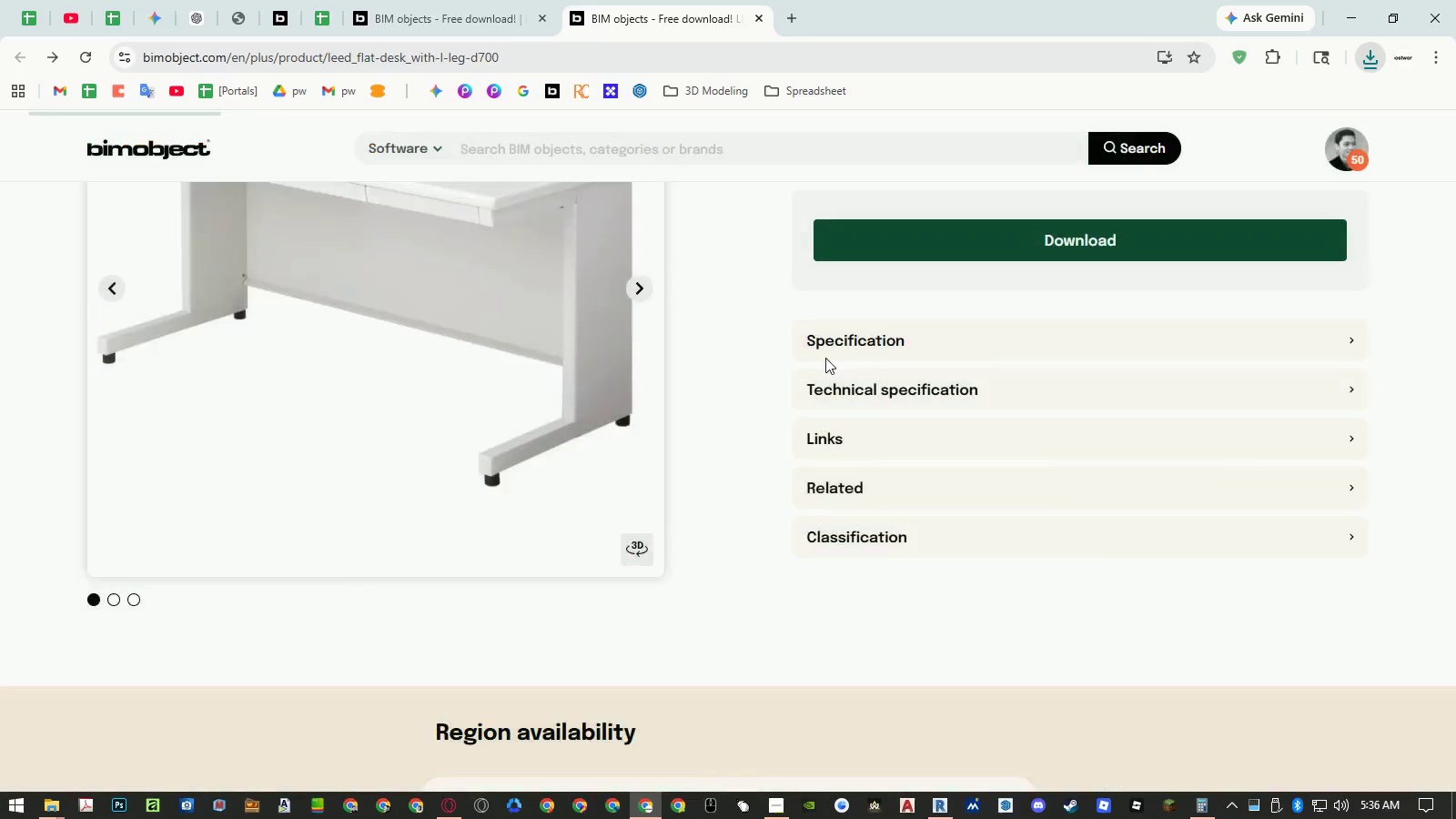 
scroll: coordinate [851, 352], scroll_direction: up, amount: 13.0
 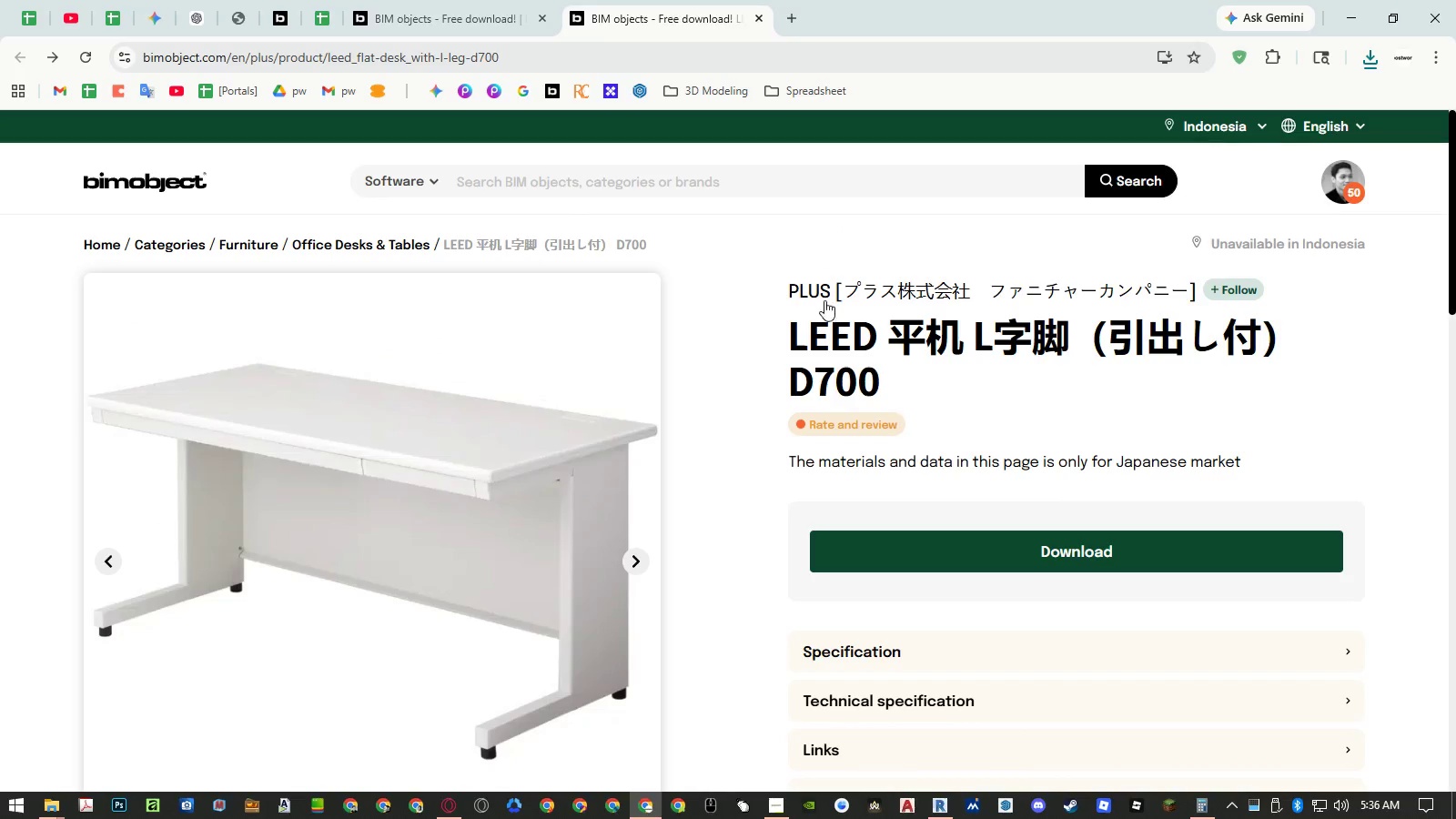 
left_click([824, 297])
 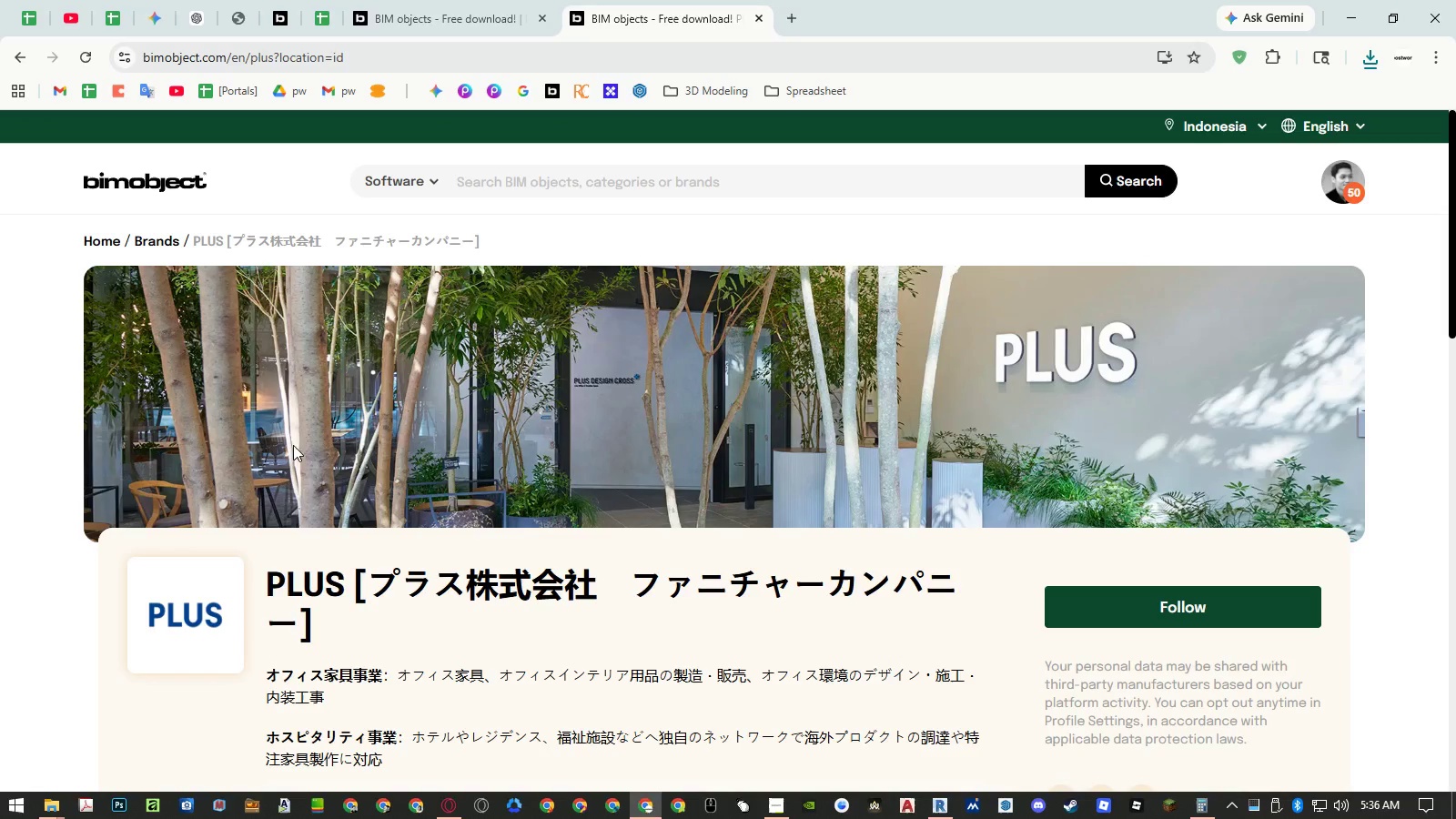 
left_click([308, 593])
 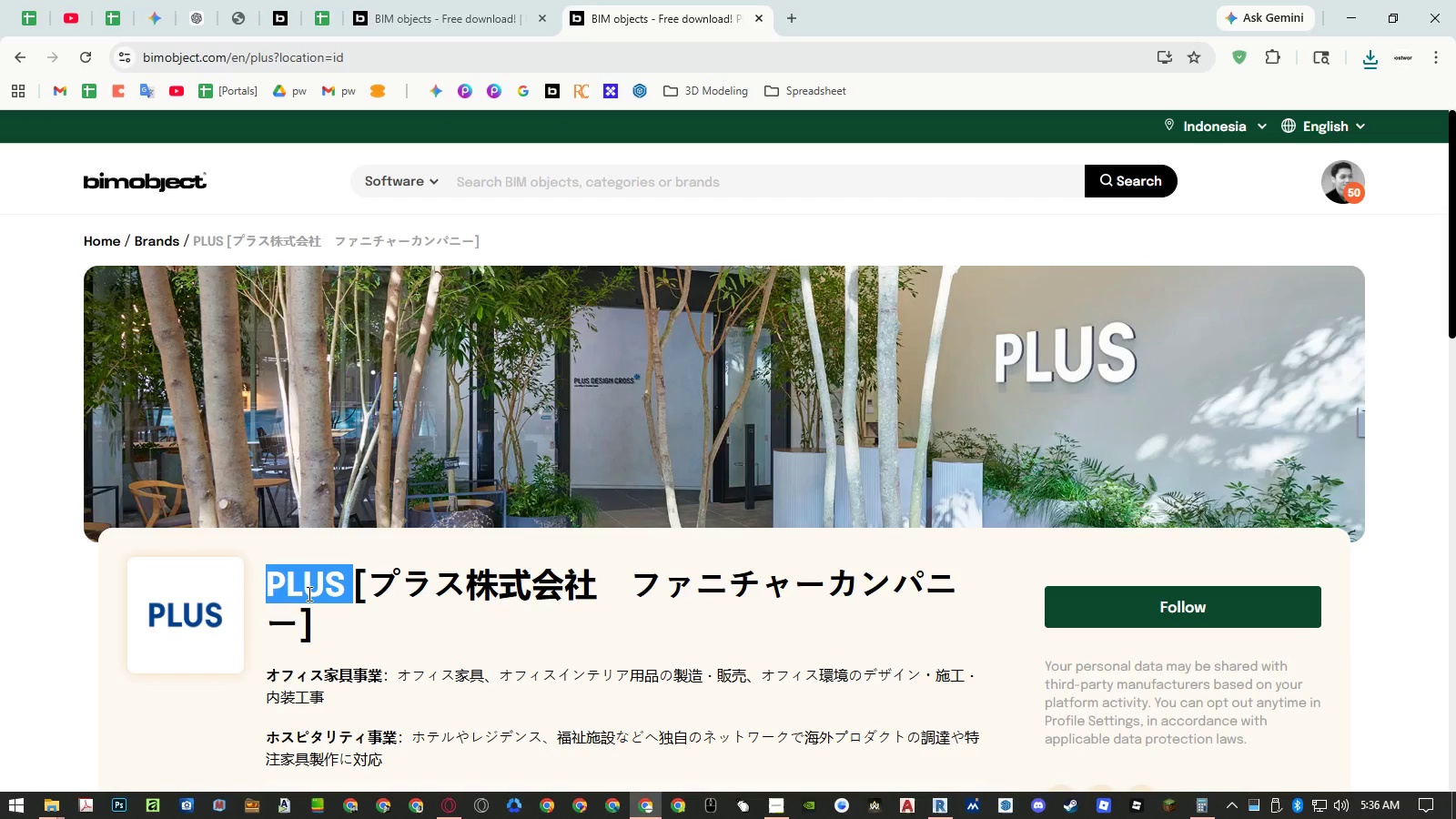 
left_click_drag(start_coordinate=[308, 593], to_coordinate=[316, 612])
 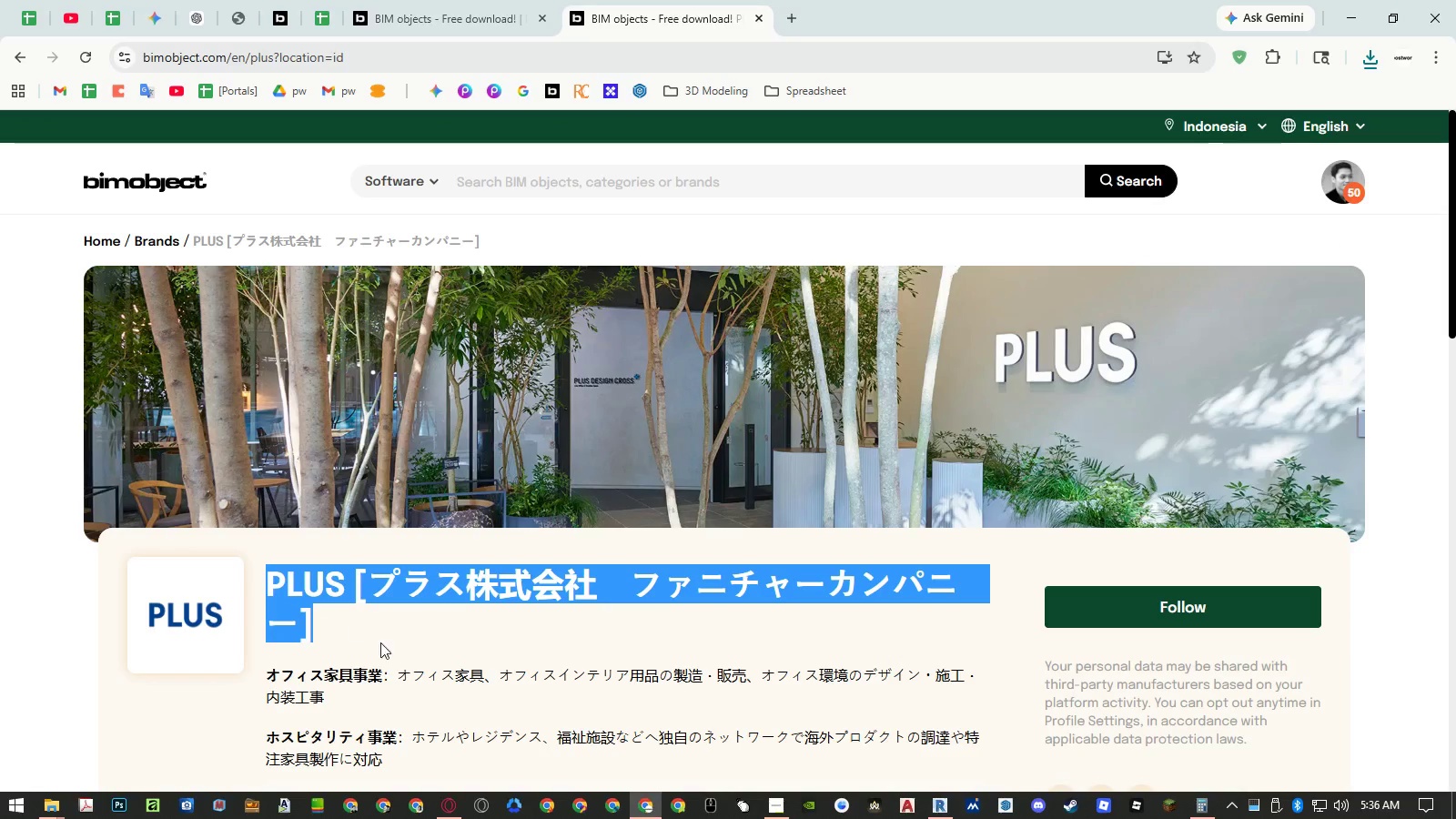 
key(Control+ControlLeft)
 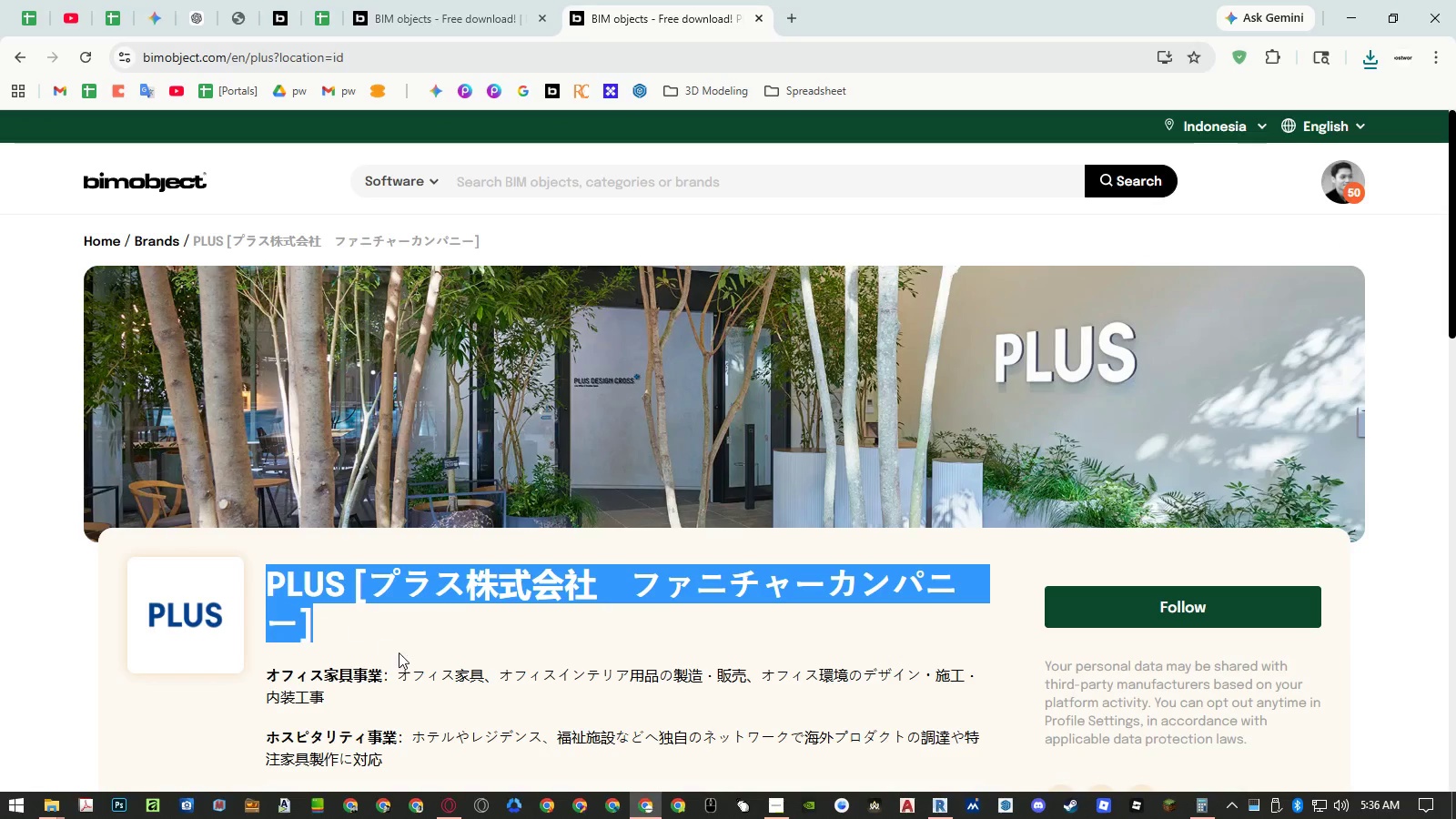 
key(Control+C)
 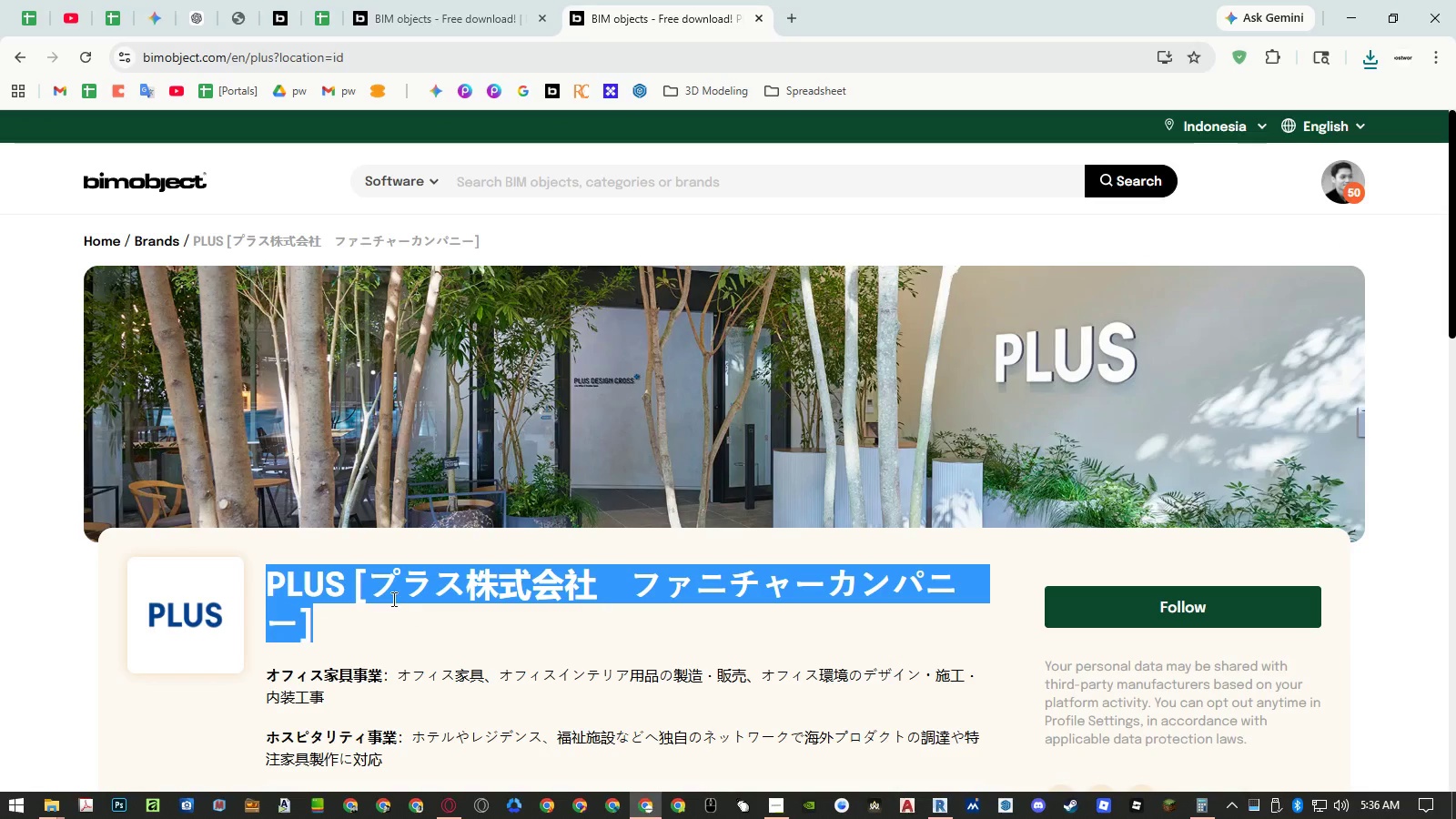 
left_click([321, 590])
 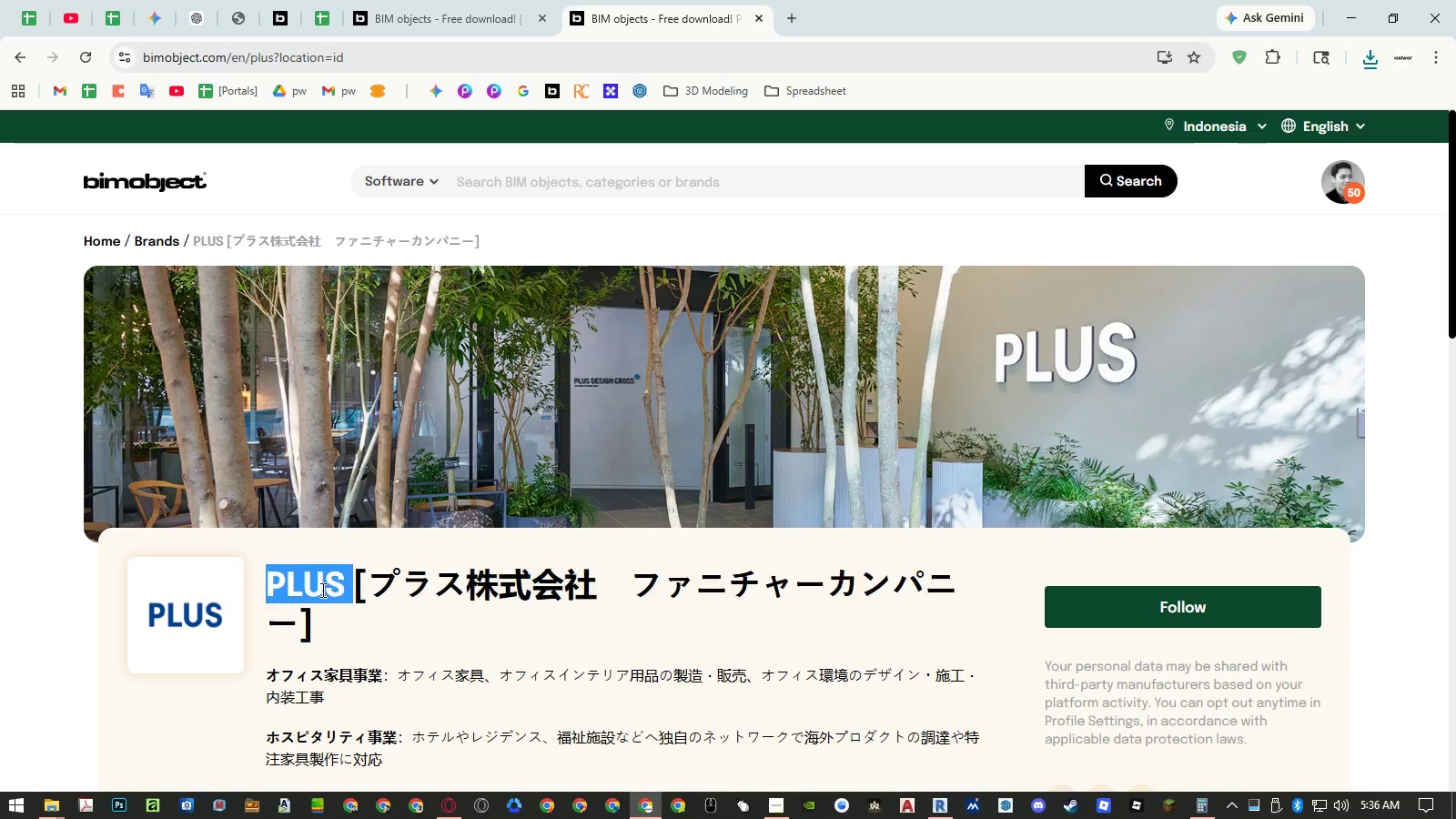 
left_click_drag(start_coordinate=[321, 590], to_coordinate=[307, 590])
 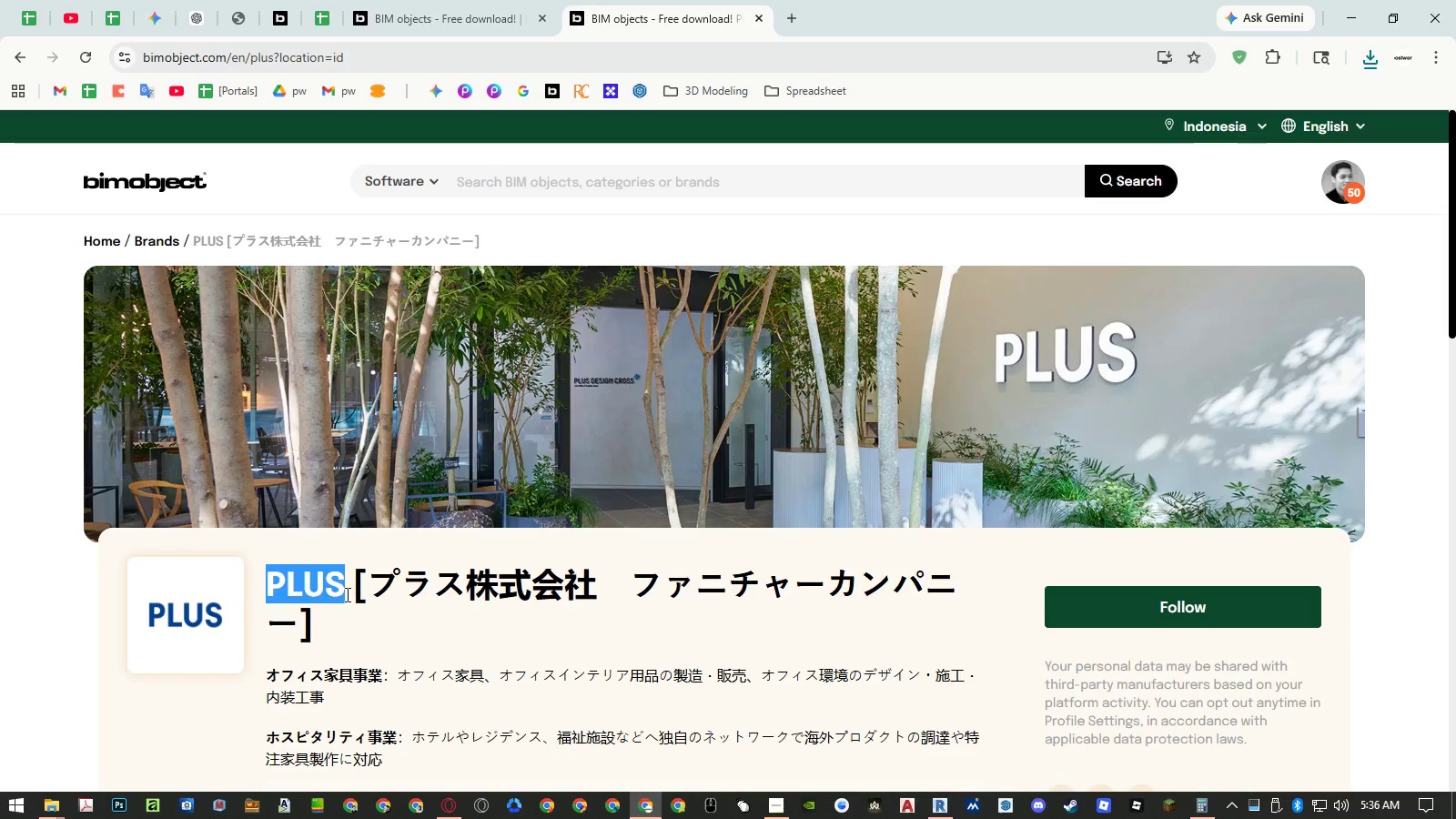 
key(Control+ControlLeft)
 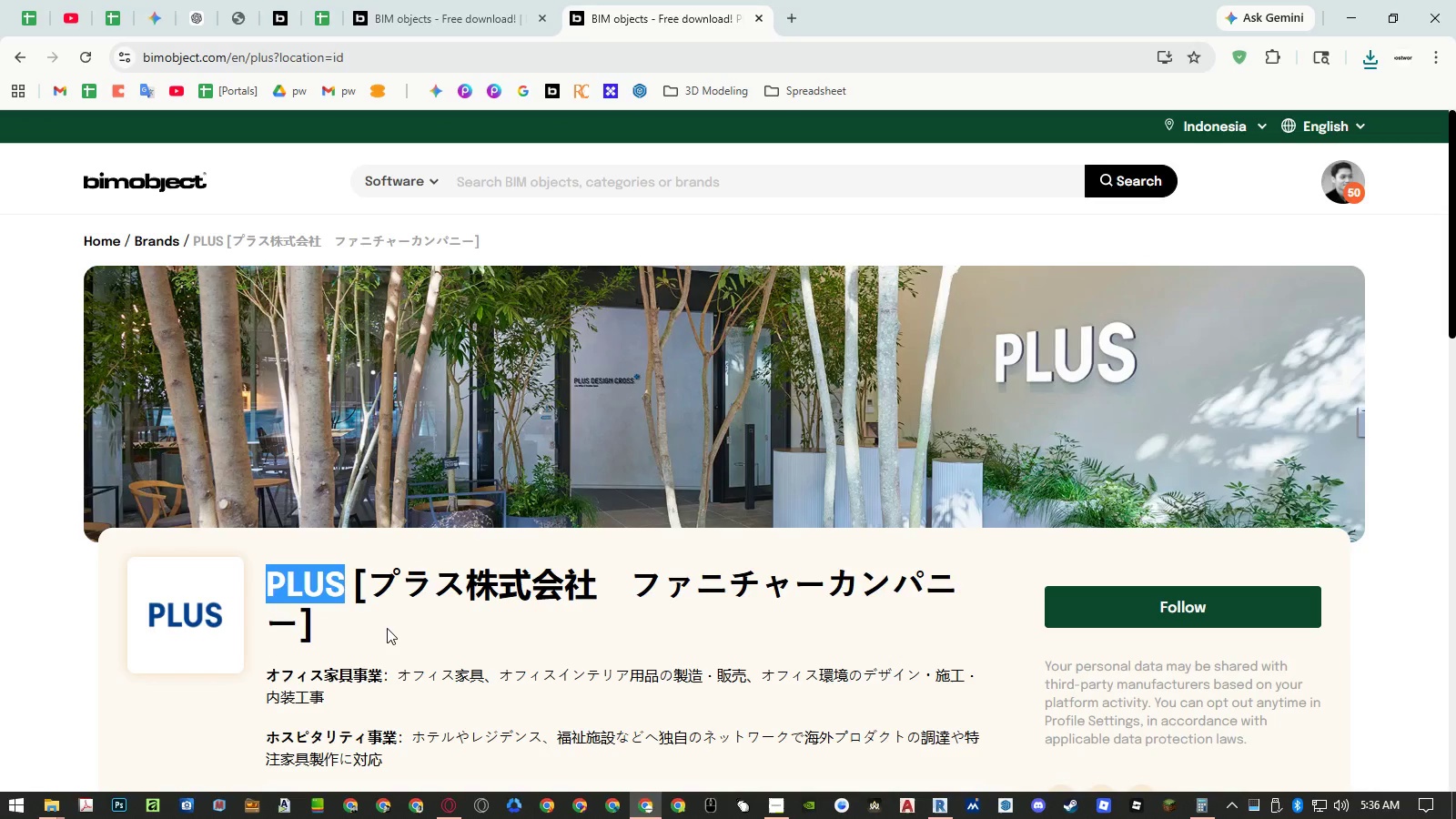 
key(Control+C)
 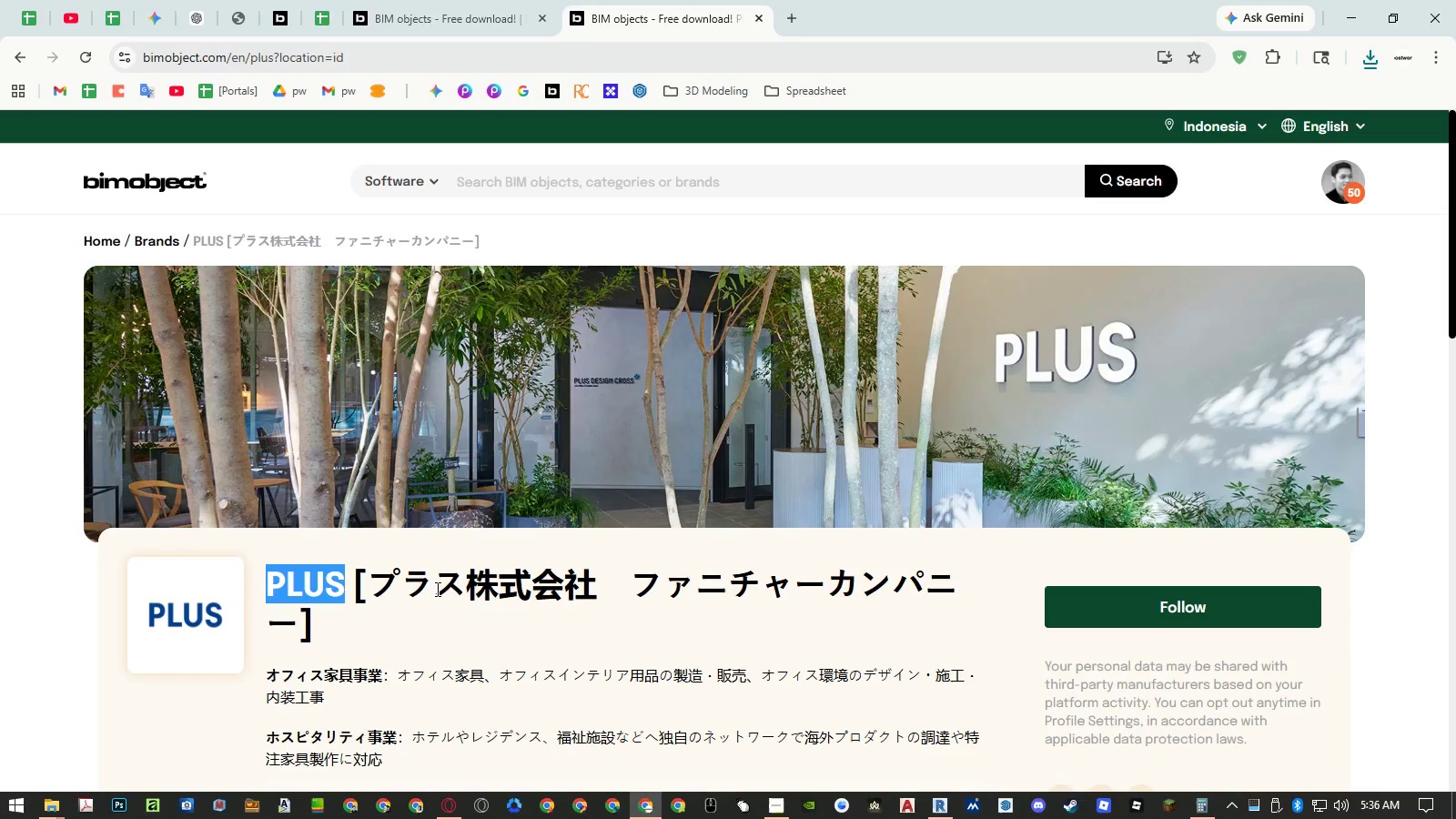 
hold_key(key=AltLeft, duration=27.78)
 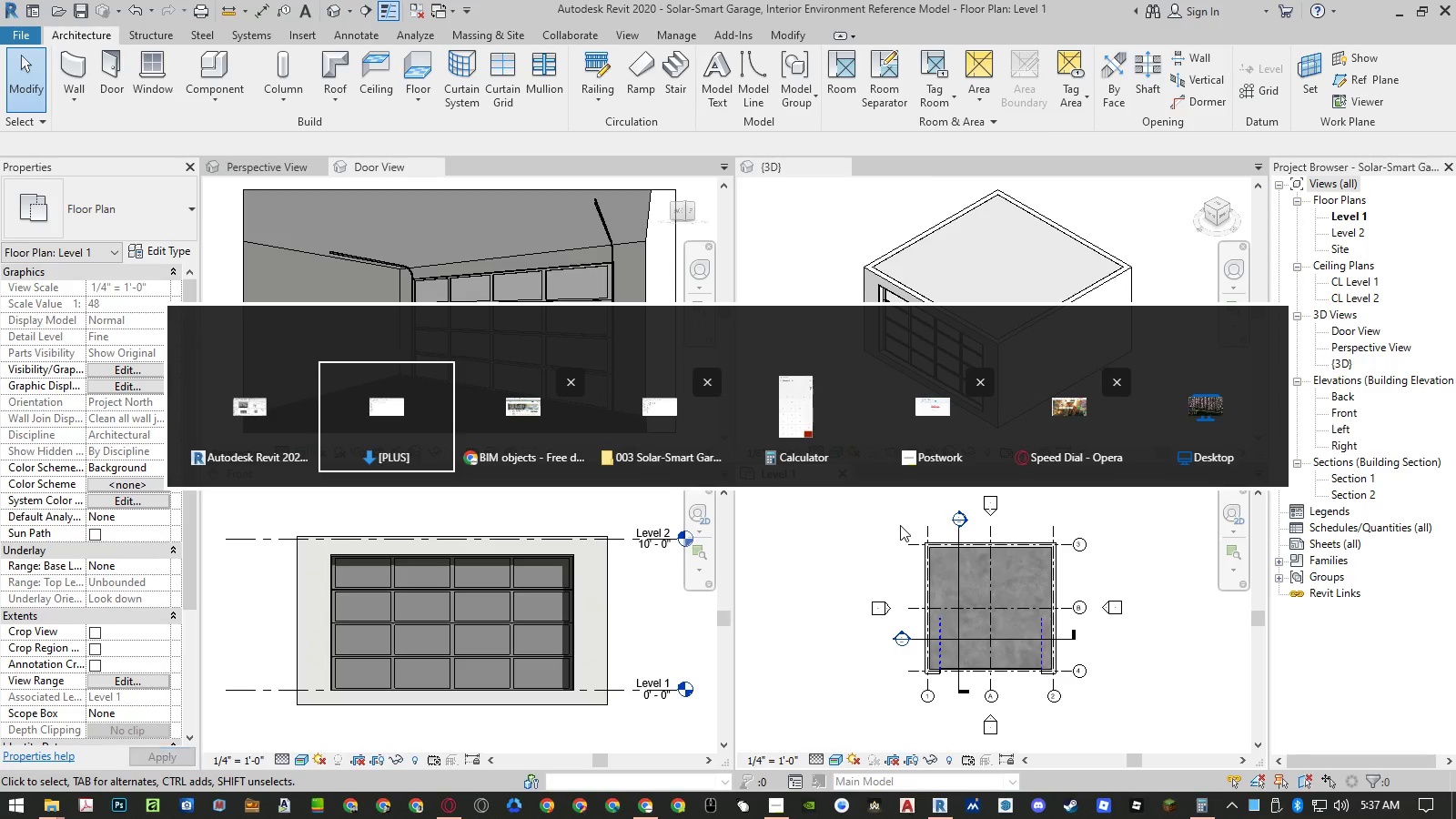 
hold_key(key=Tab, duration=27.81)
 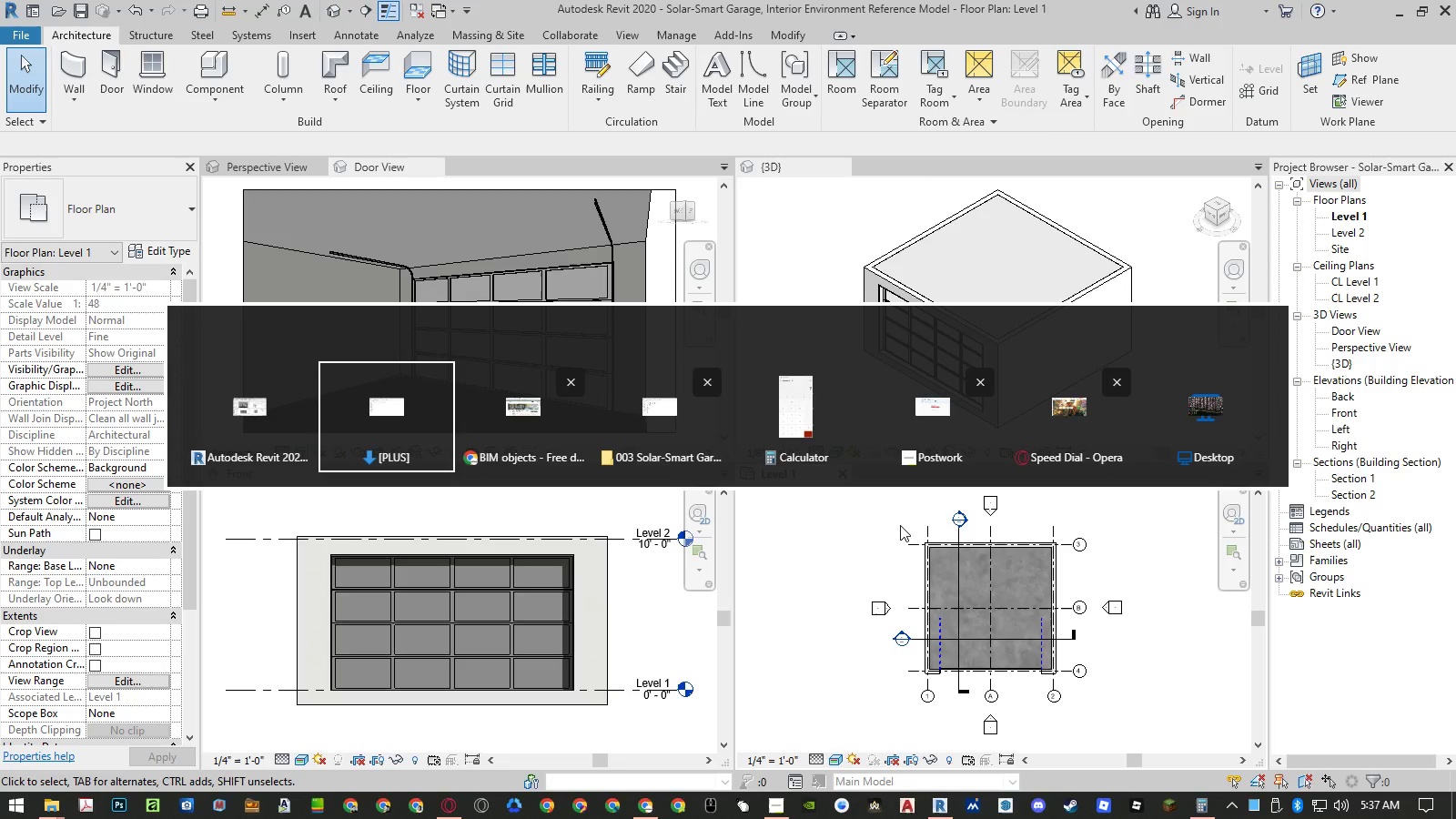 
right_click([457, 255])
 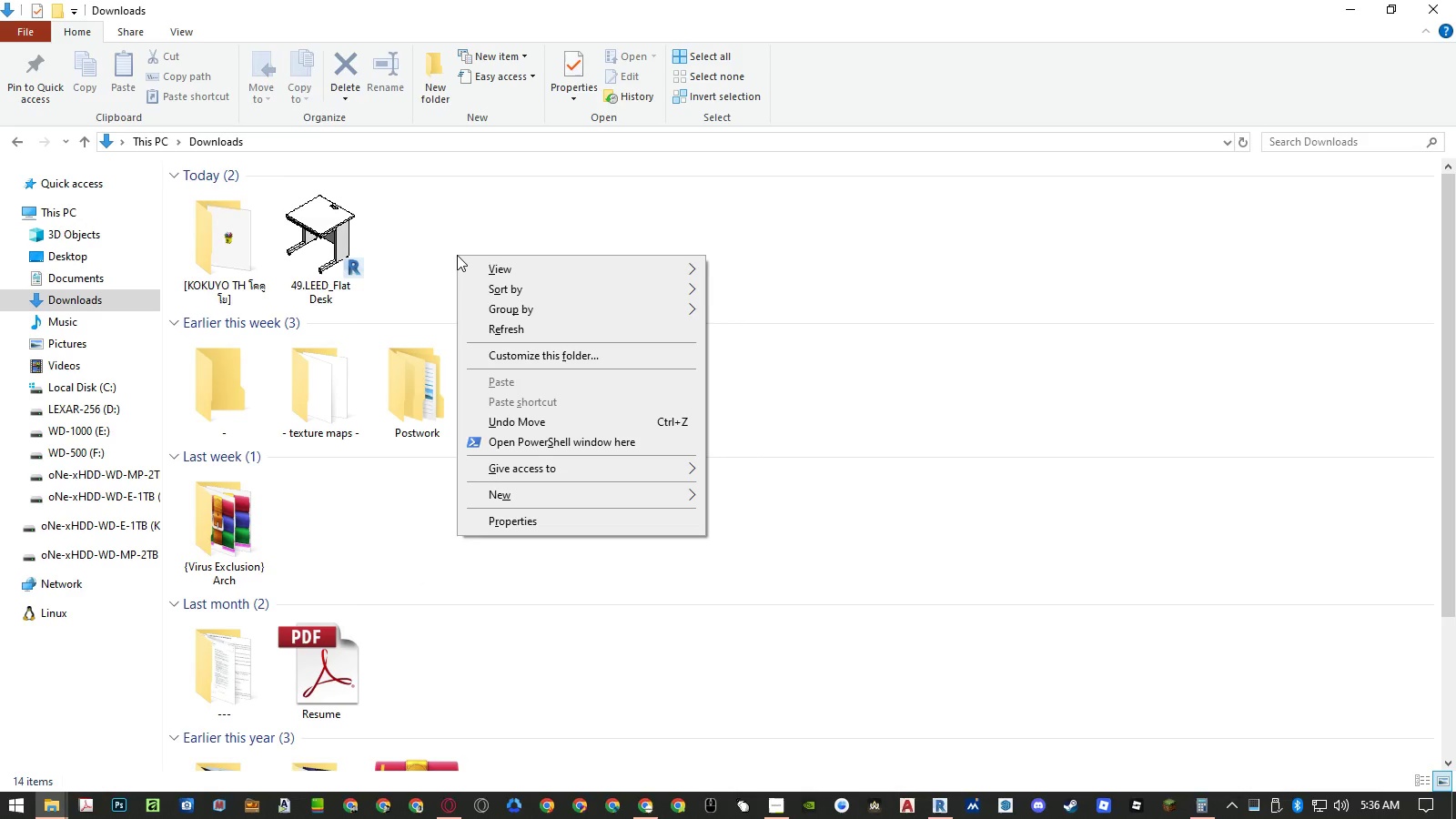 
key(W)
 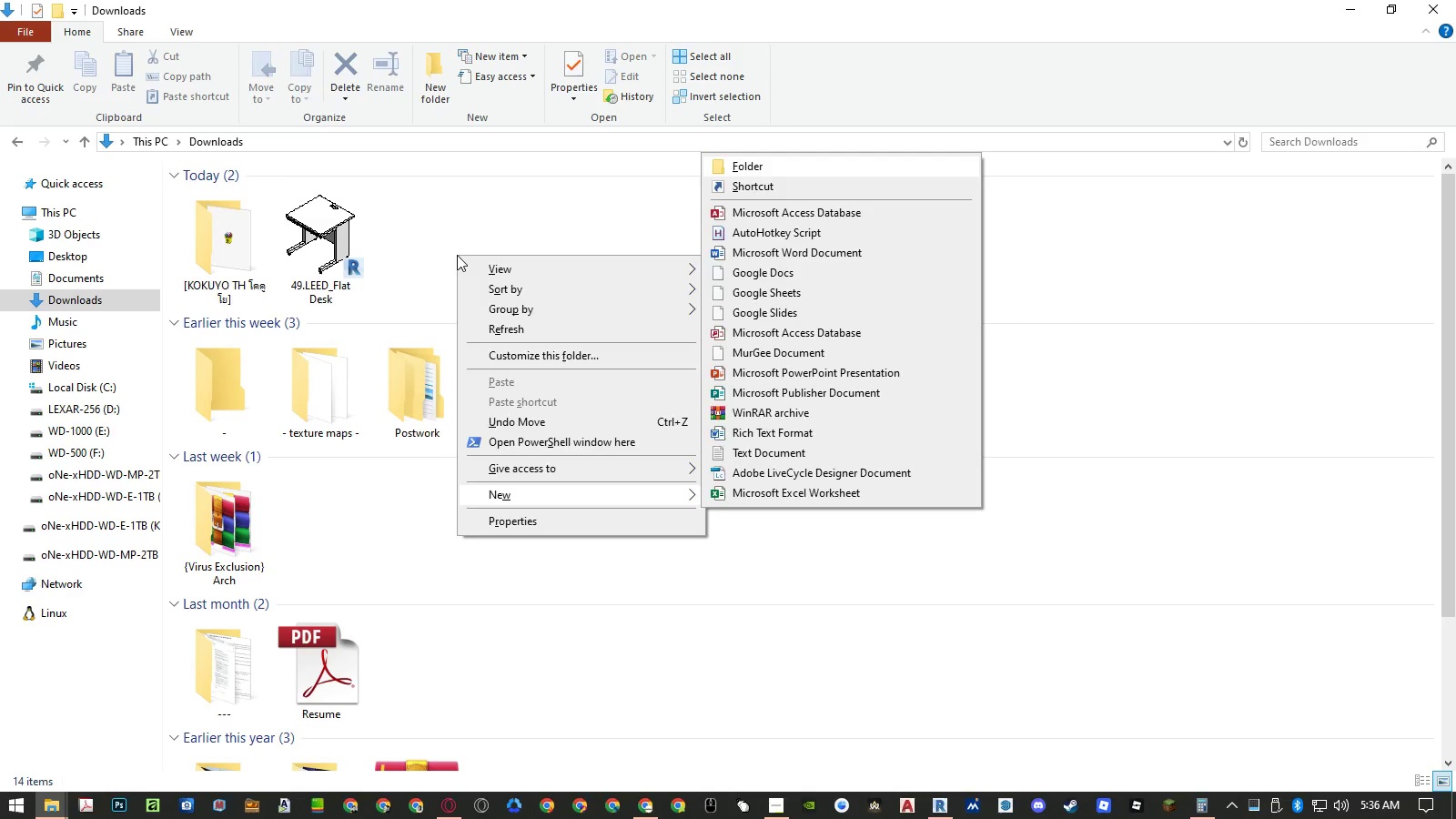 
key(Enter)
 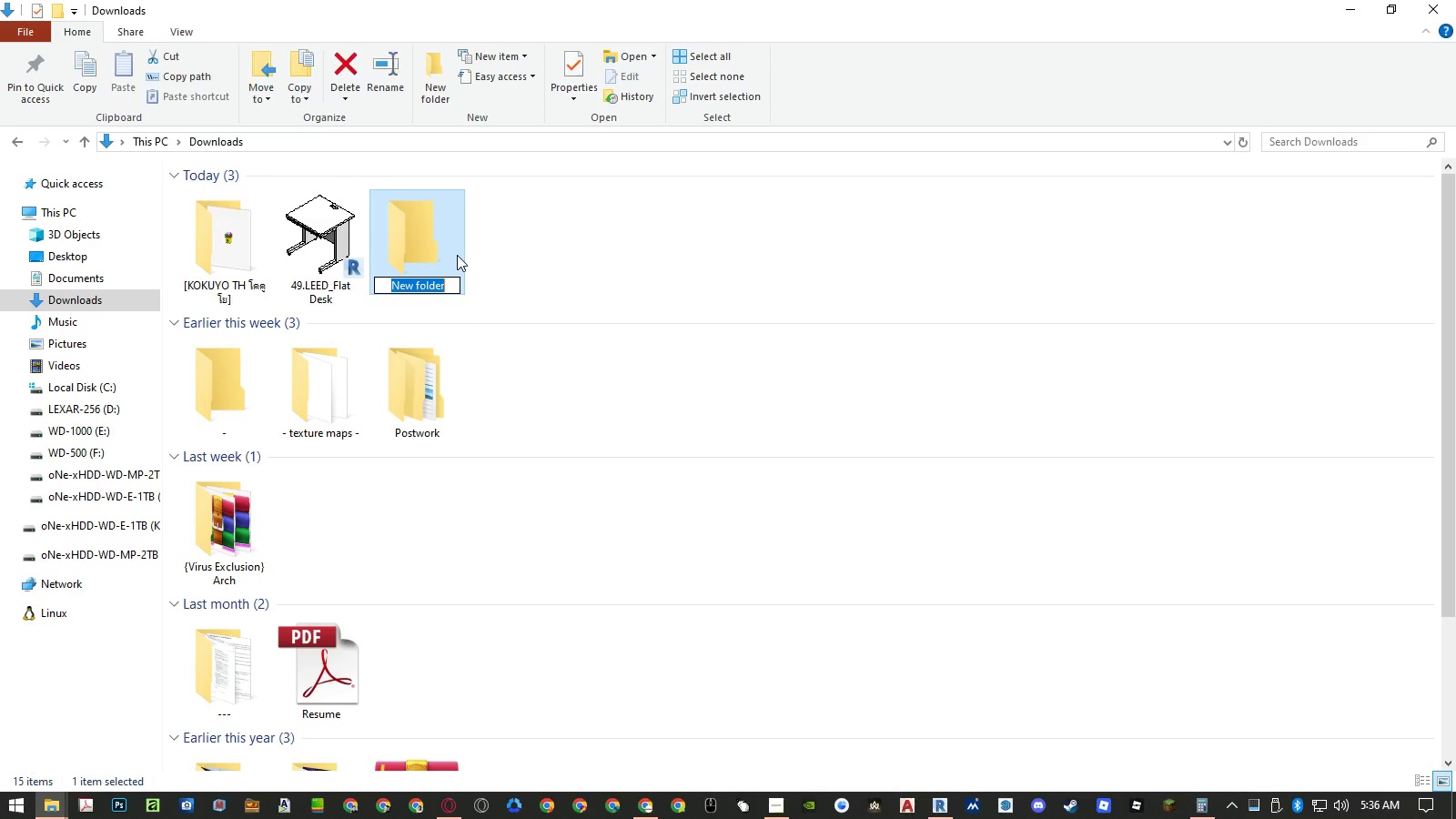 
key(BracketLeft)
 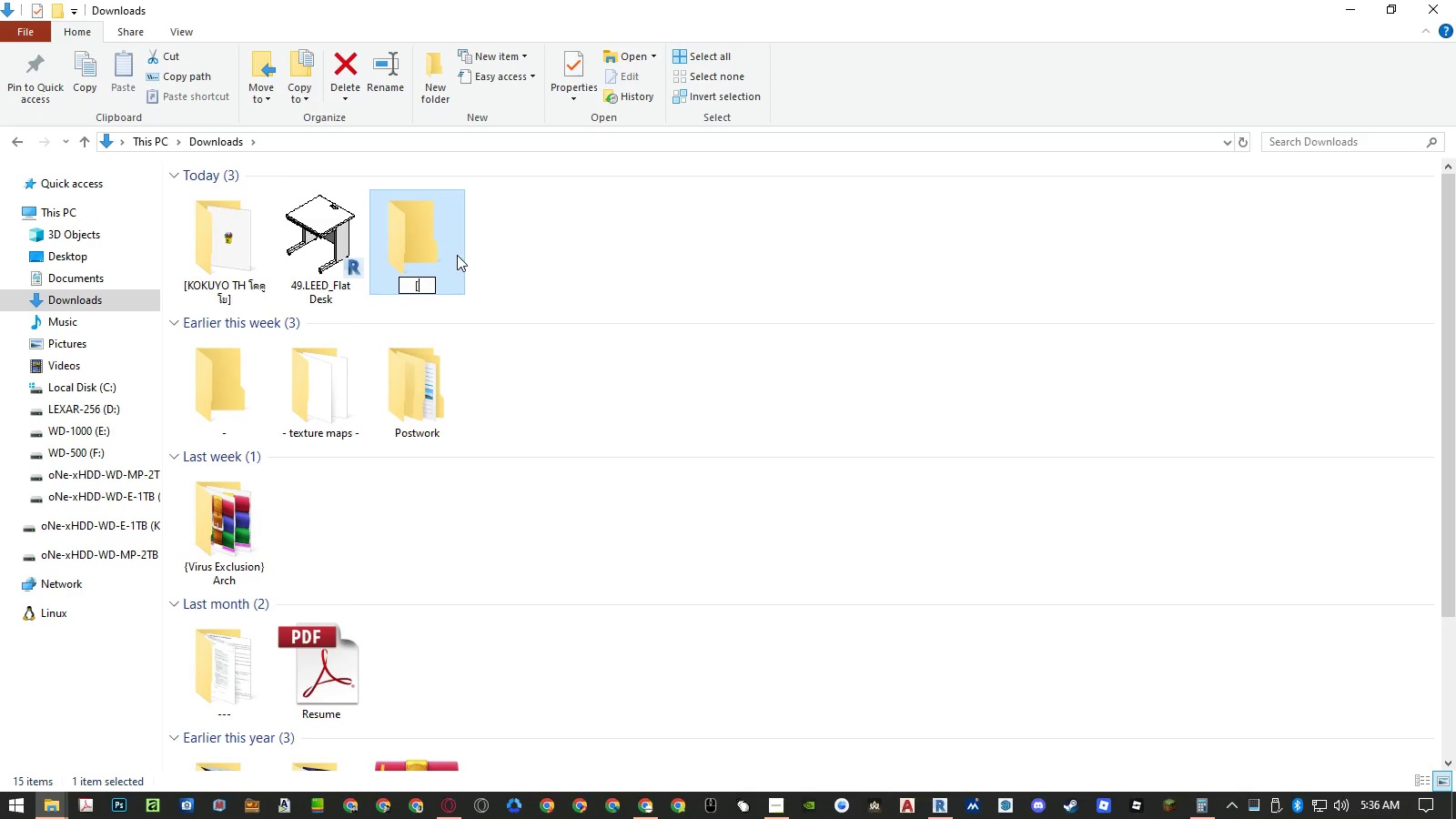 
key(Control+ControlLeft)
 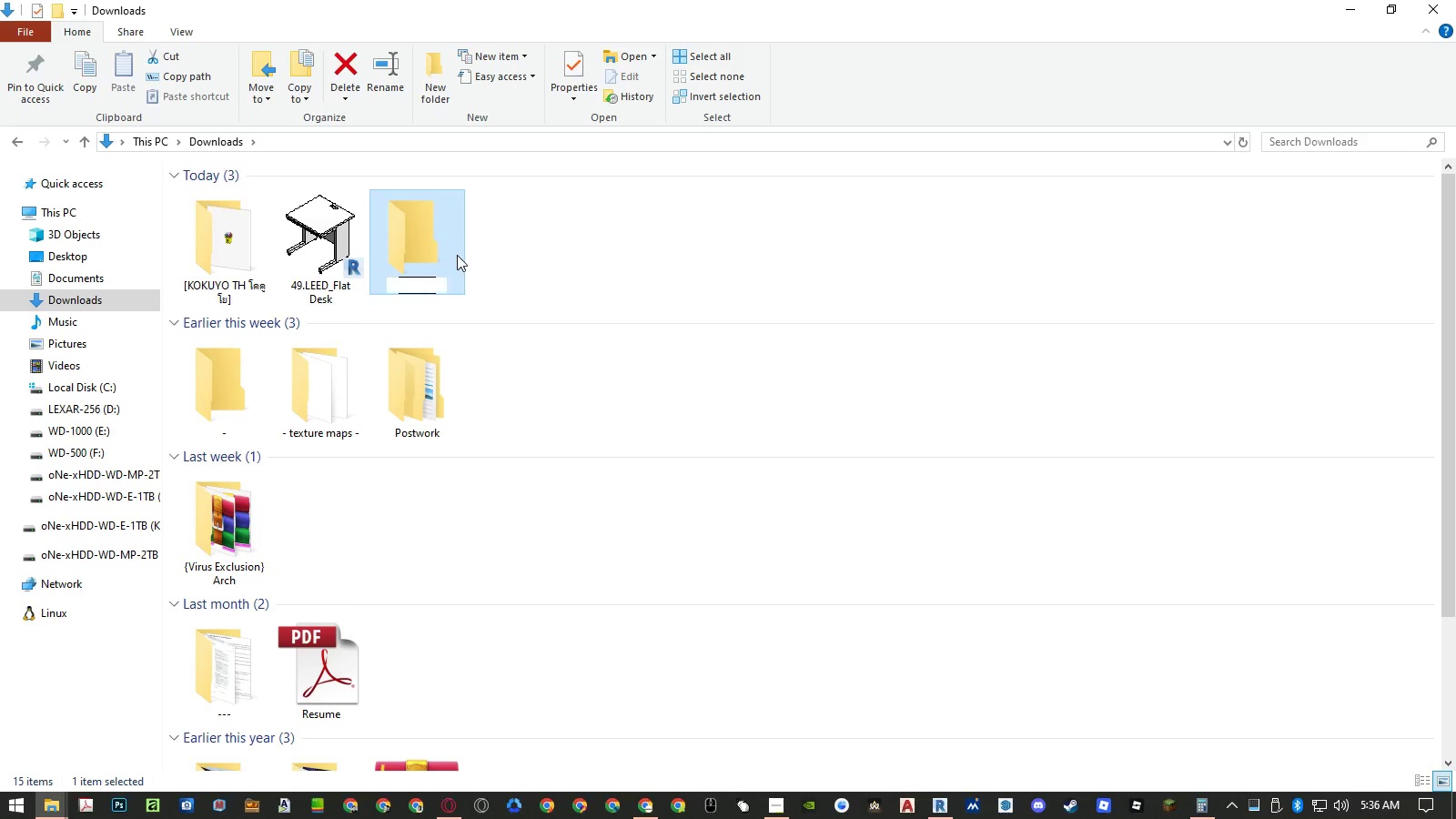 
key(Control+V)
 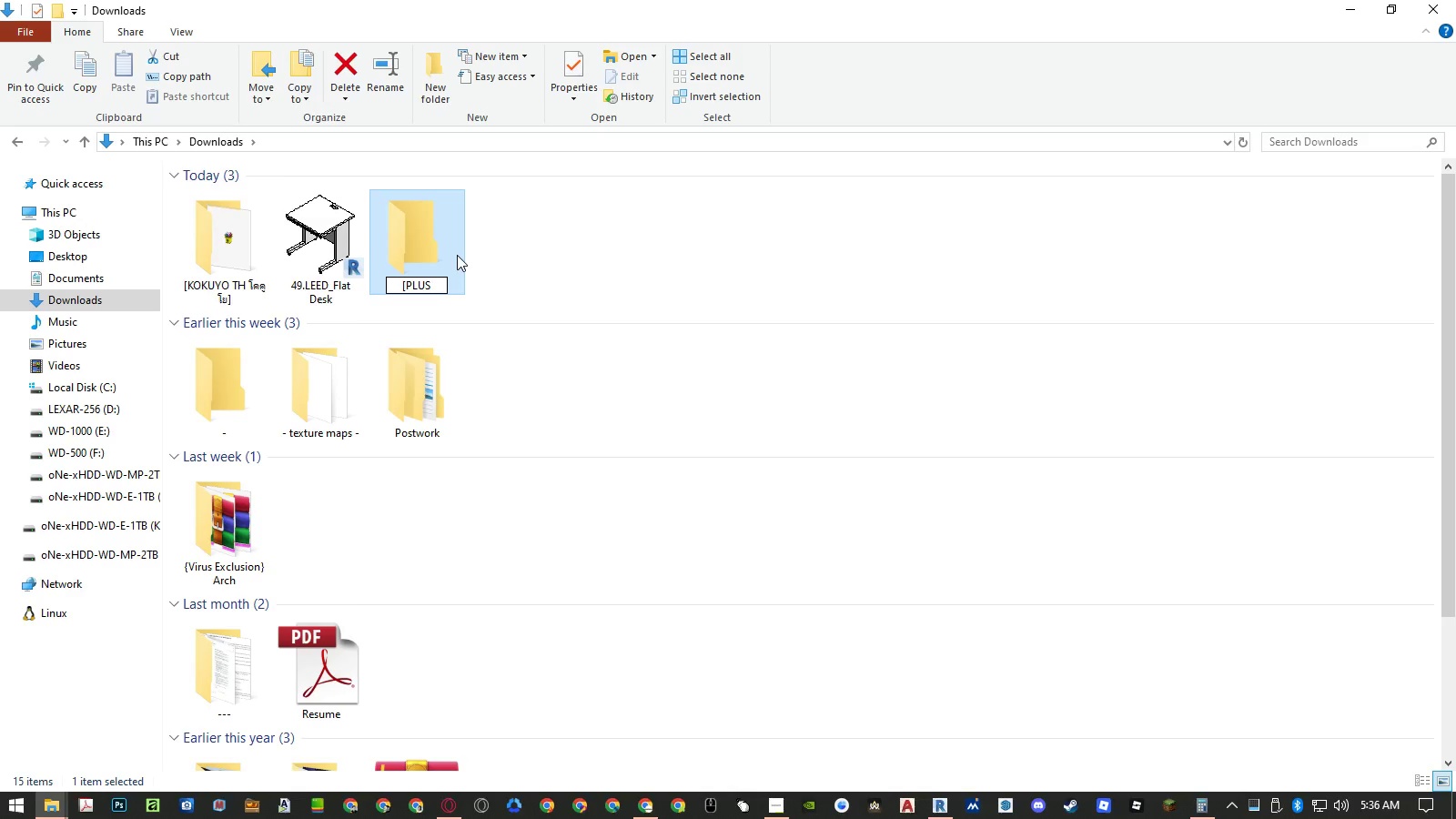 
key(BracketRight)
 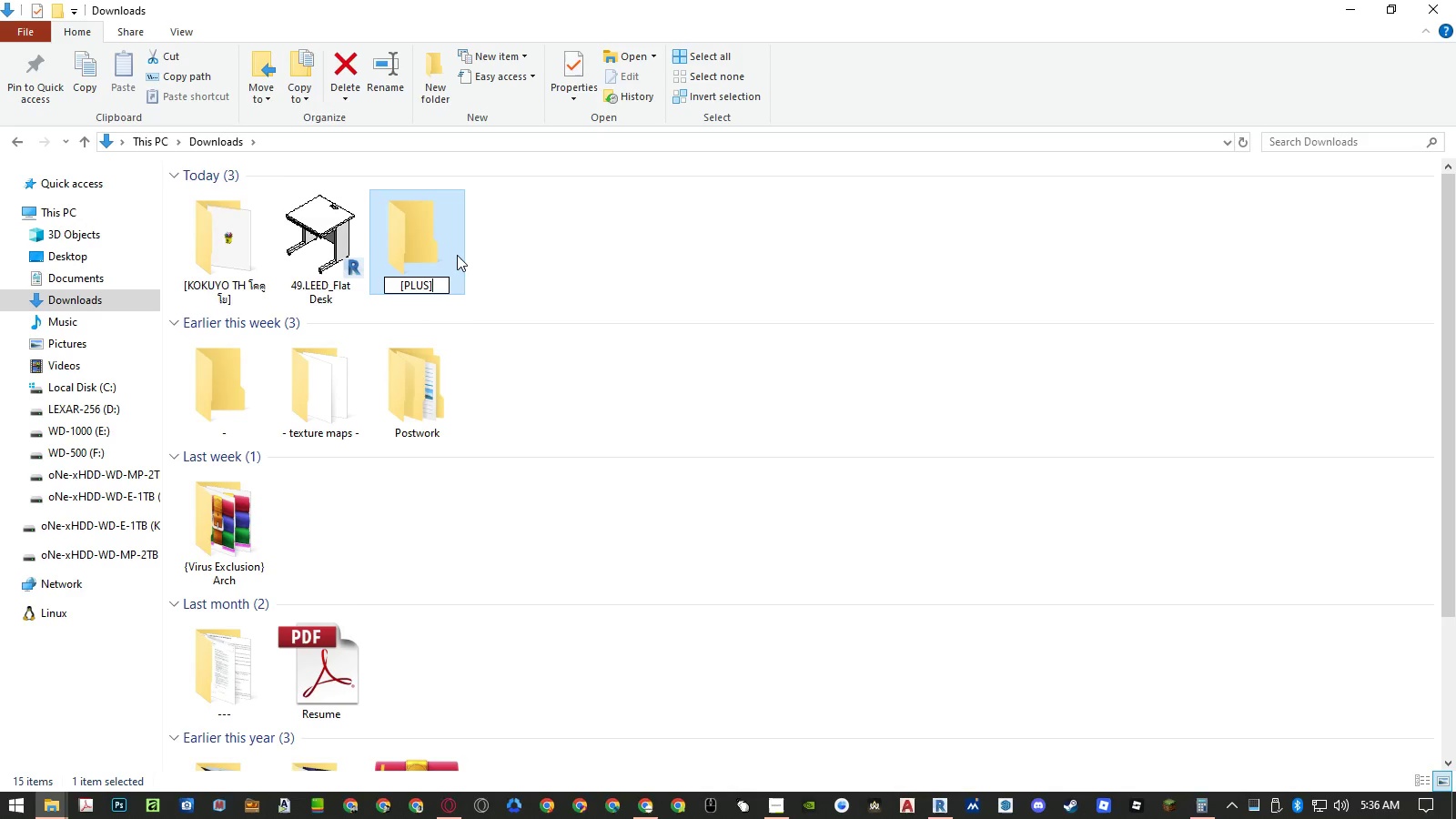 
key(Enter)
 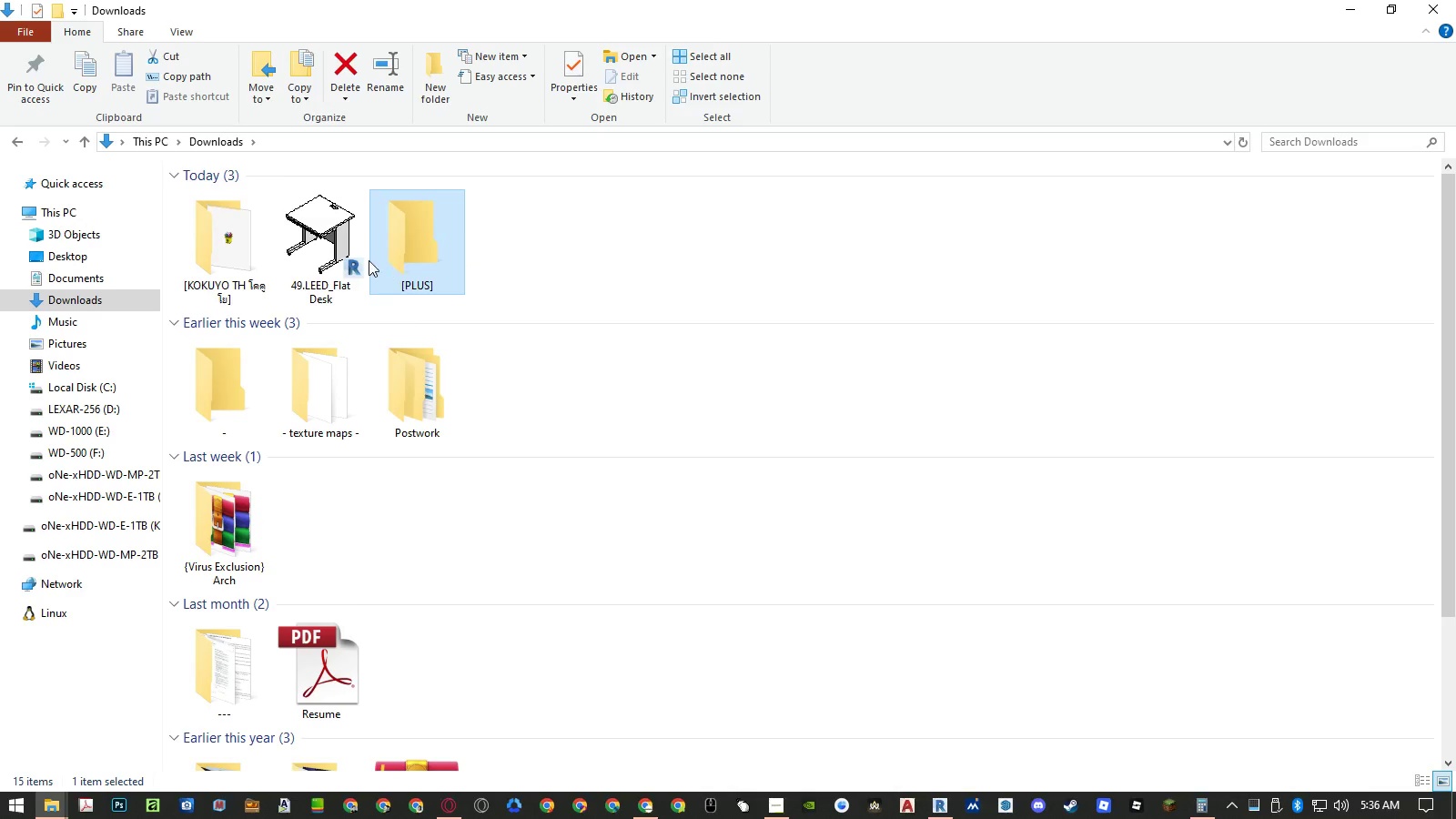 
left_click([323, 248])
 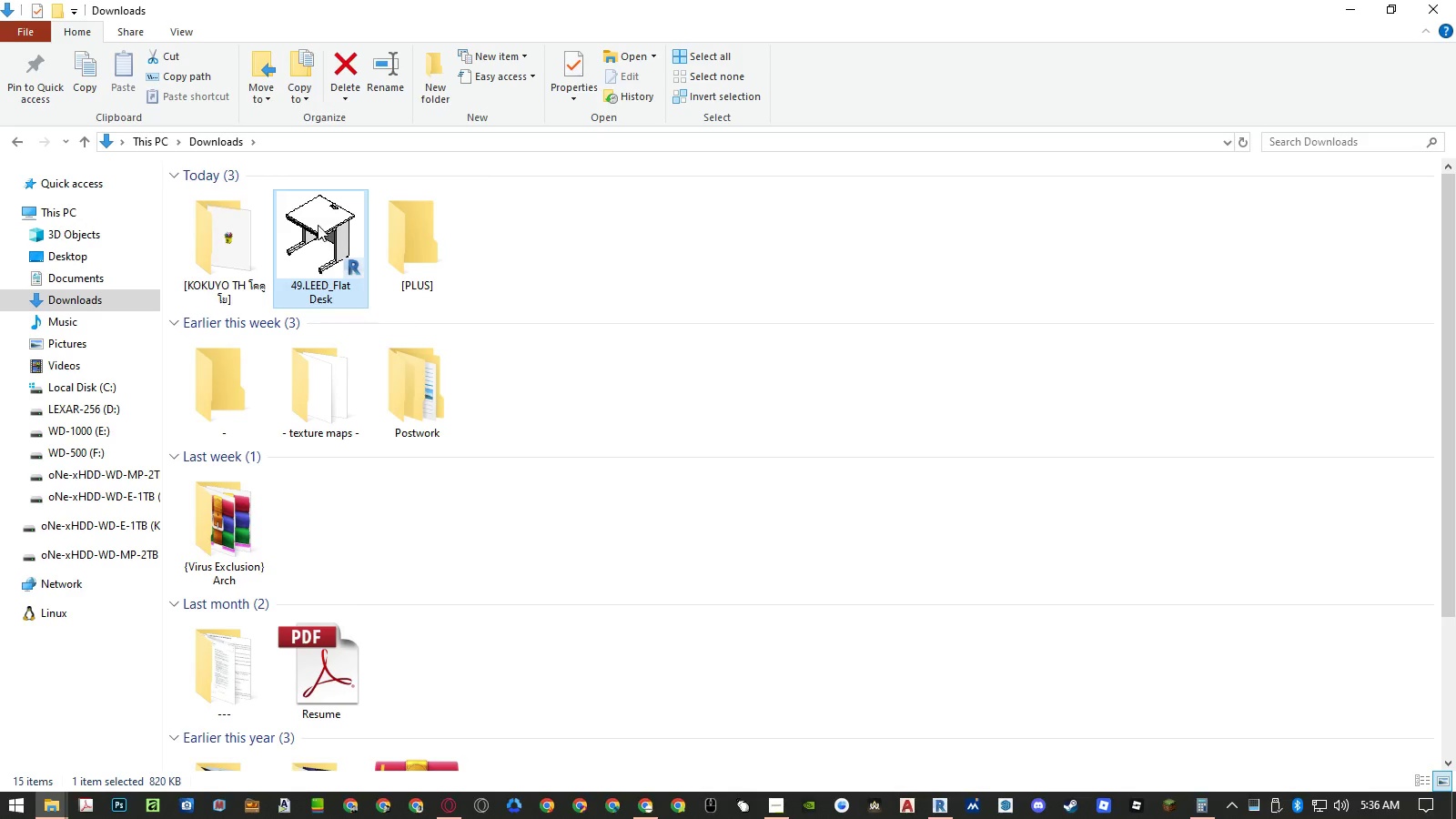 
left_click_drag(start_coordinate=[318, 225], to_coordinate=[383, 234])
 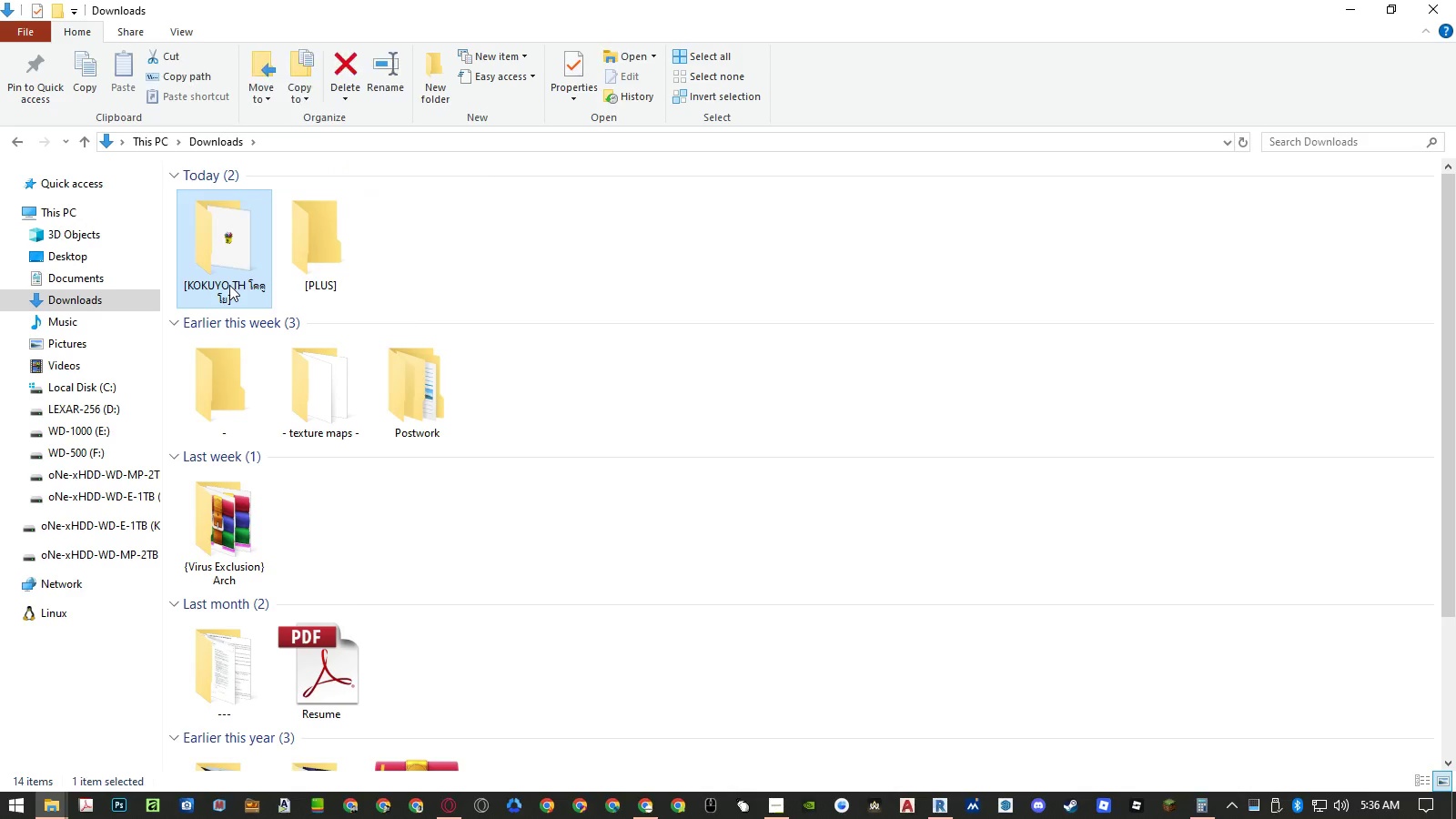 
double_click([210, 297])
 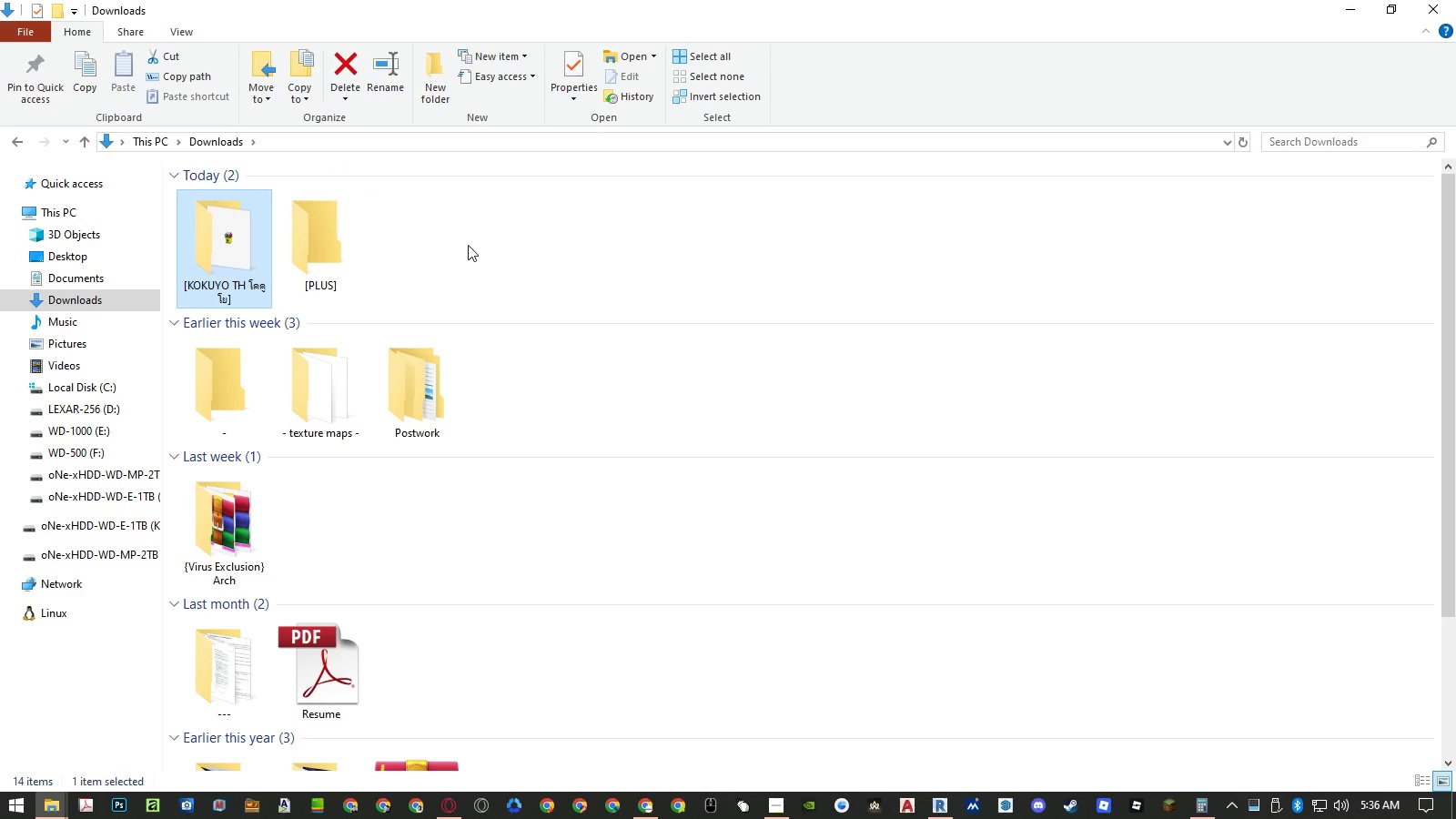 
double_click([338, 240])
 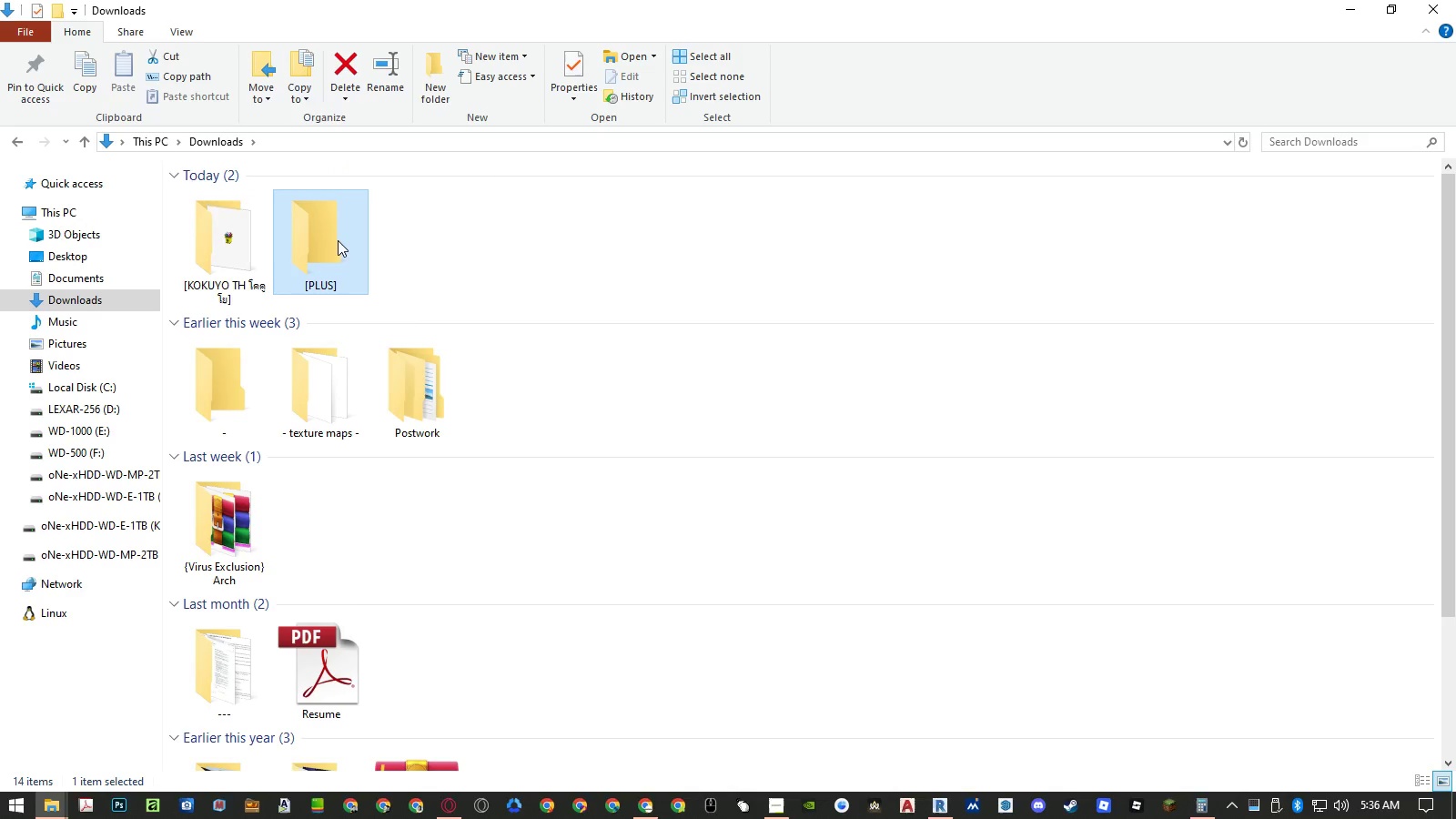 
triple_click([338, 240])
 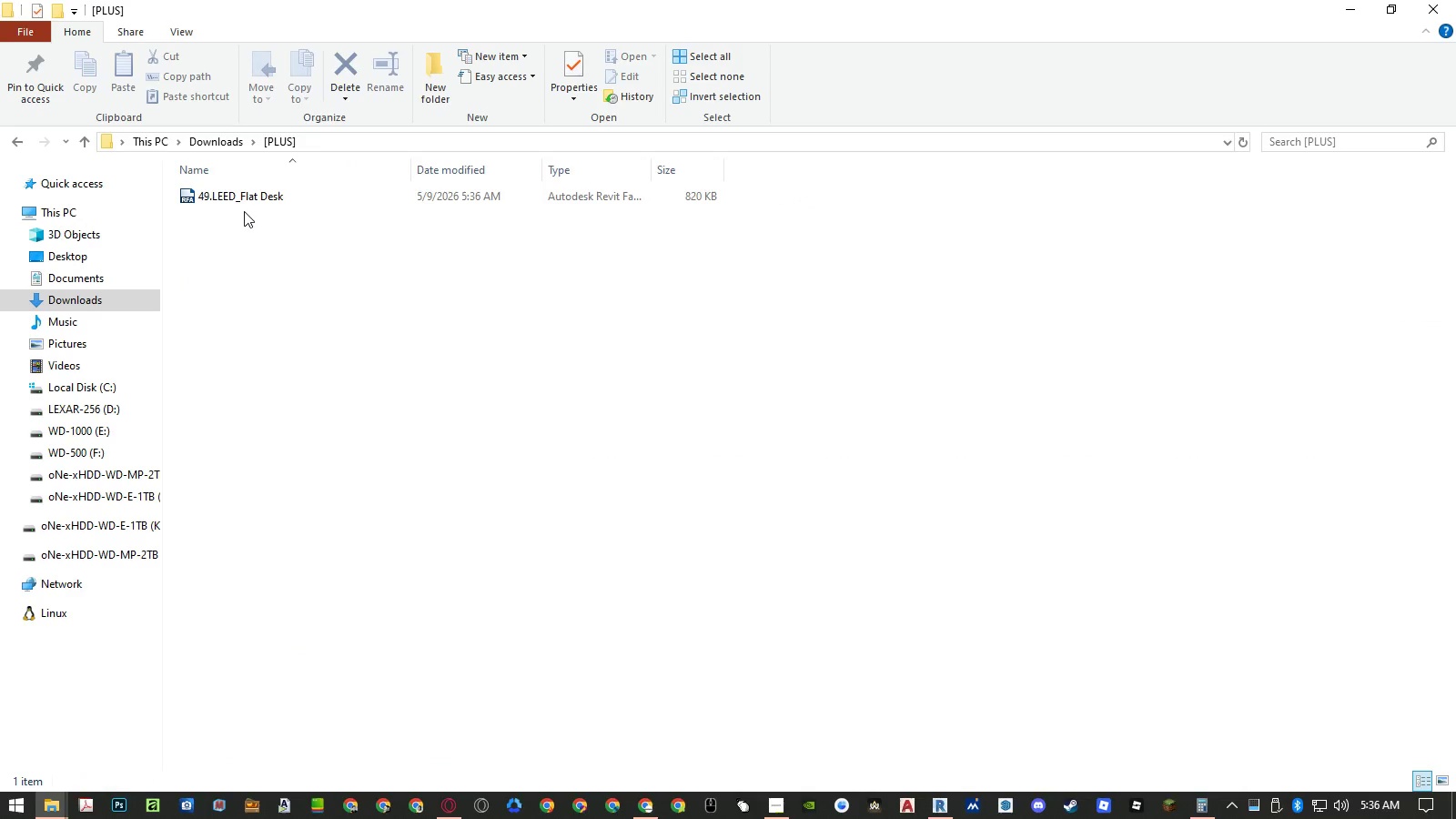 
double_click([241, 200])
 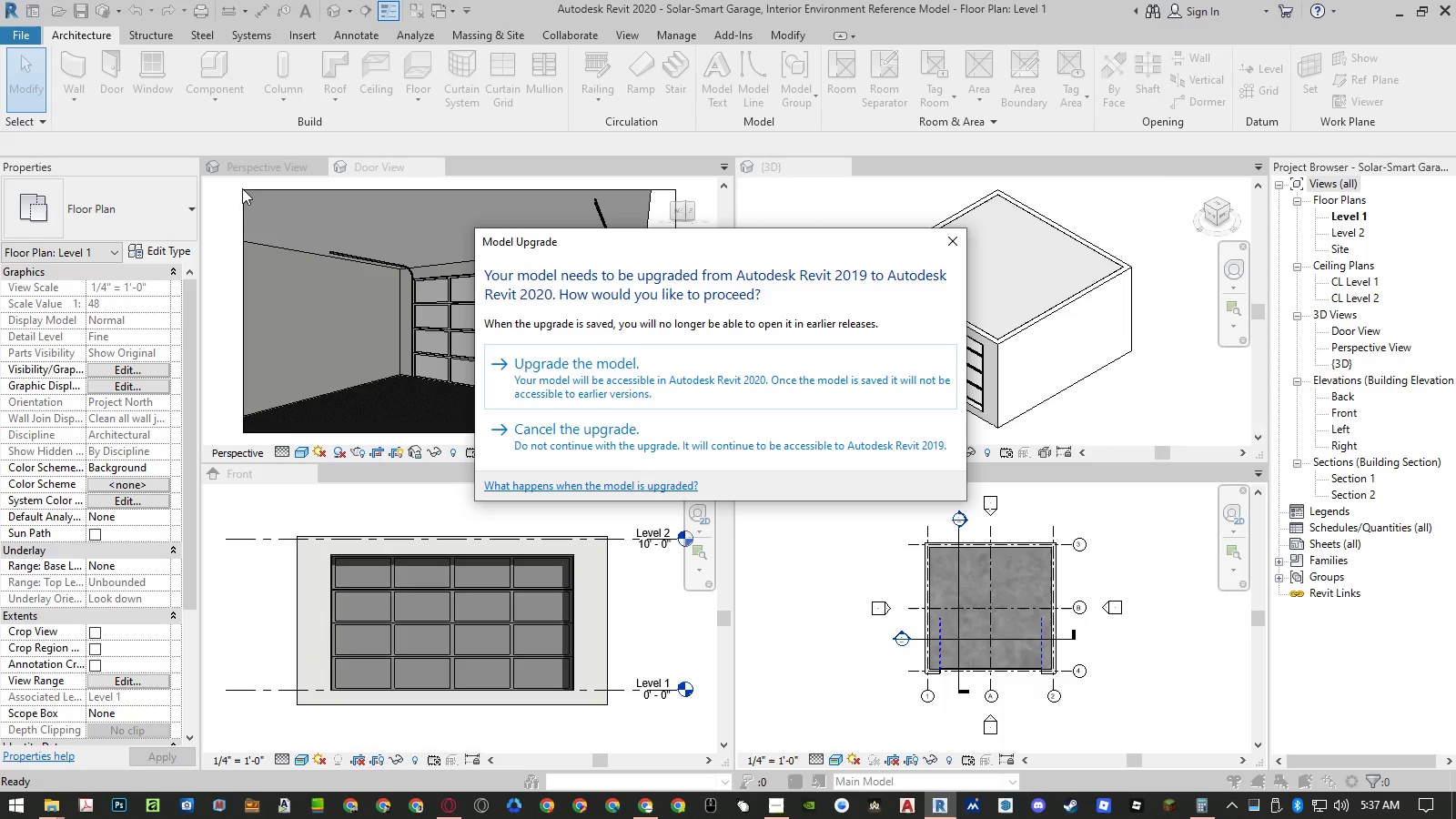 
left_click([778, 369])
 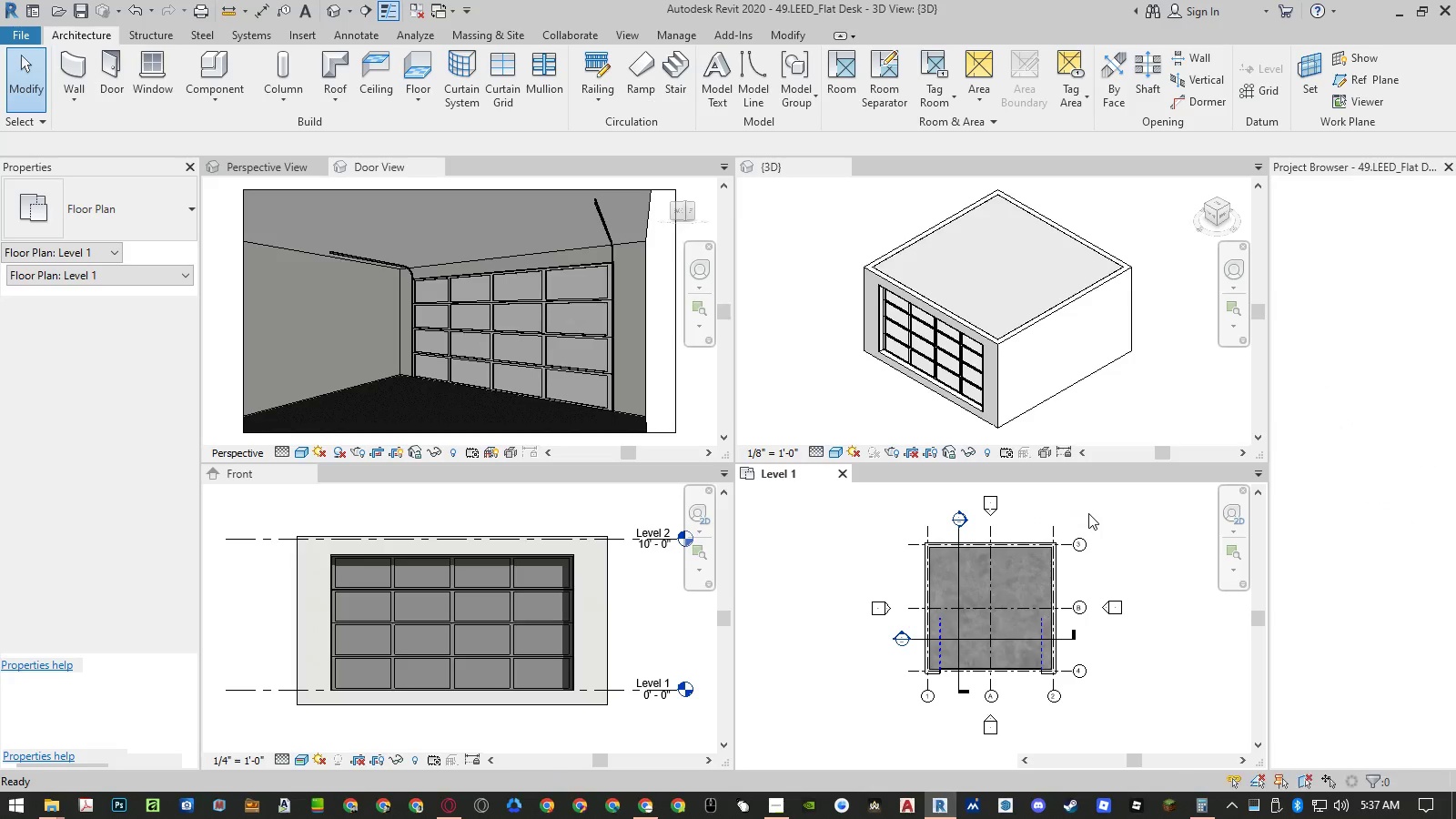 
scroll: coordinate [1094, 622], scroll_direction: up, amount: 4.0
 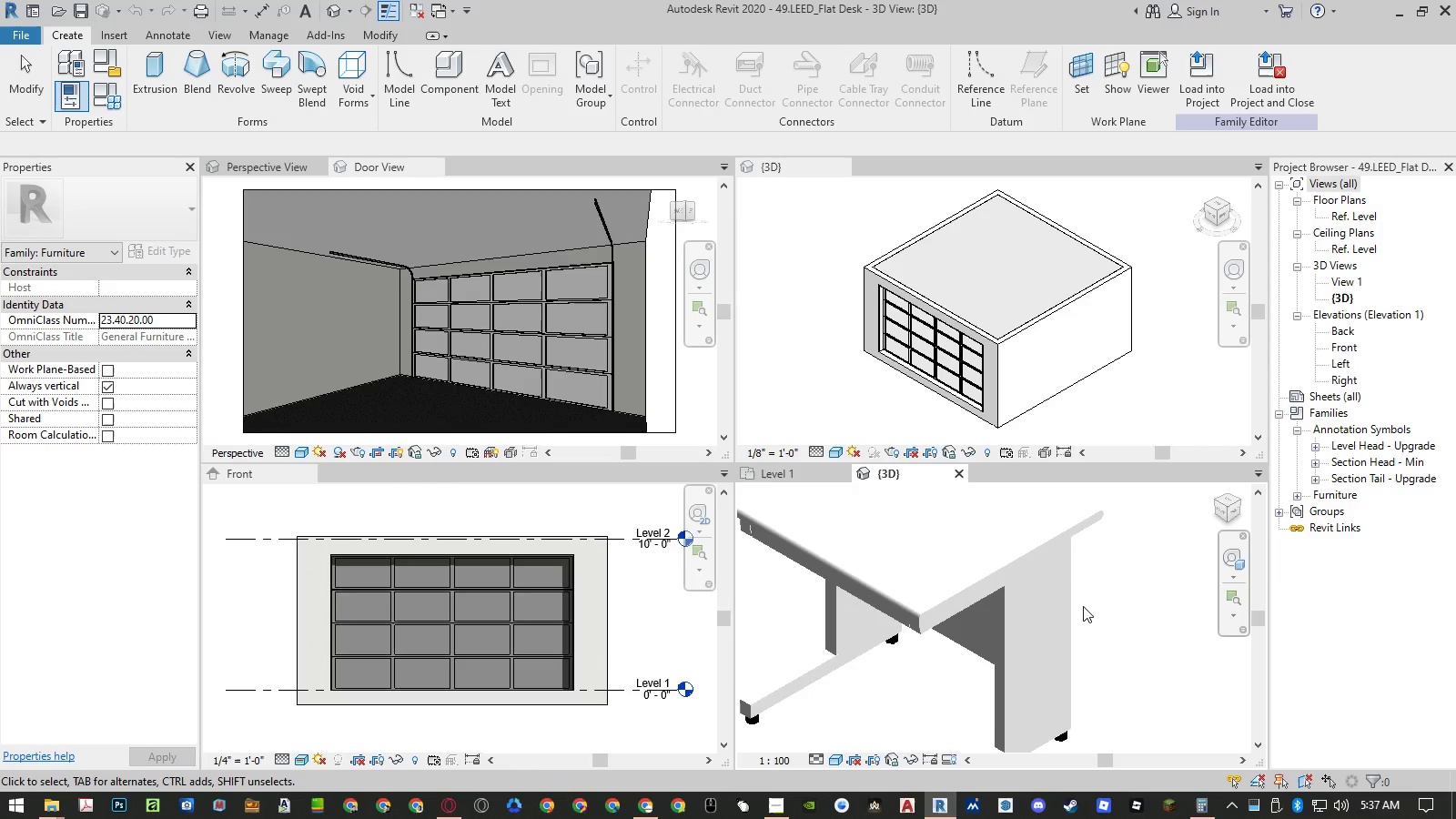 
scroll: coordinate [1055, 561], scroll_direction: down, amount: 2.0
 